 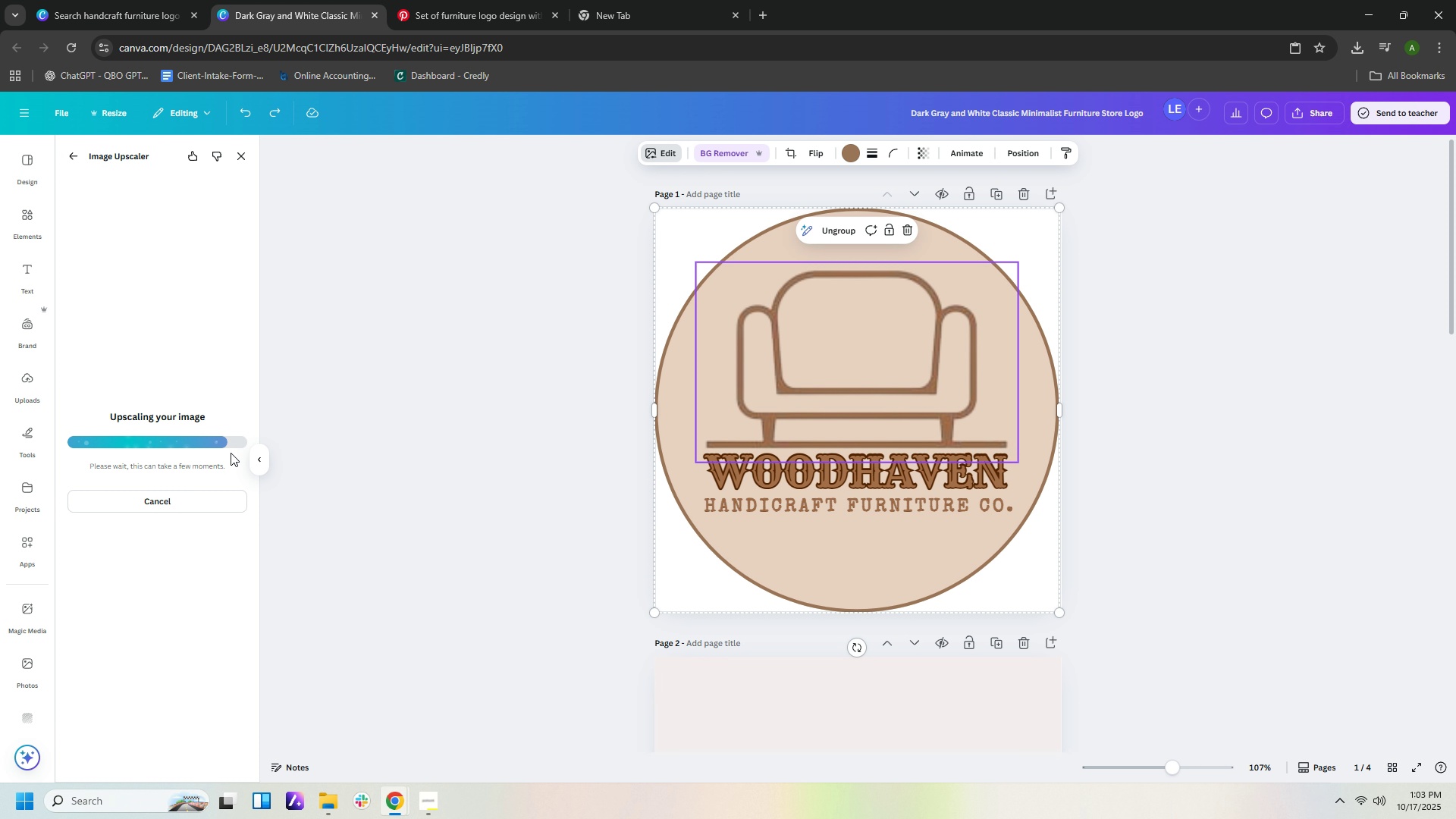 
left_click([129, 495])
 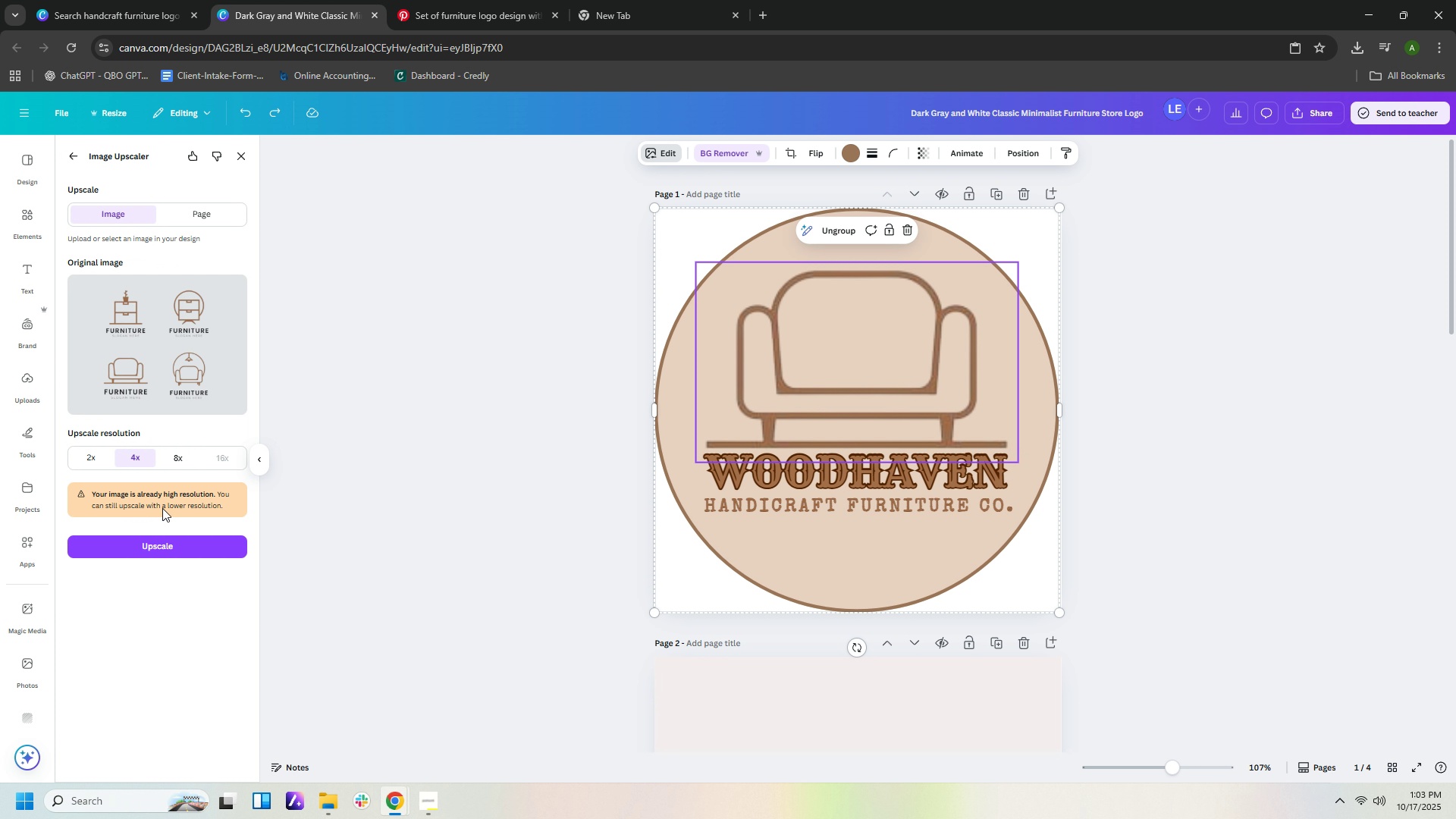 
left_click([352, 504])
 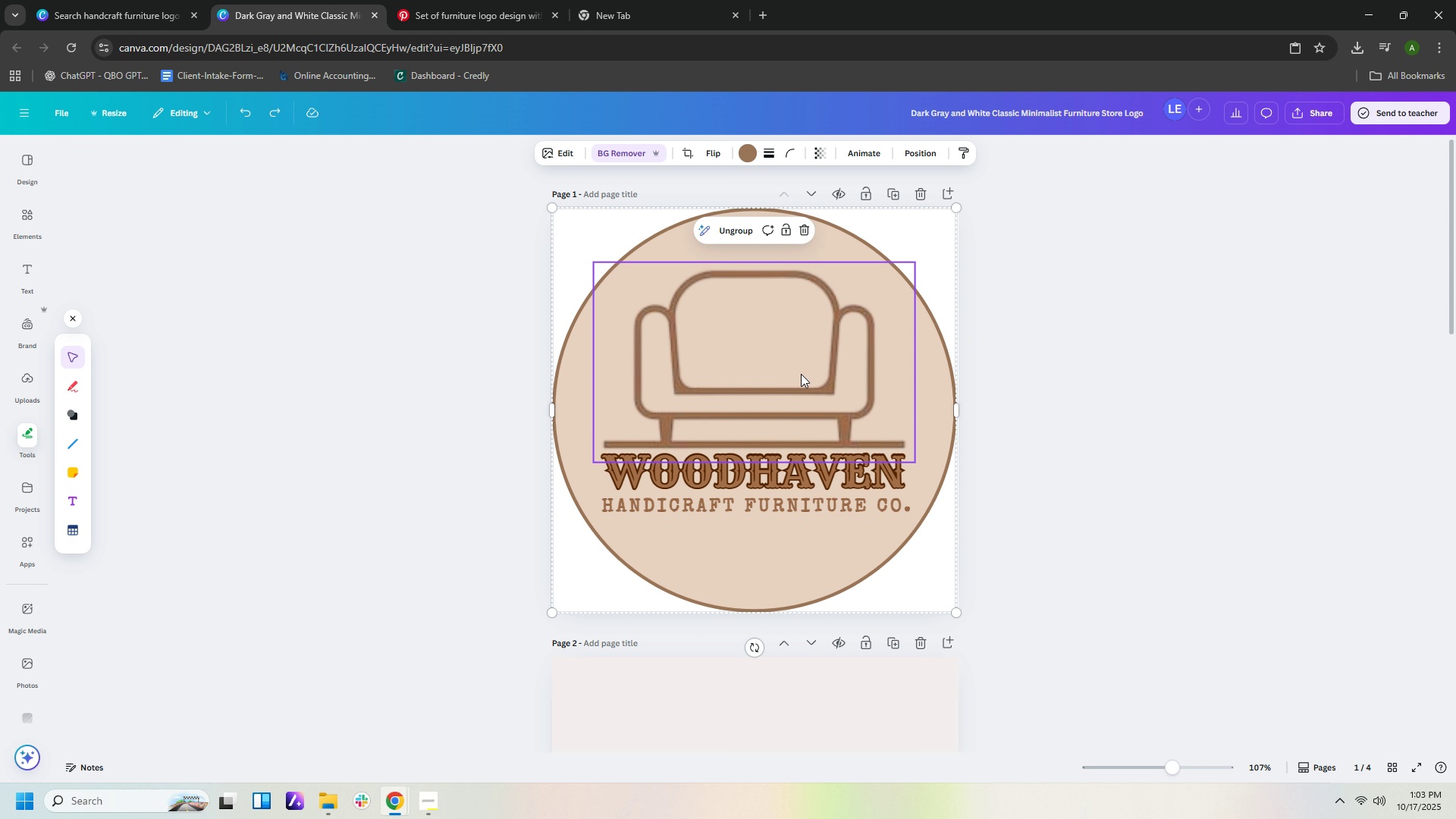 
left_click([803, 389])
 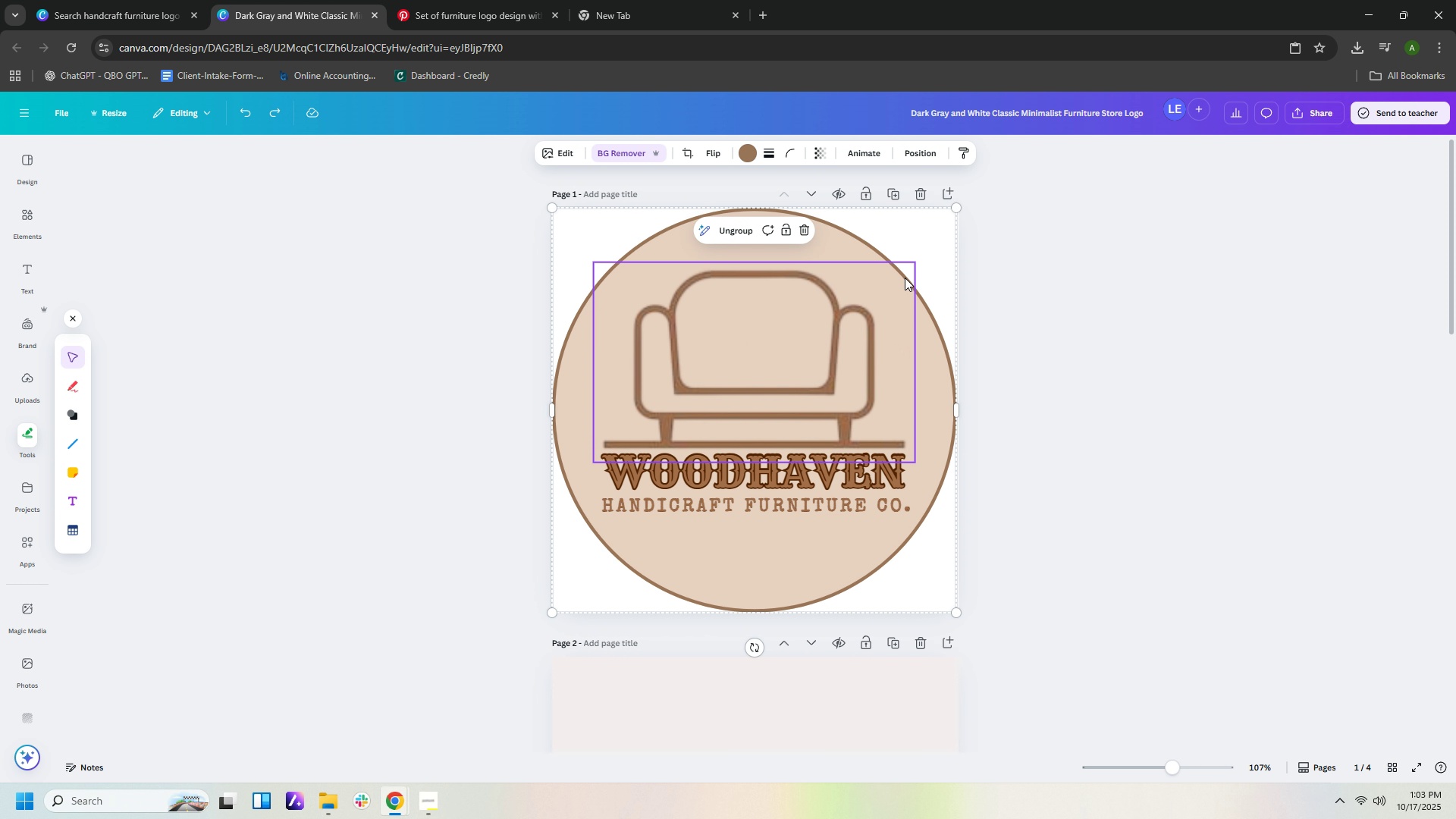 
left_click([885, 300])
 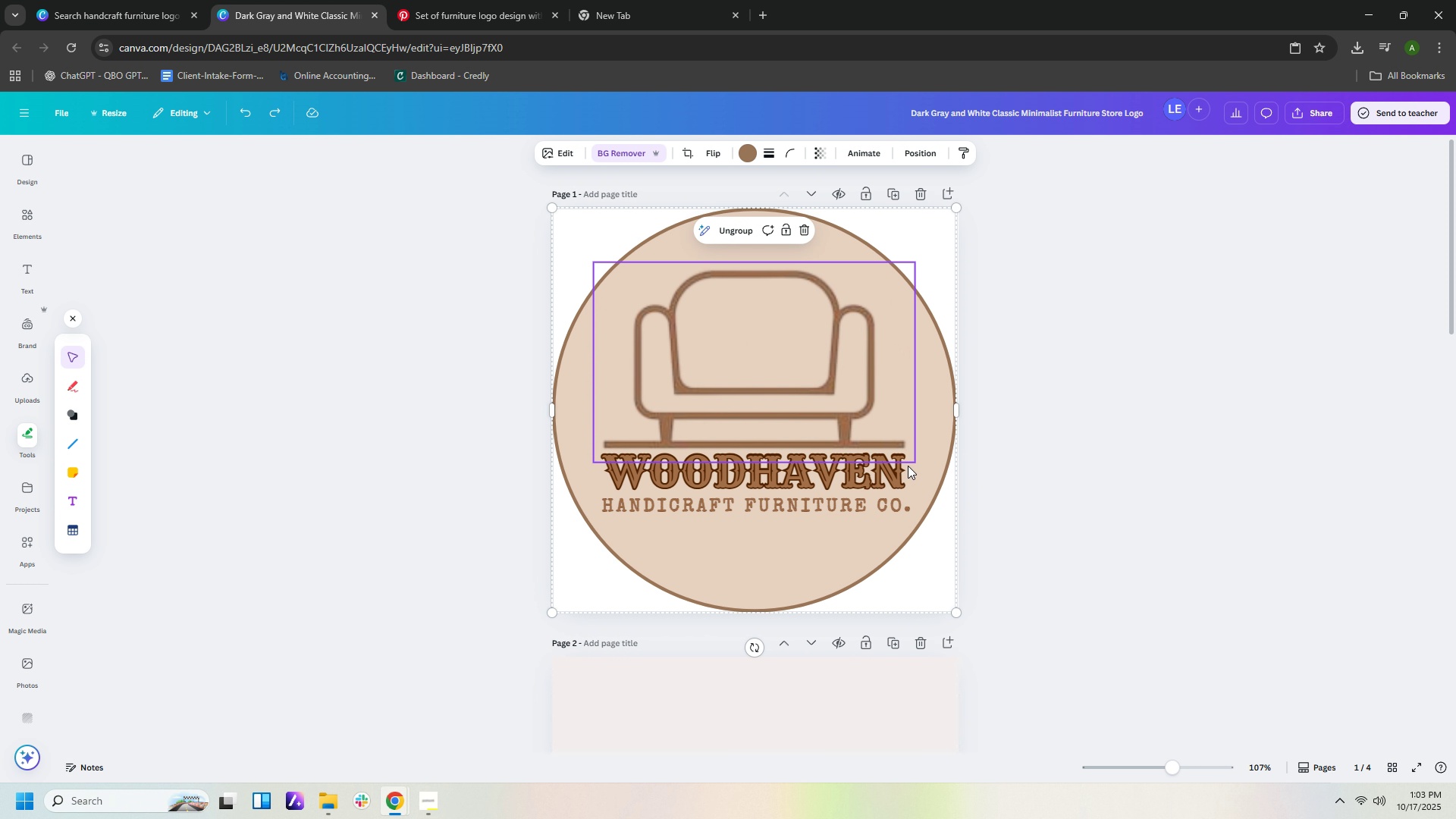 
left_click_drag(start_coordinate=[795, 385], to_coordinate=[795, 413])
 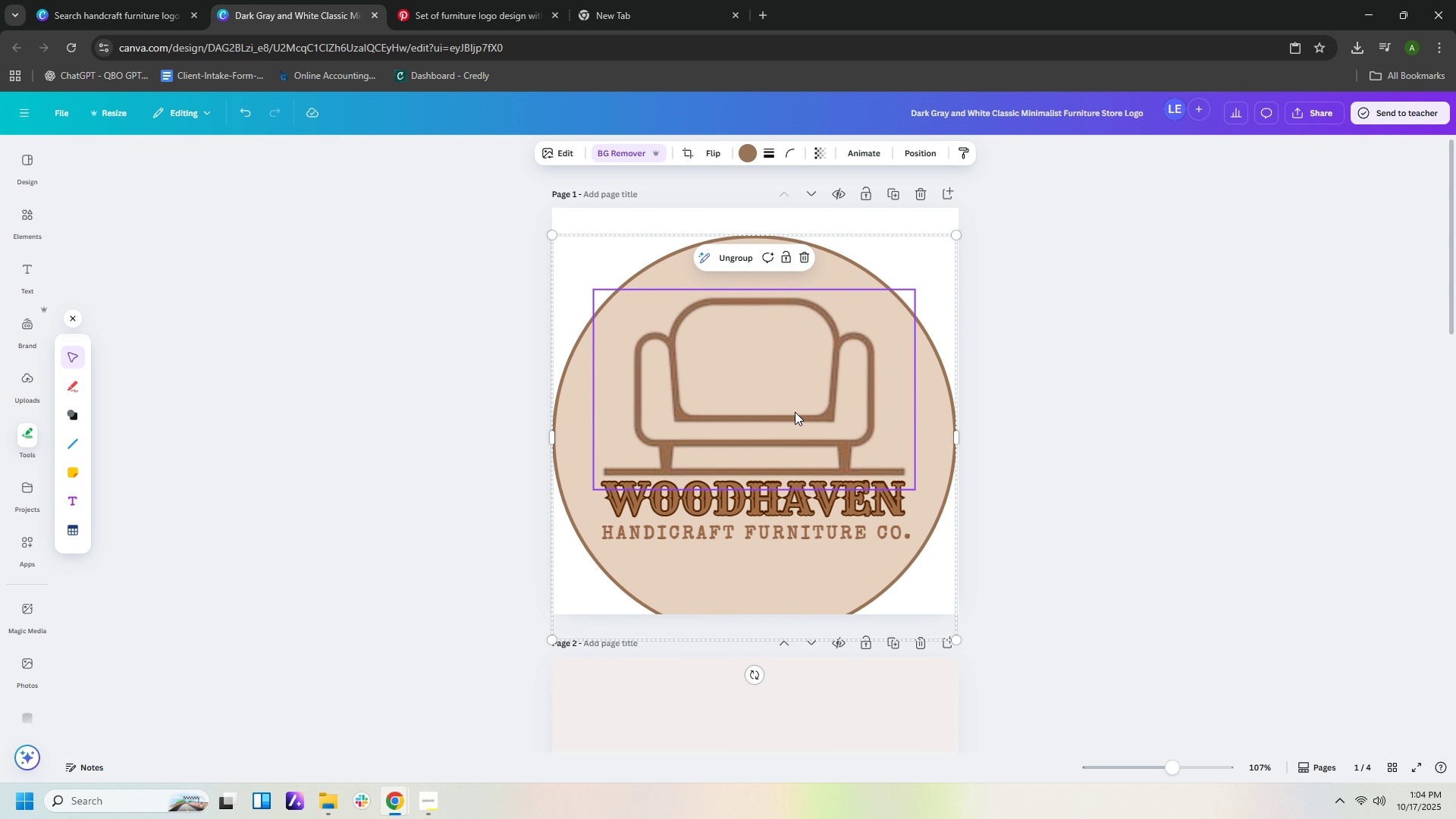 
left_click_drag(start_coordinate=[795, 412], to_coordinate=[796, 389])
 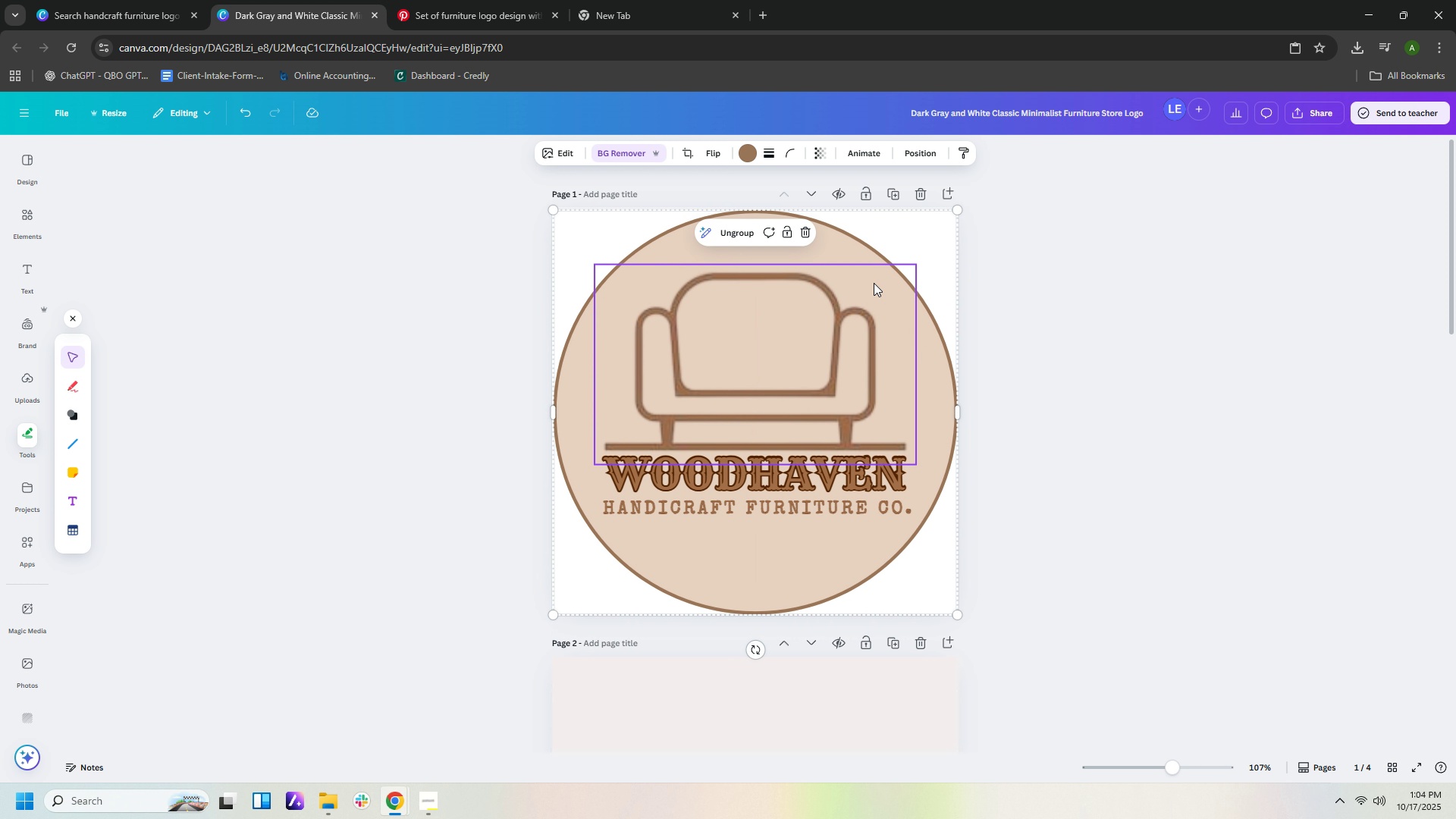 
left_click([868, 306])
 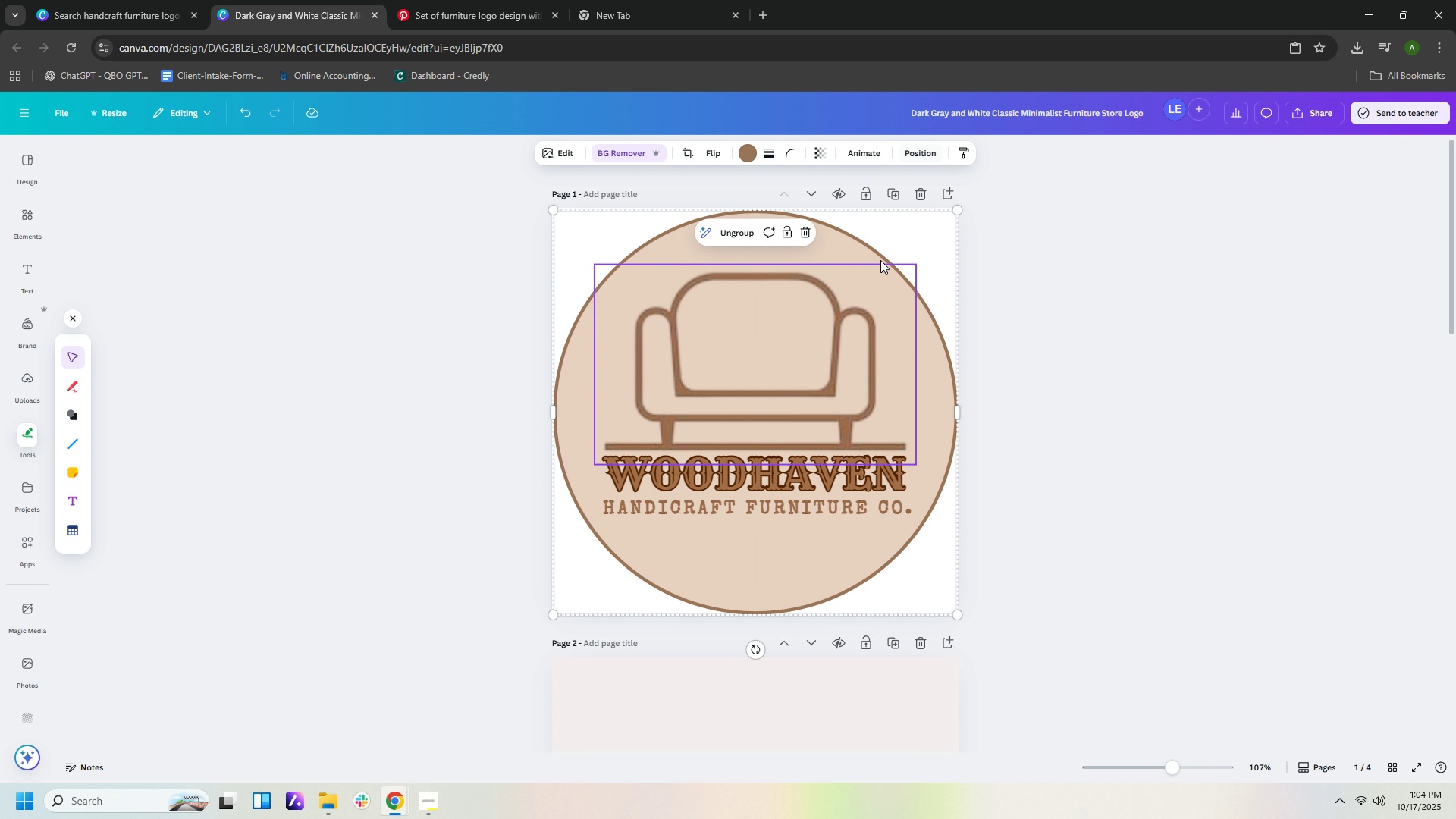 
left_click([745, 228])
 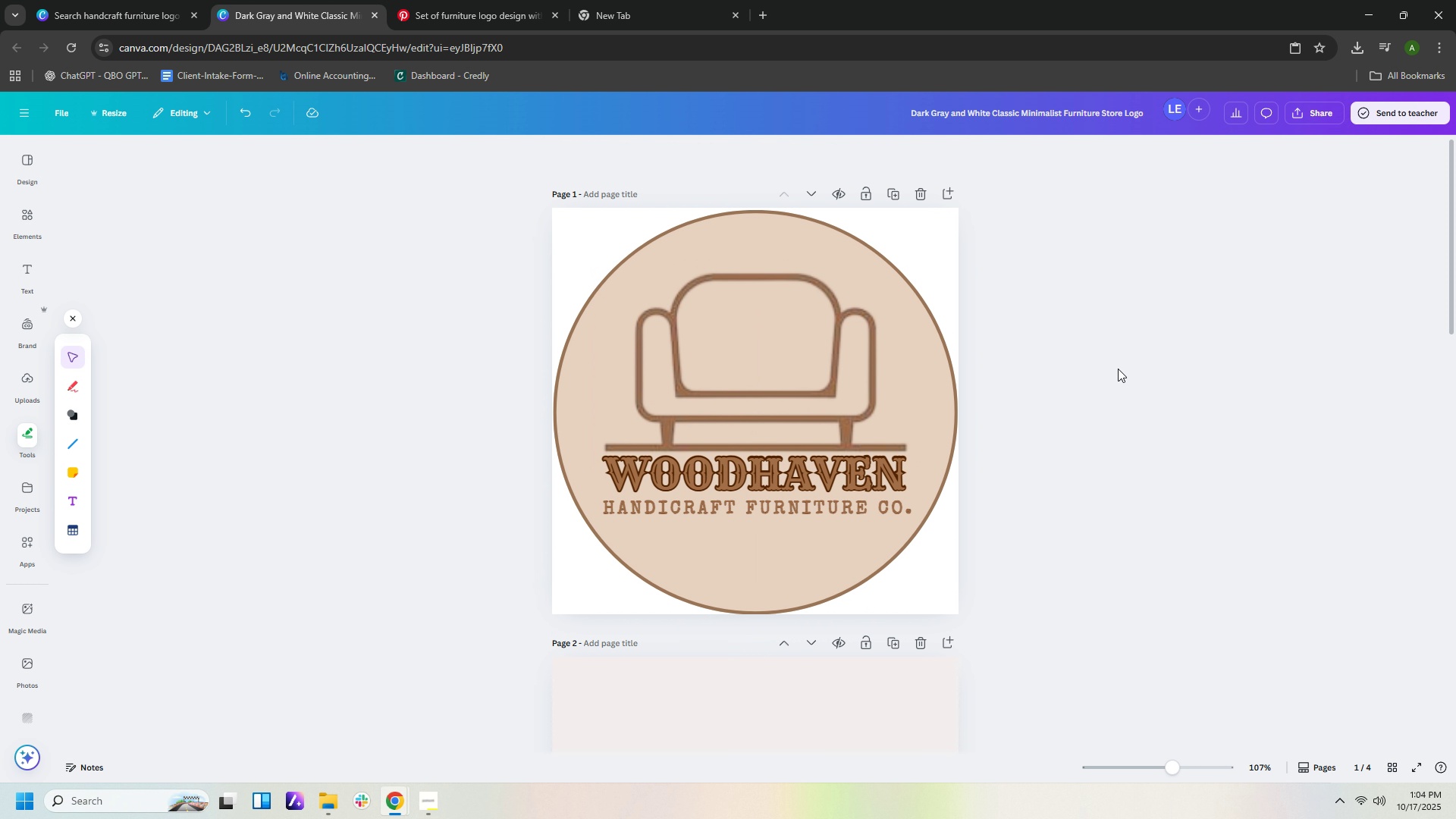 
left_click([1118, 369])
 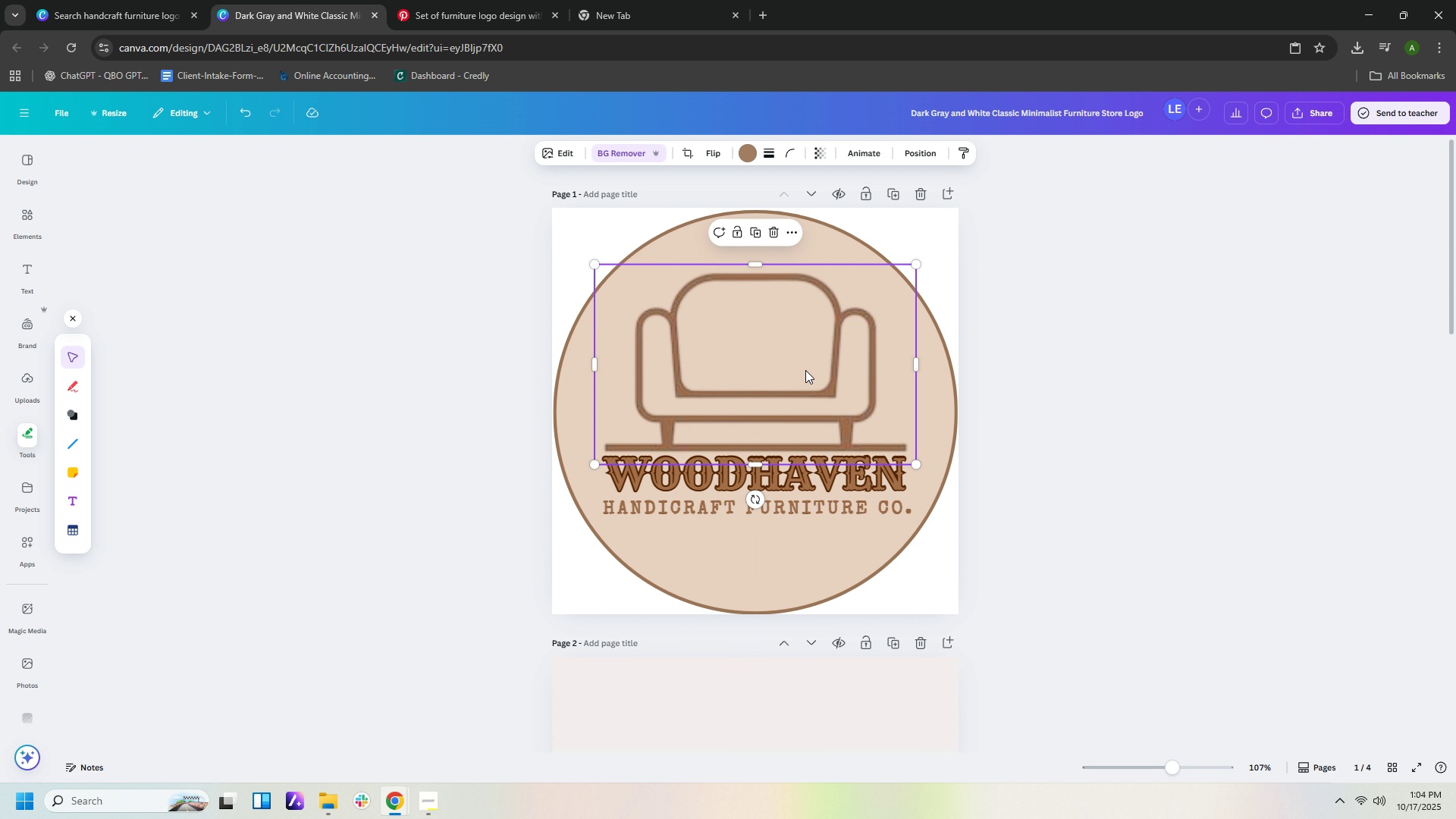 
left_click([805, 370])
 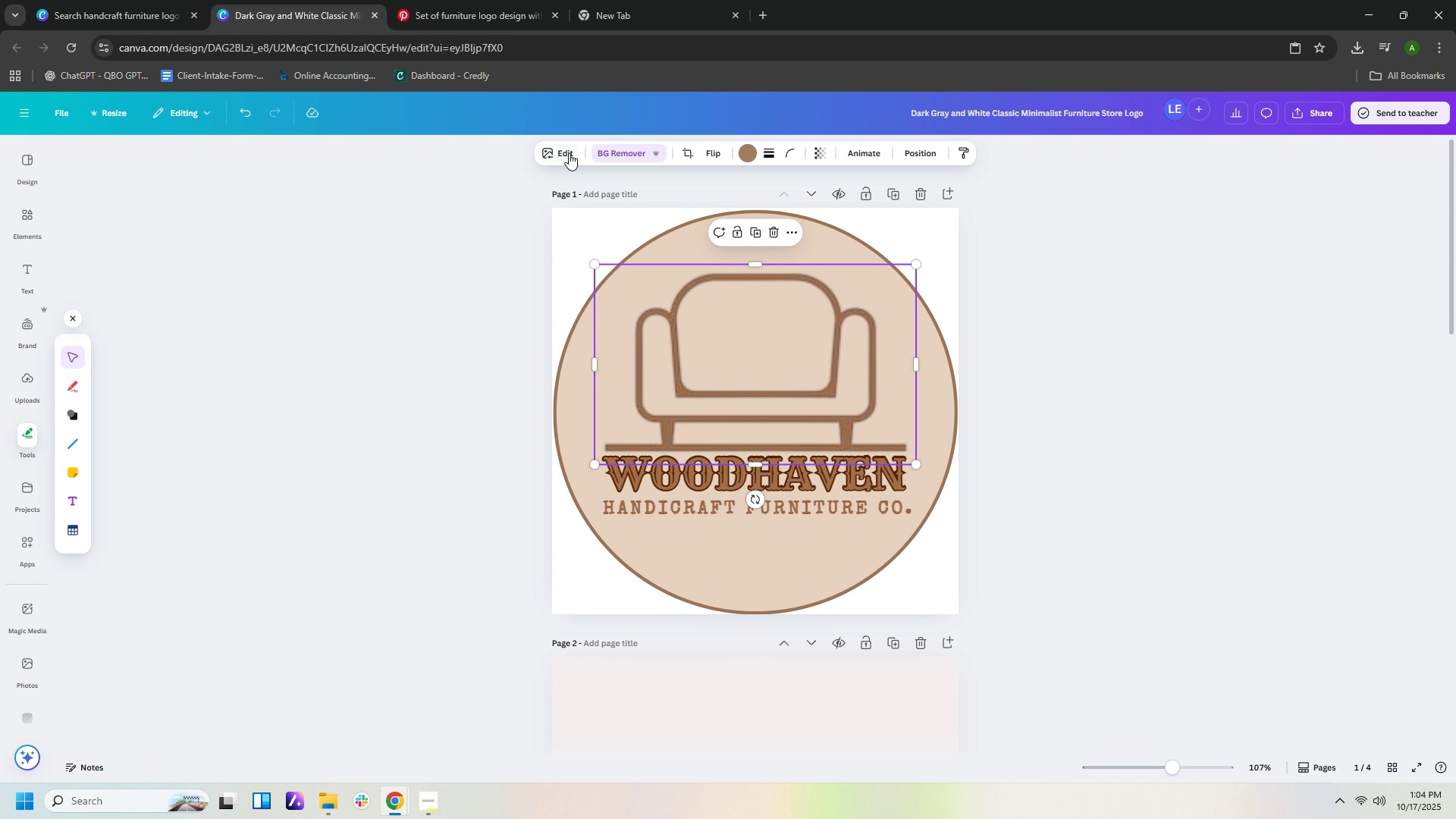 
left_click([563, 155])
 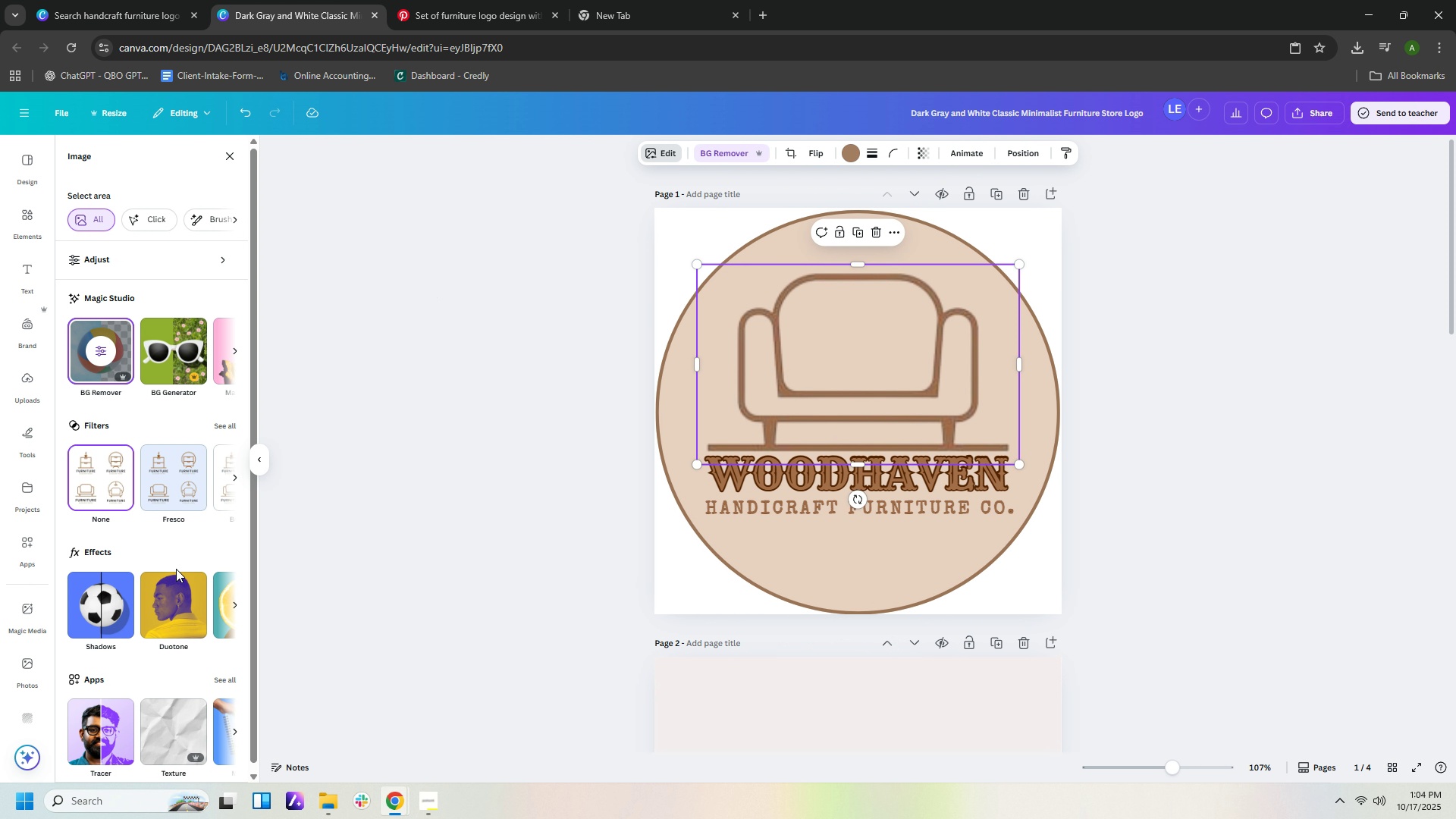 
wait(8.31)
 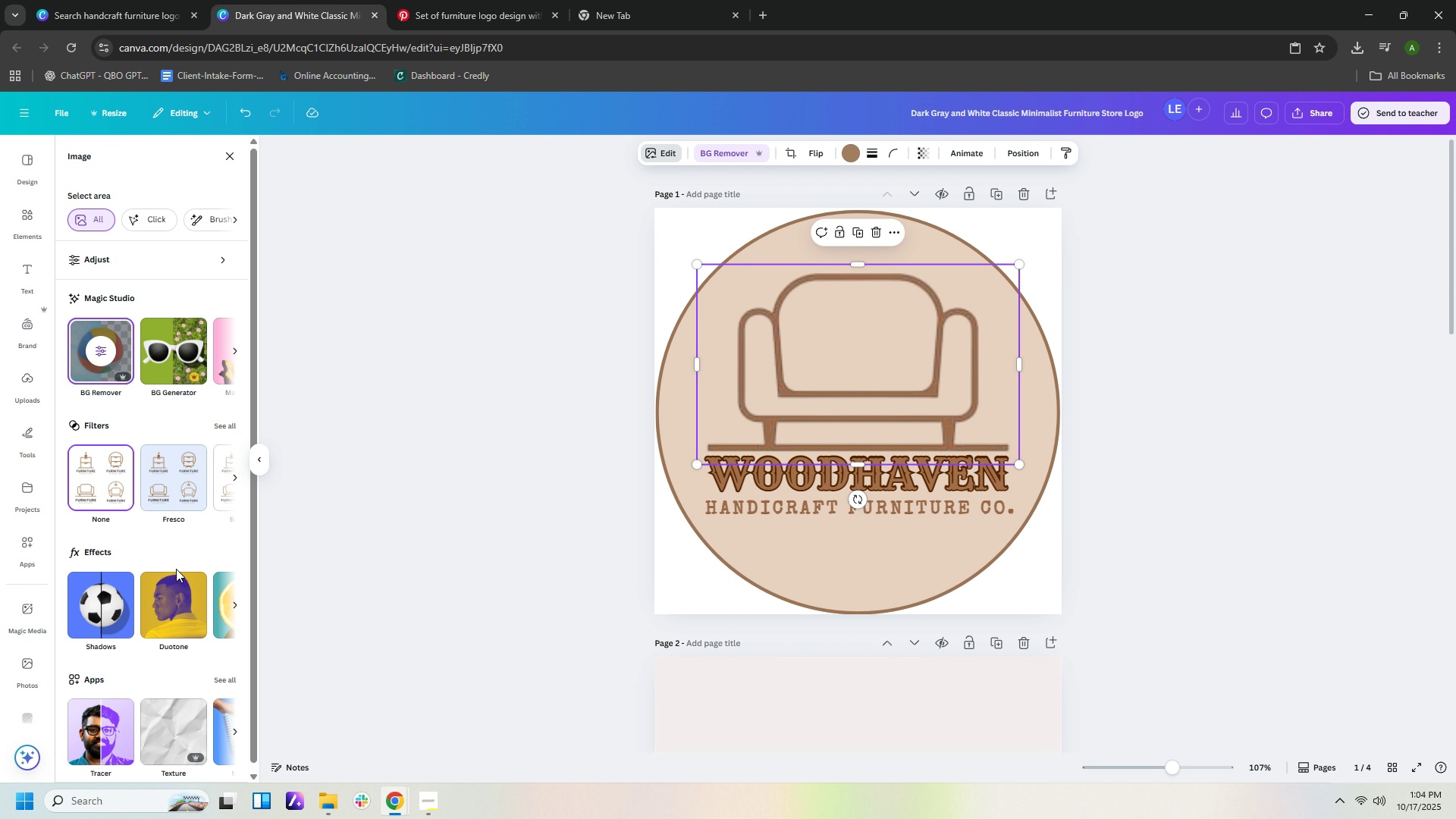 
scroll: coordinate [165, 626], scroll_direction: down, amount: 2.0
 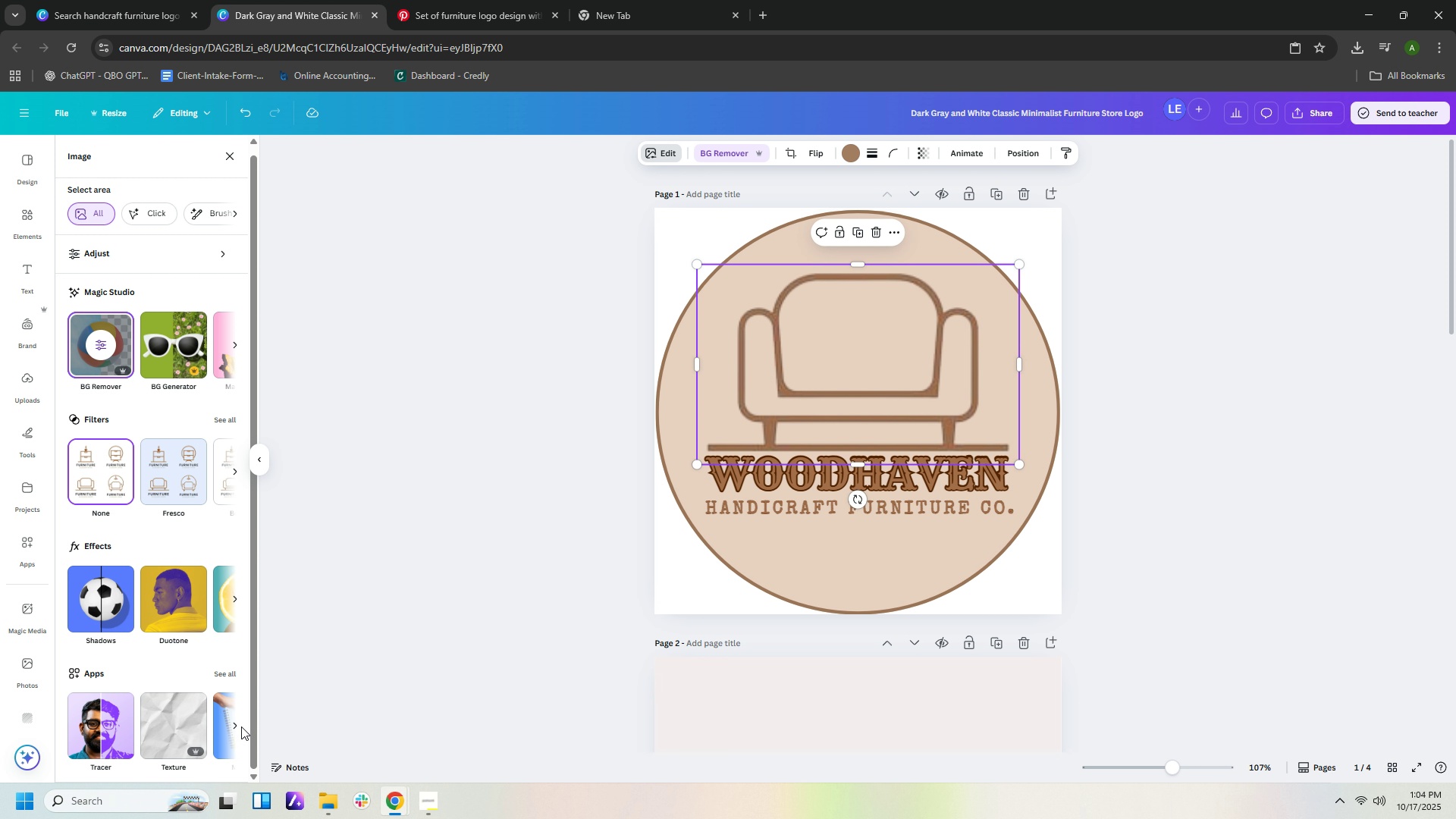 
left_click([234, 724])
 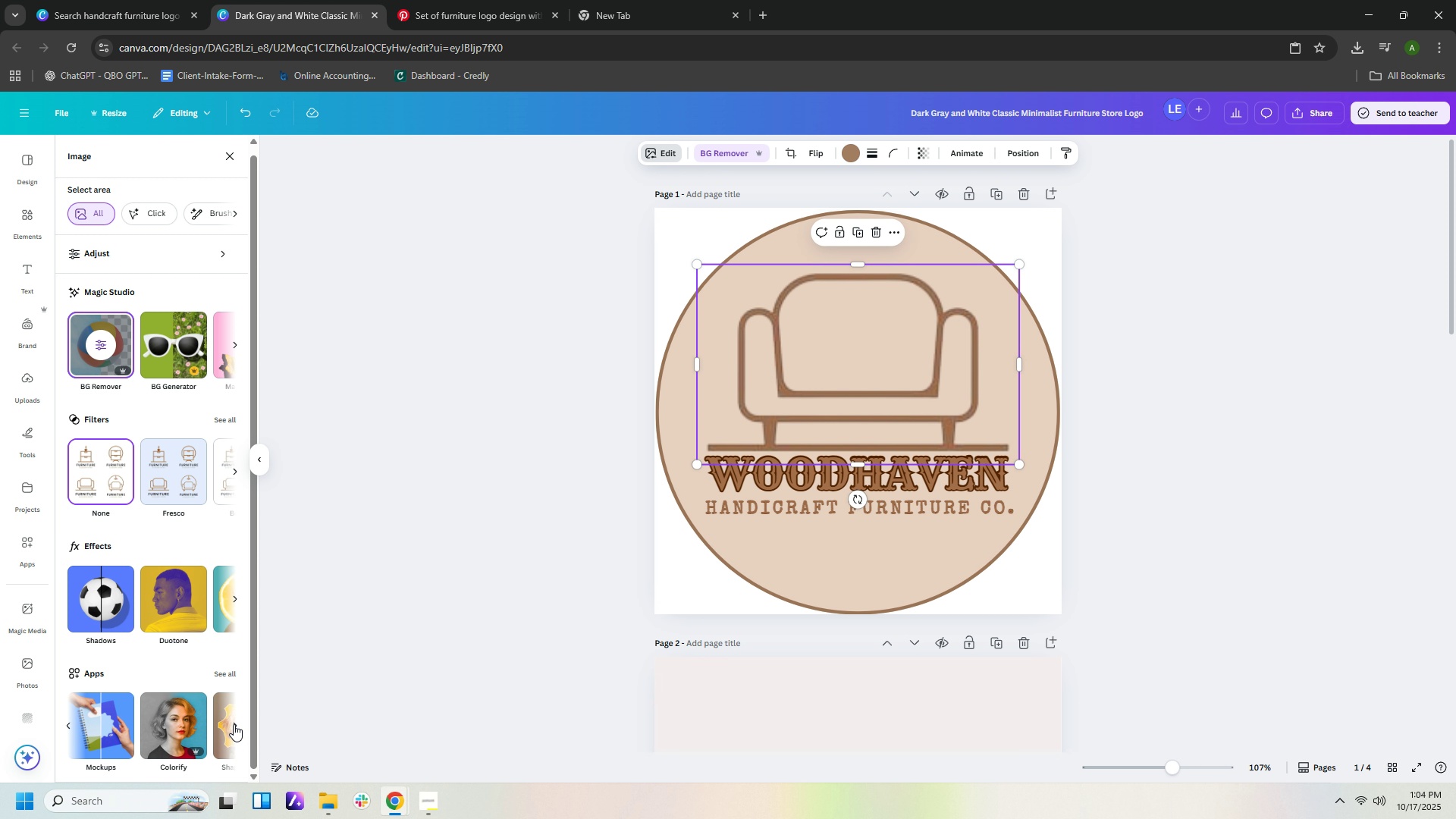 
left_click([234, 724])
 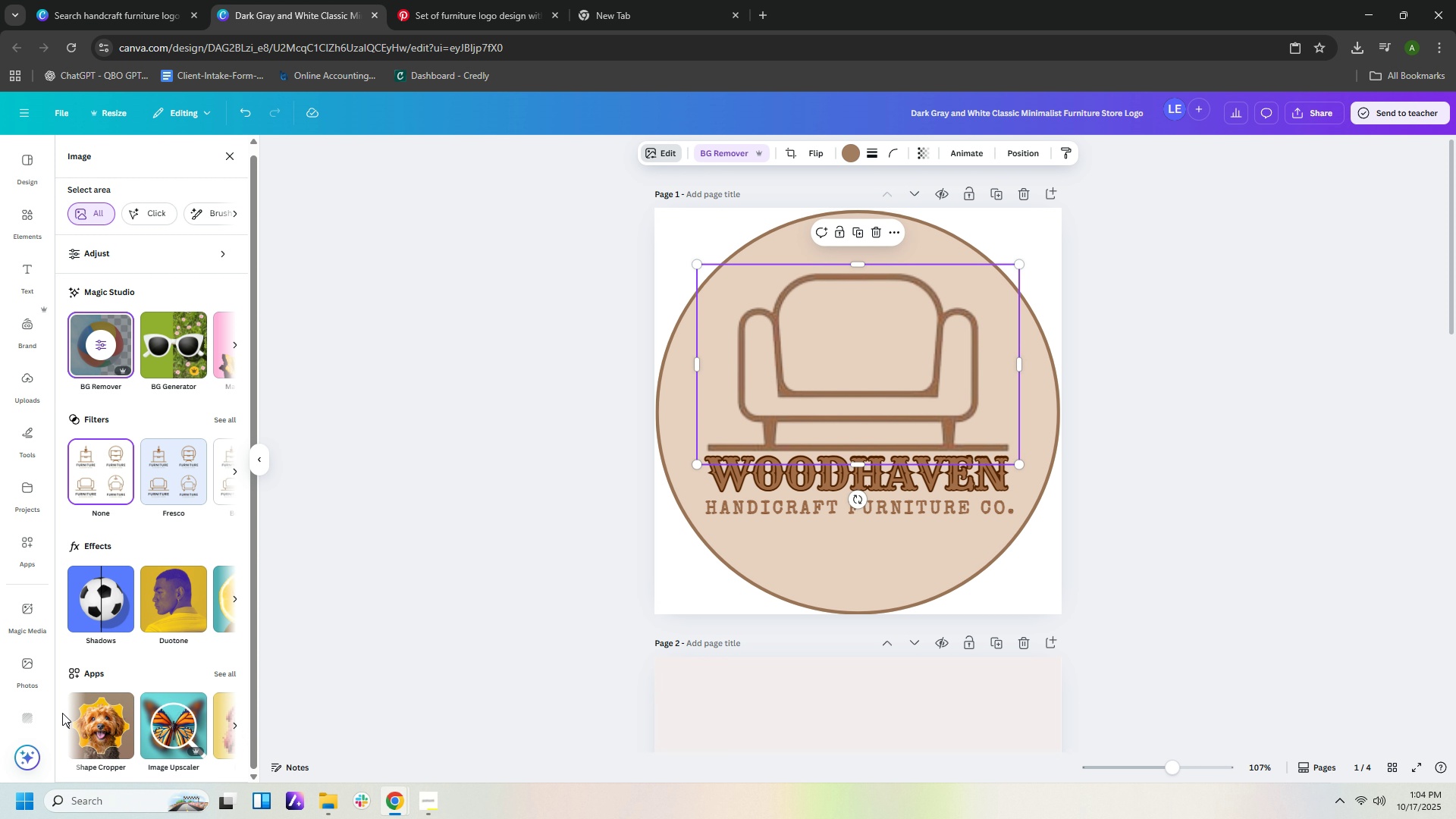 
left_click([67, 722])
 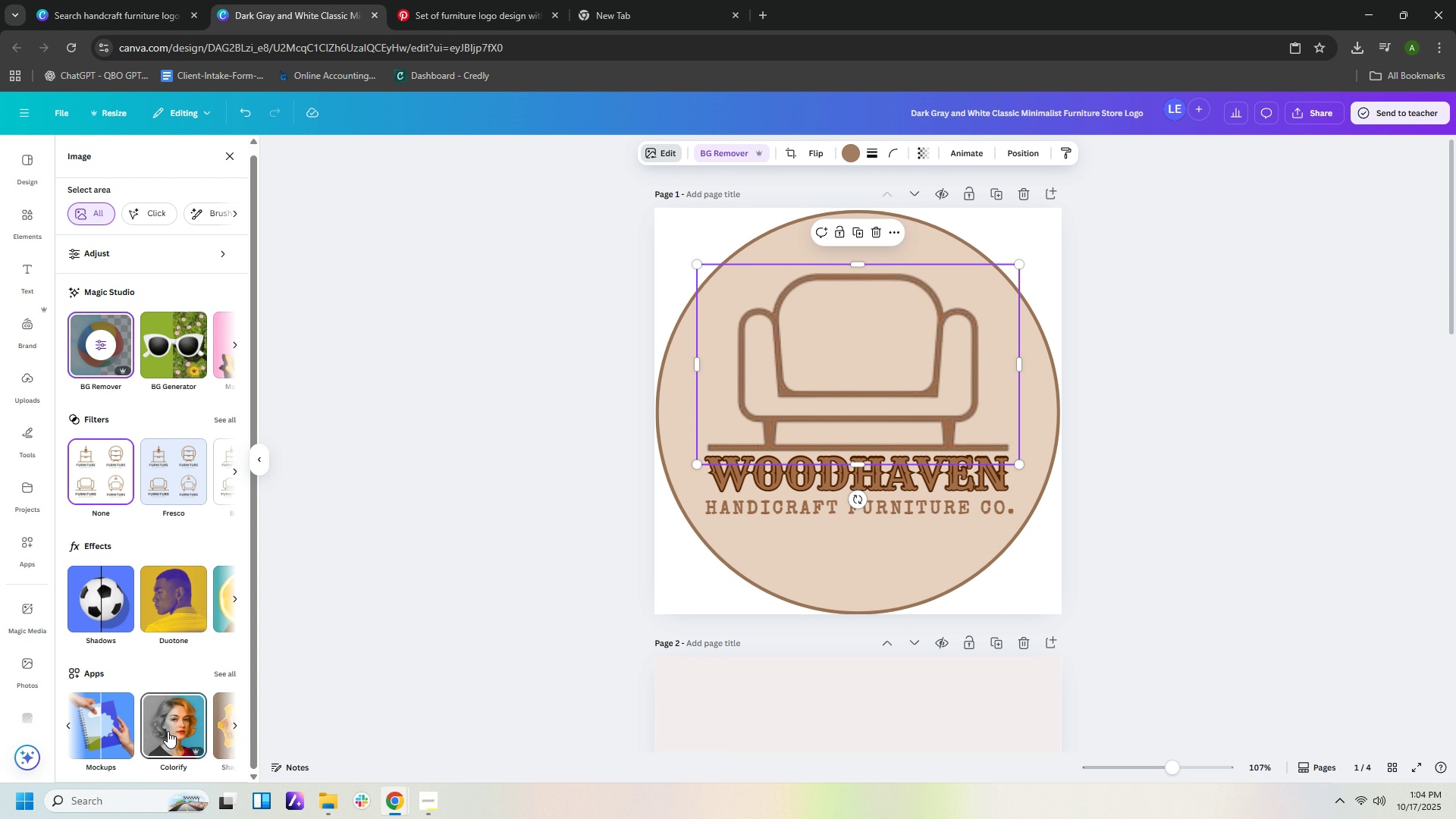 
left_click([168, 731])
 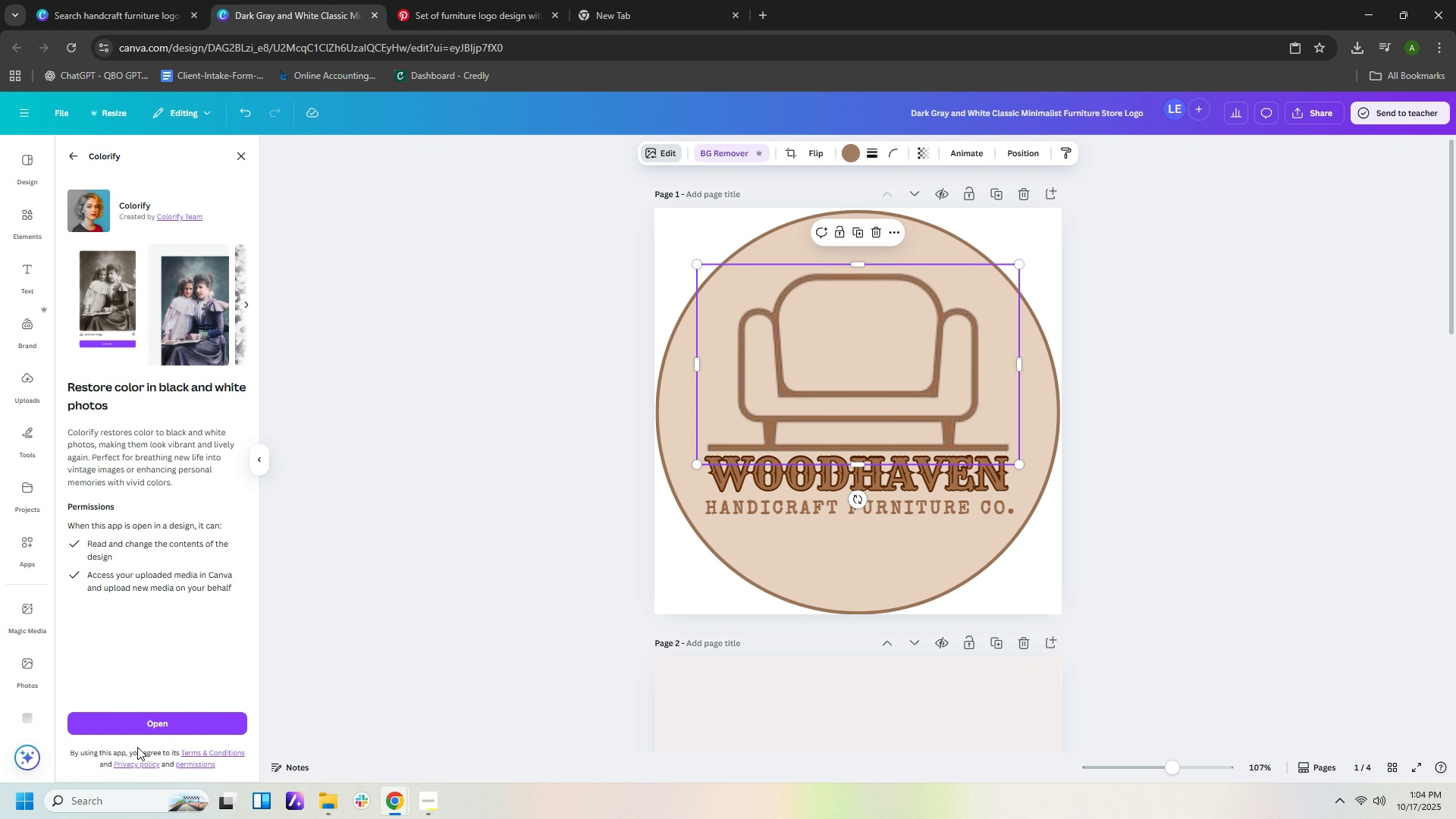 
left_click([146, 723])
 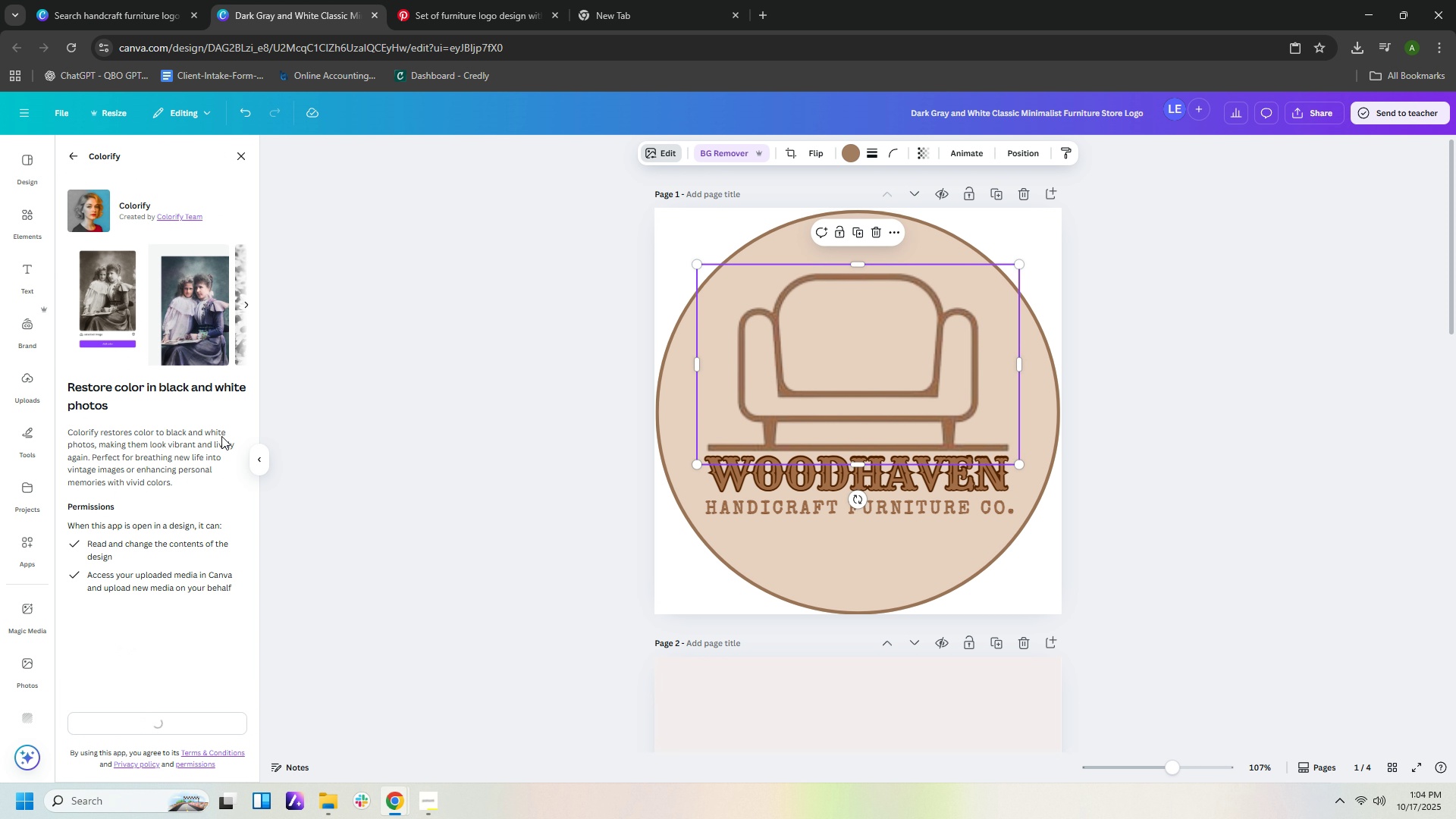 
mouse_move([208, 423])
 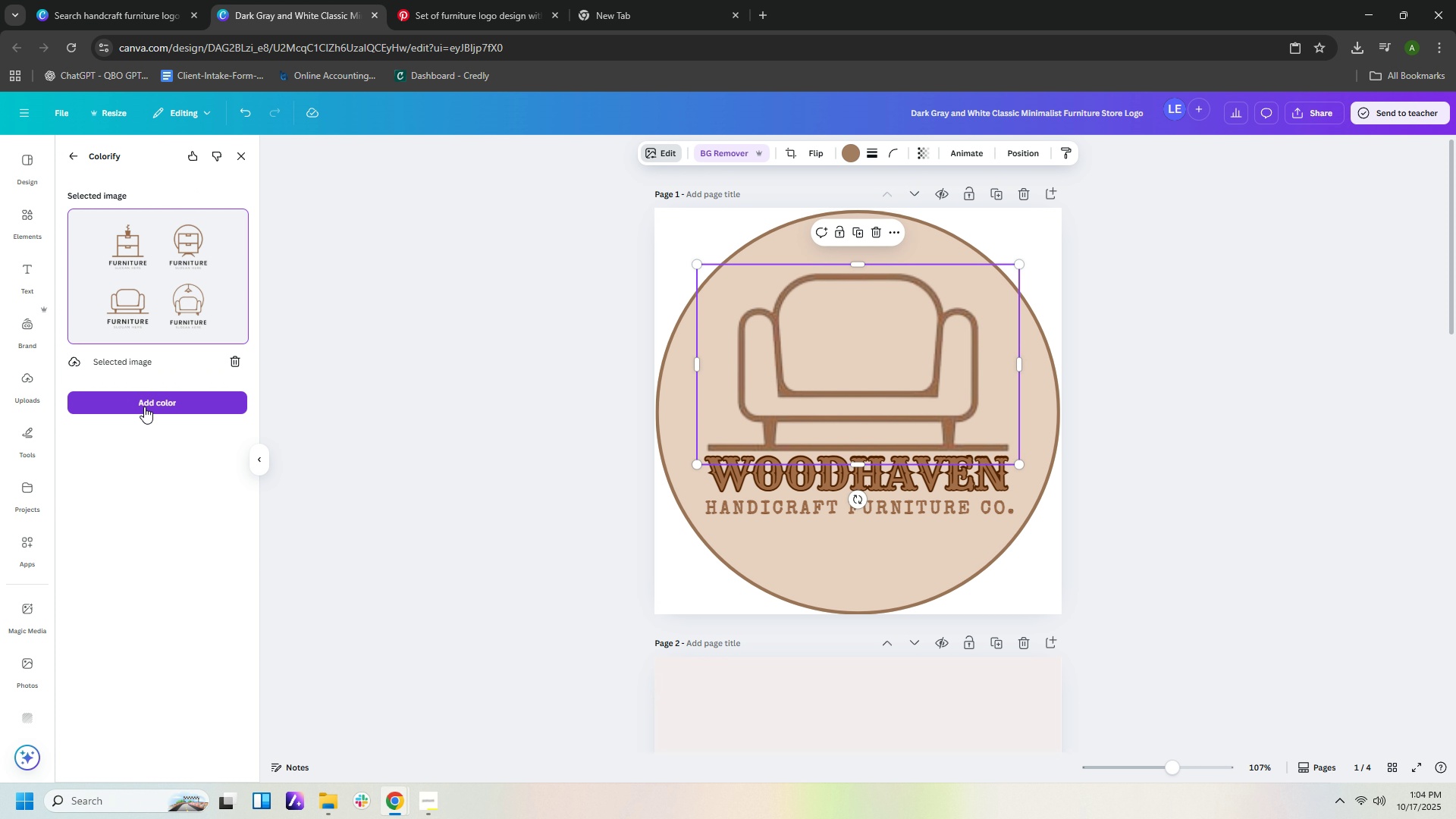 
left_click([145, 405])
 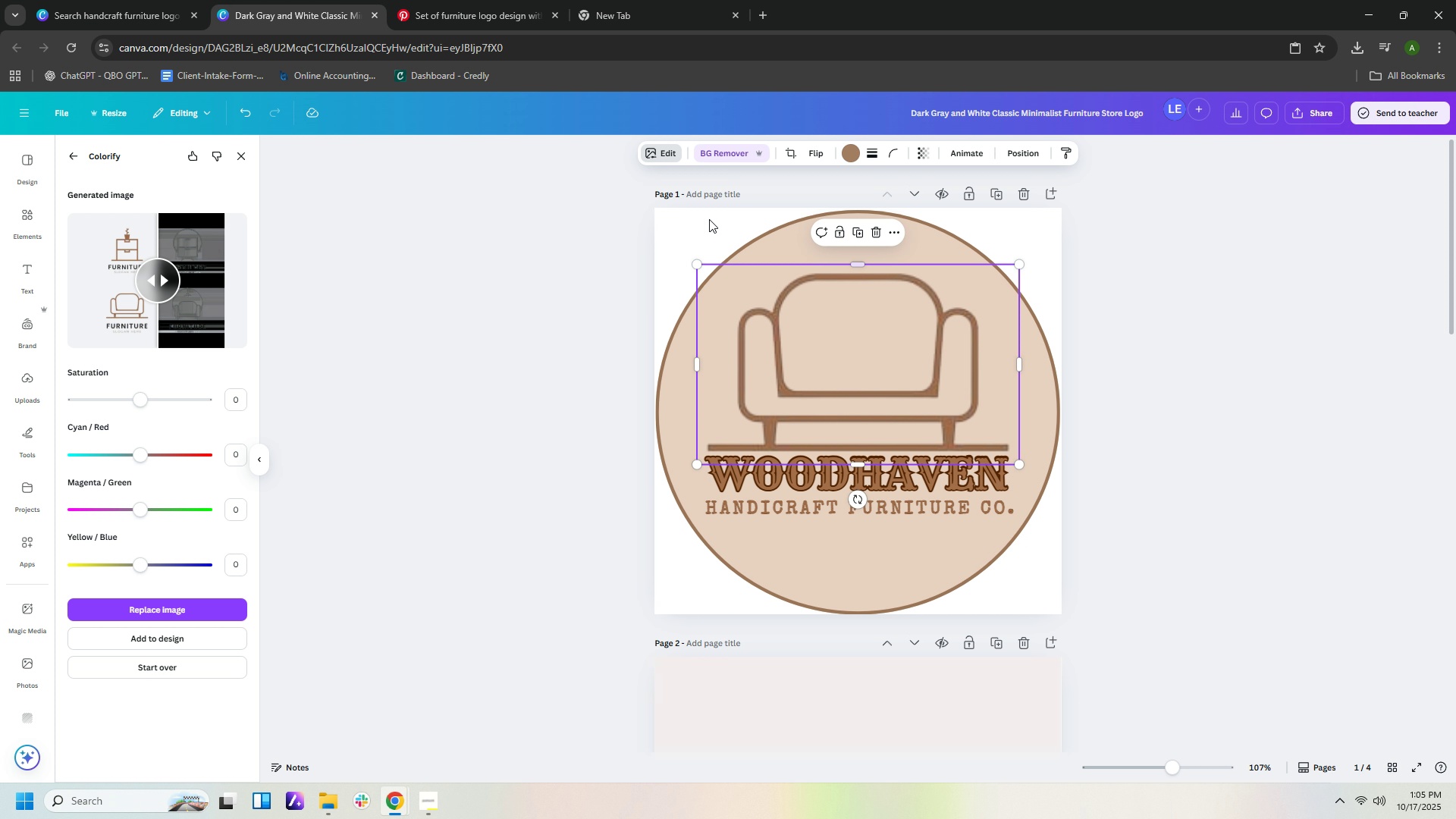 
wait(36.26)
 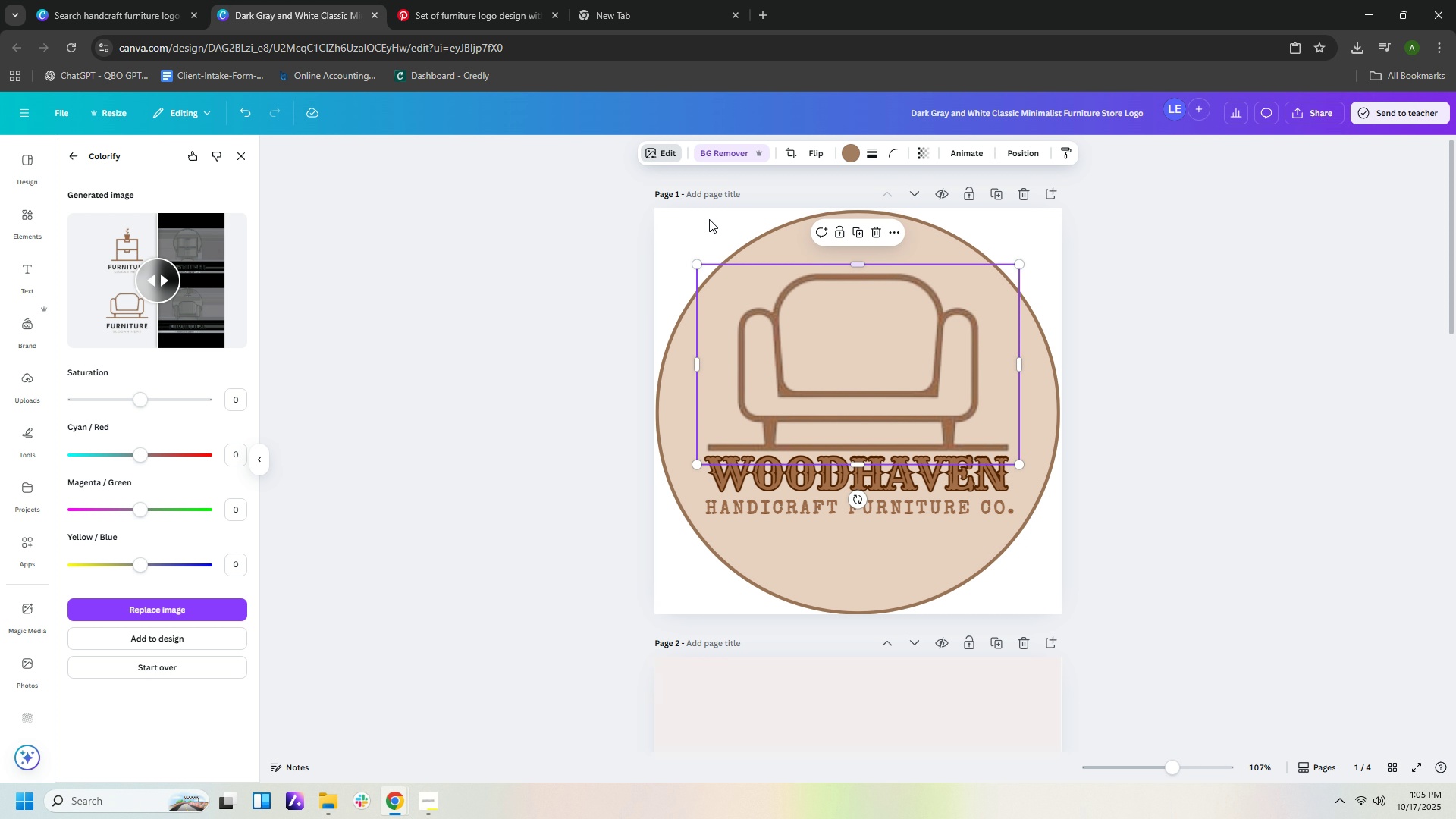 
left_click_drag(start_coordinate=[139, 452], to_coordinate=[204, 455])
 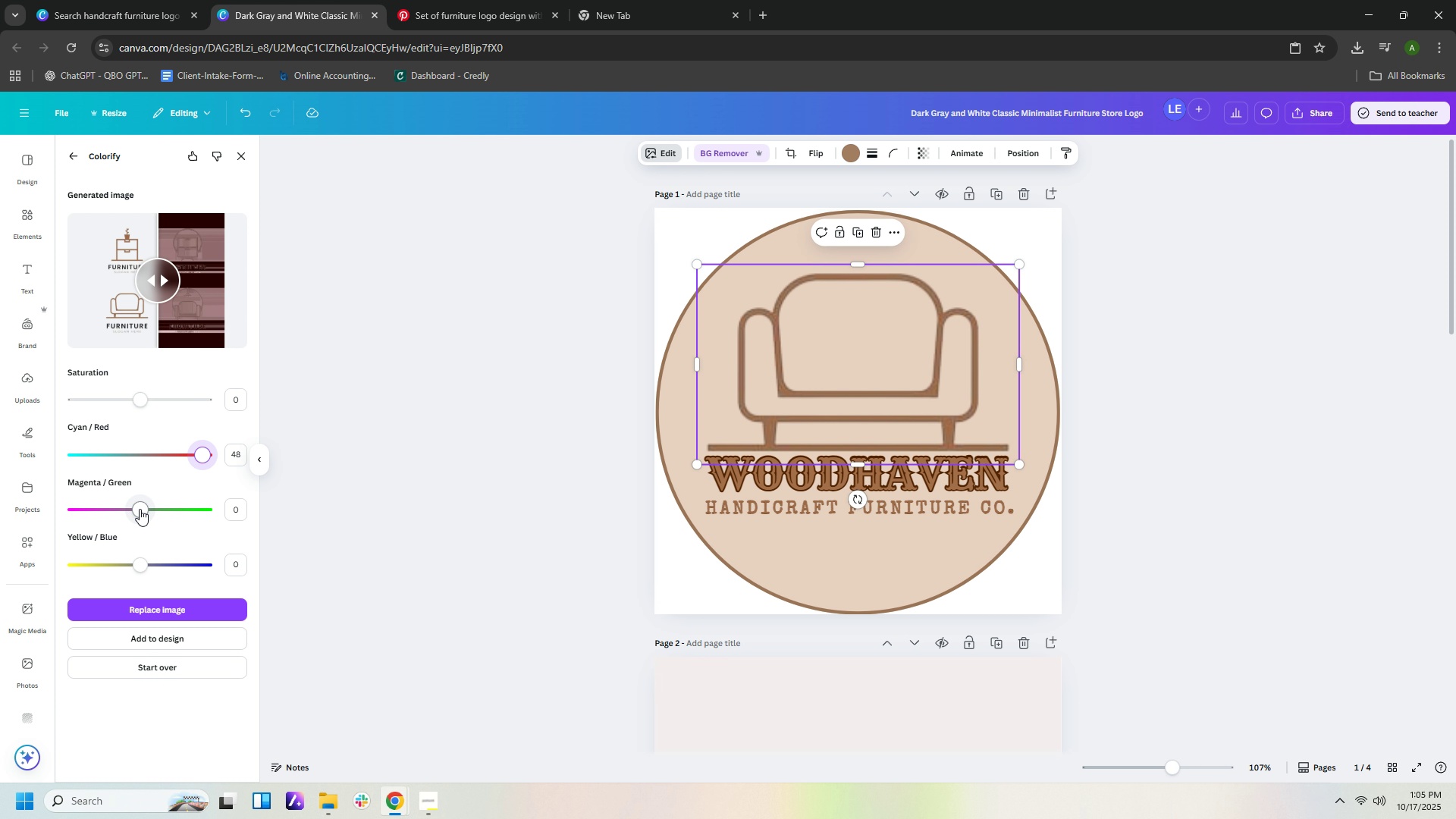 
left_click_drag(start_coordinate=[140, 509], to_coordinate=[262, 522])
 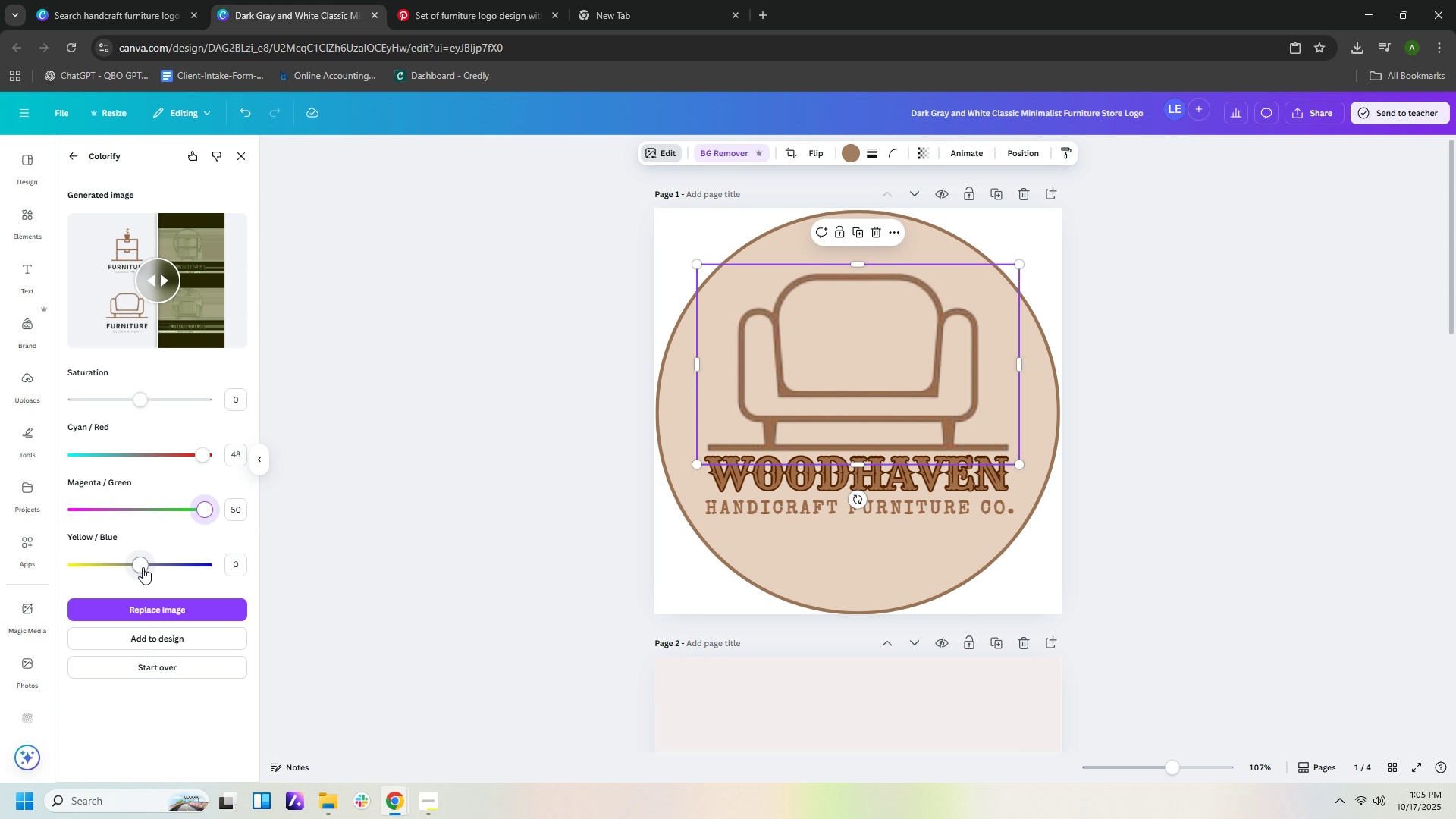 
left_click_drag(start_coordinate=[143, 567], to_coordinate=[338, 570])
 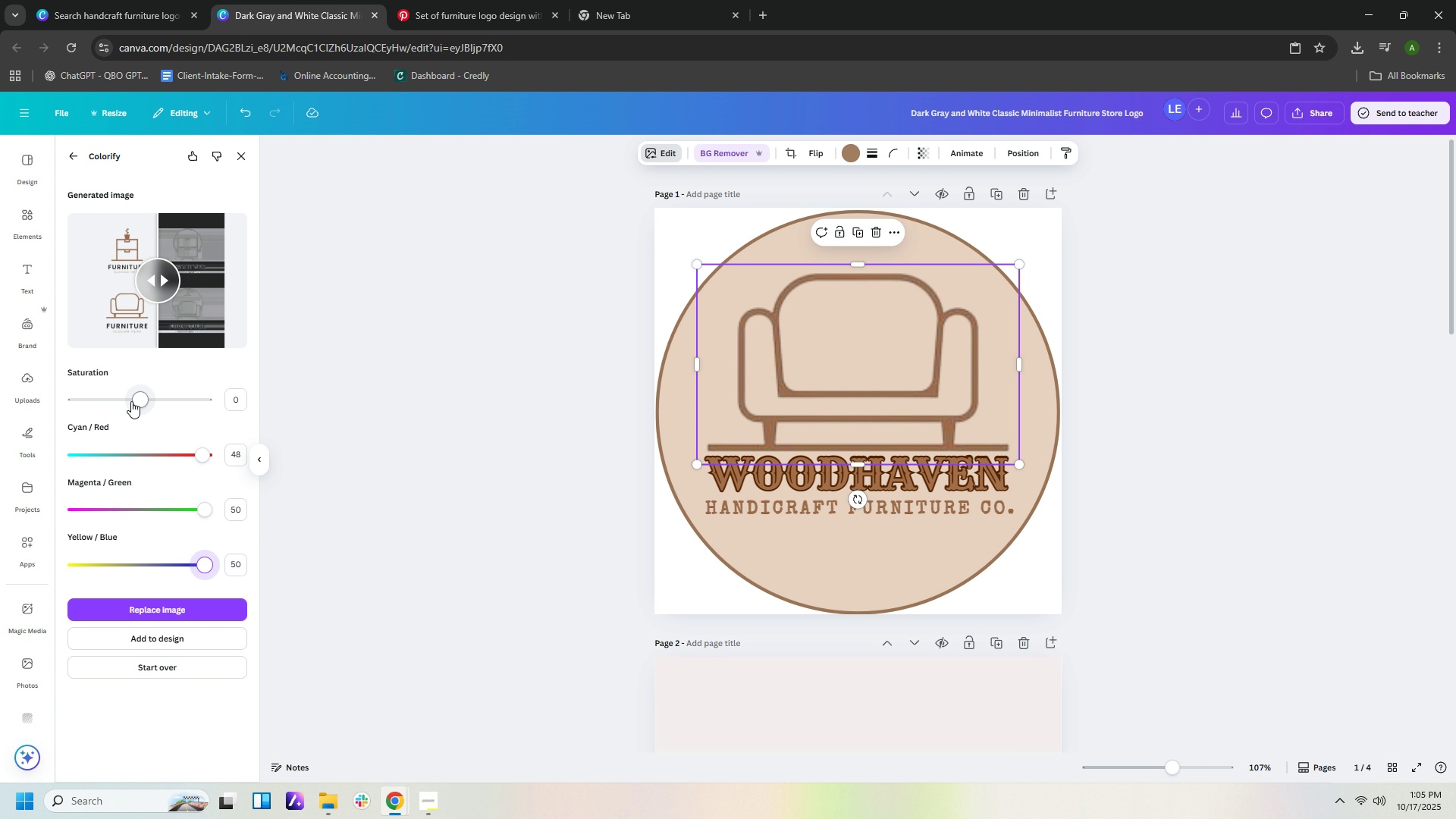 
left_click_drag(start_coordinate=[136, 401], to_coordinate=[292, 401])
 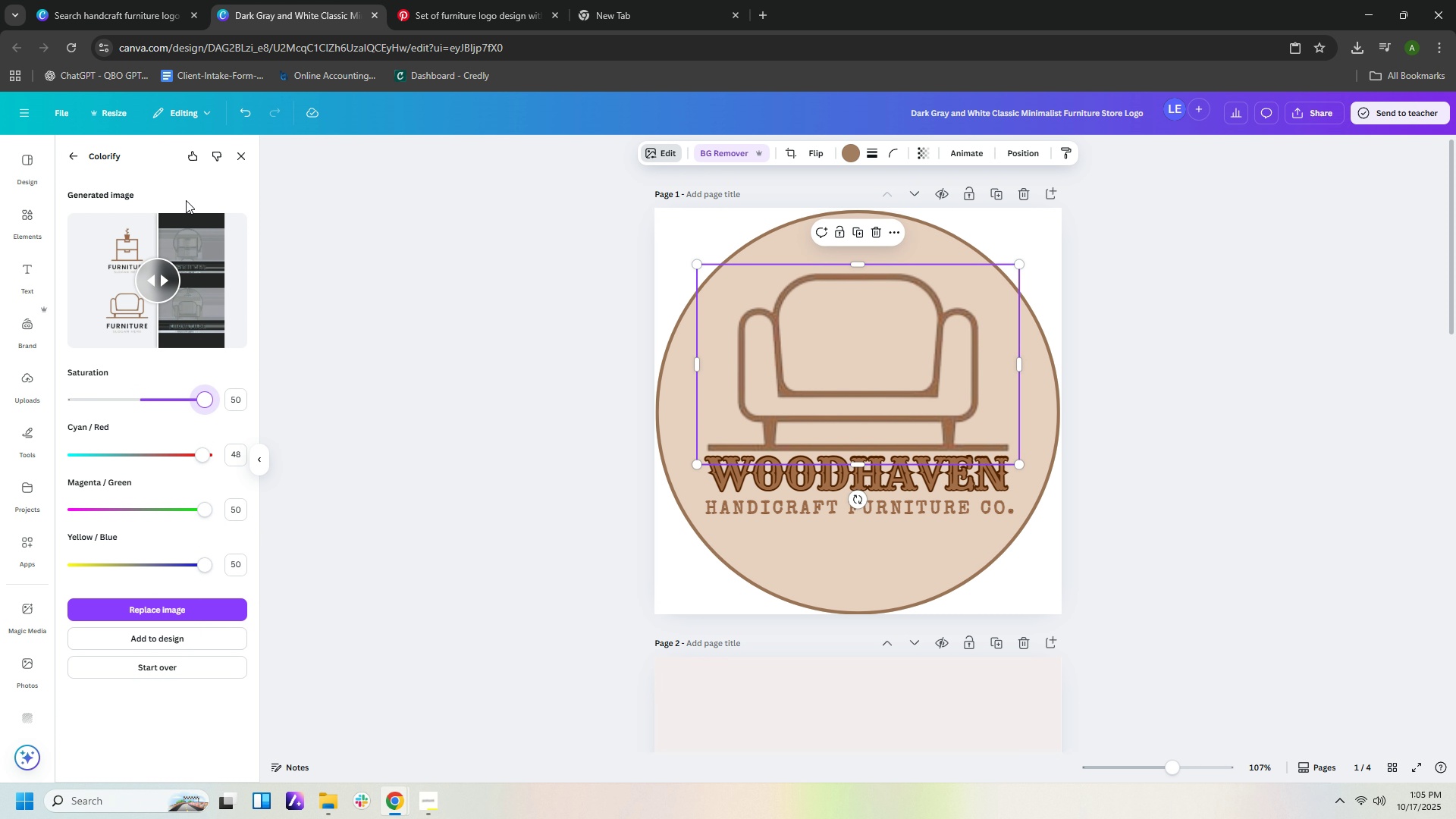 
left_click([244, 152])
 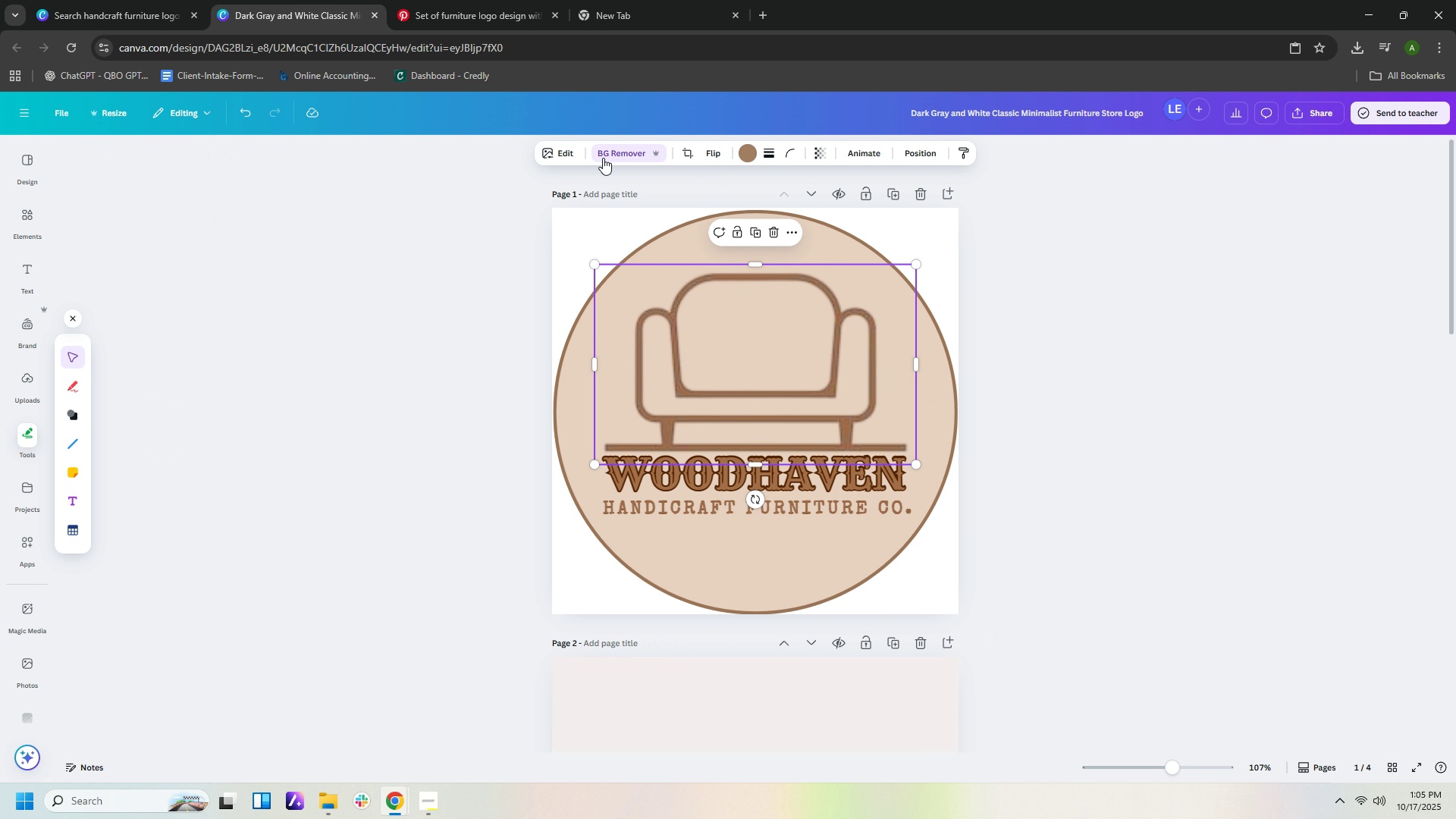 
left_click([563, 150])
 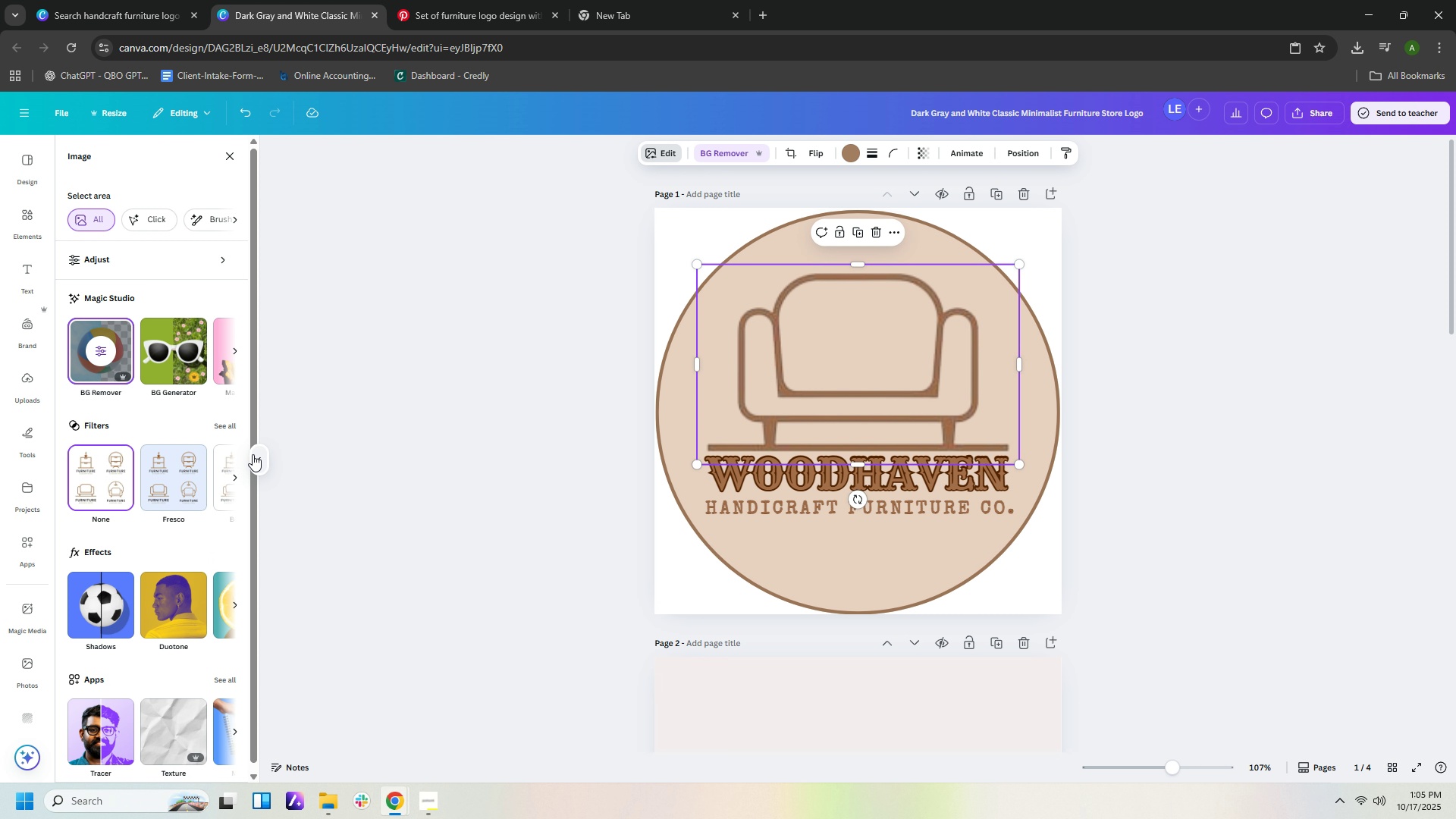 
scroll: coordinate [220, 545], scroll_direction: down, amount: 4.0
 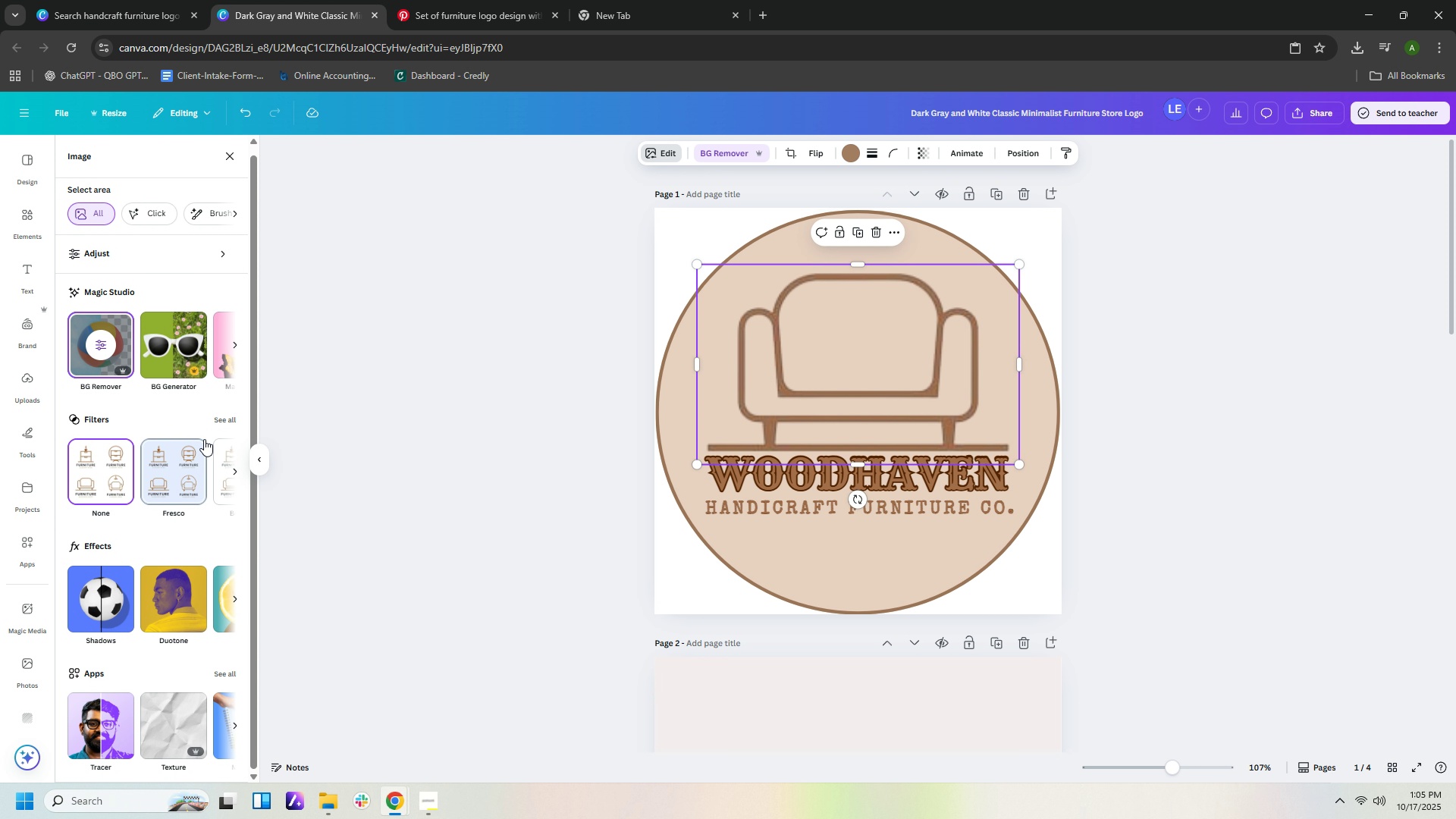 
left_click([234, 469])
 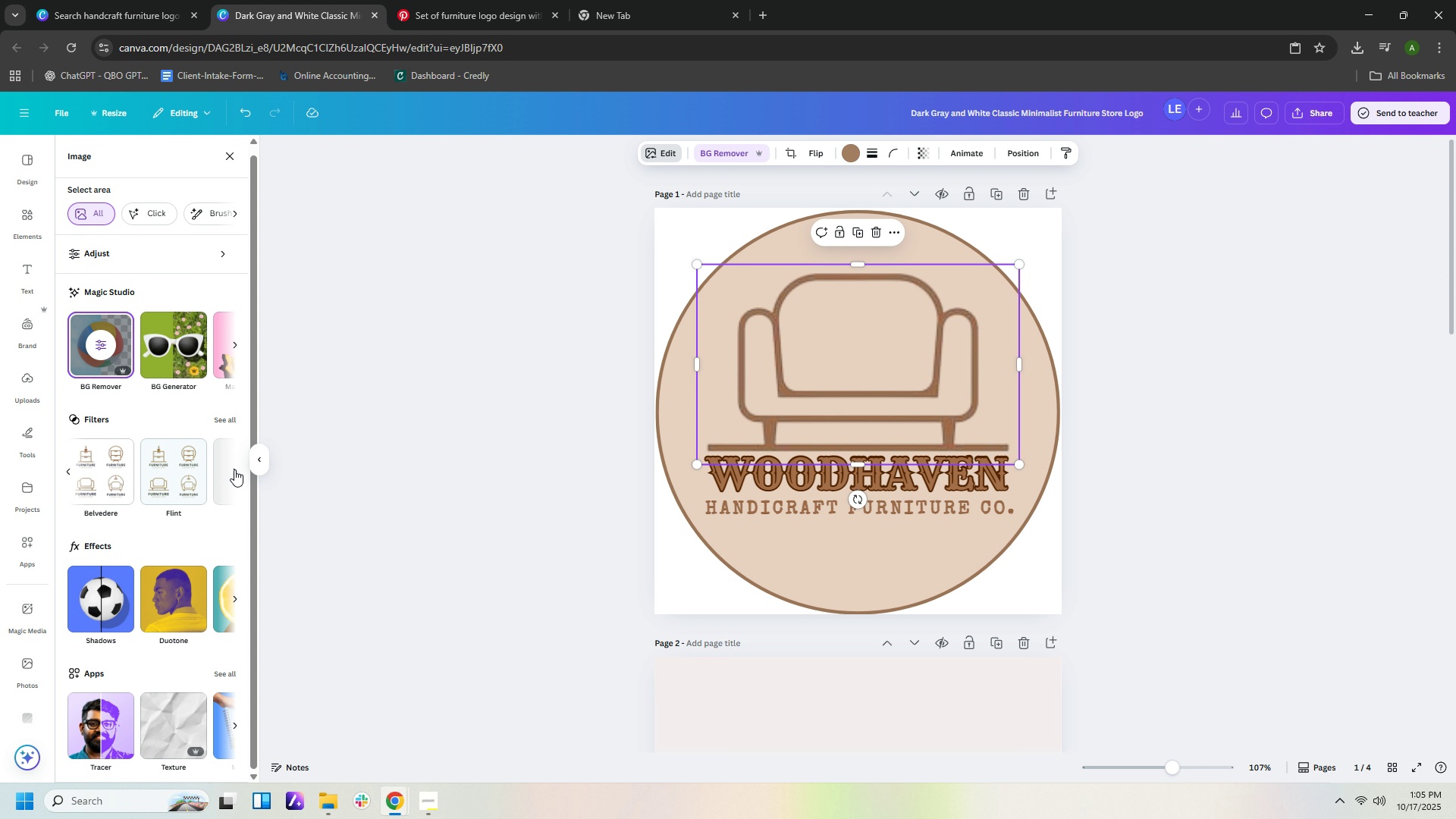 
left_click([234, 469])
 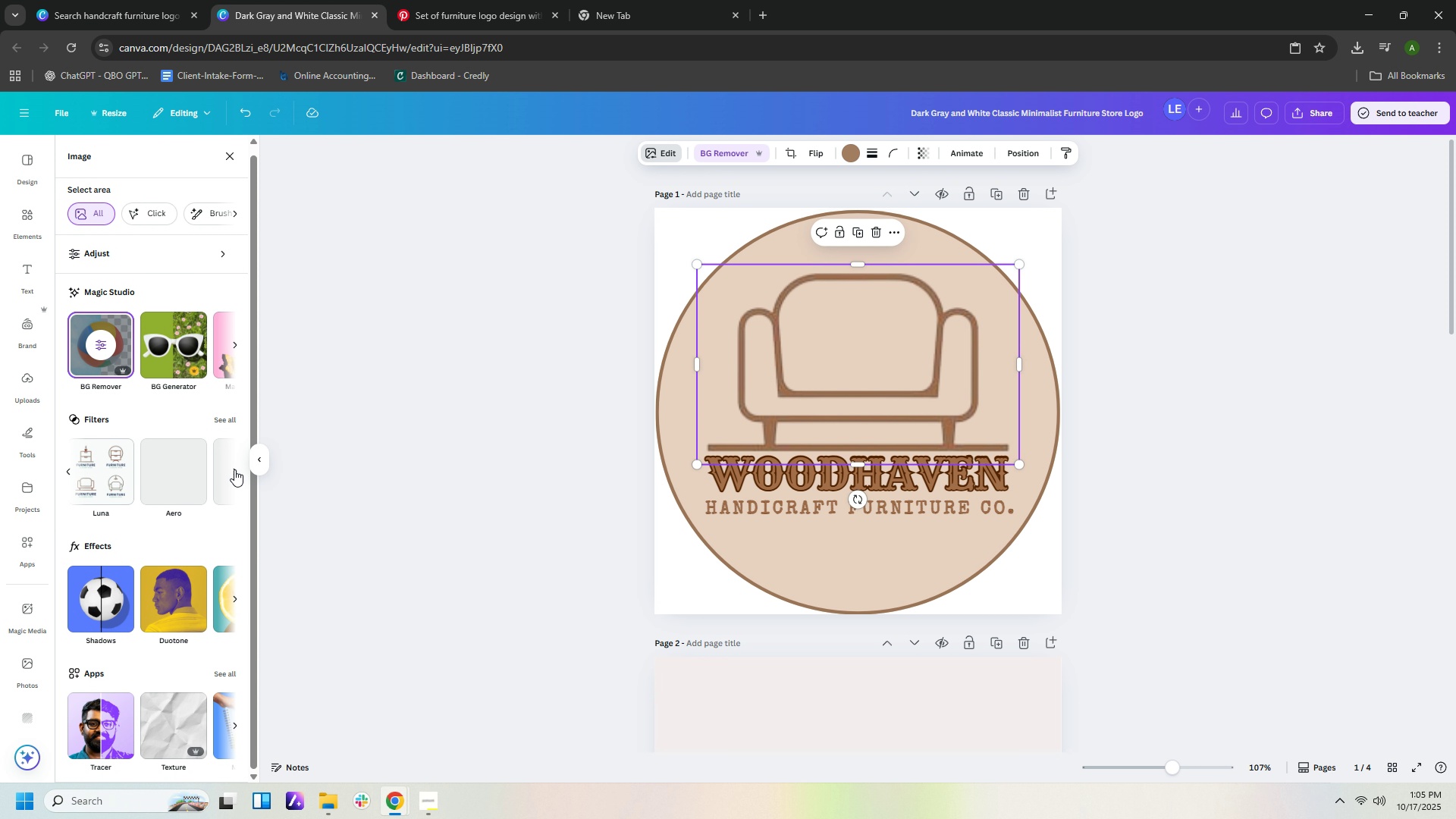 
left_click([234, 469])
 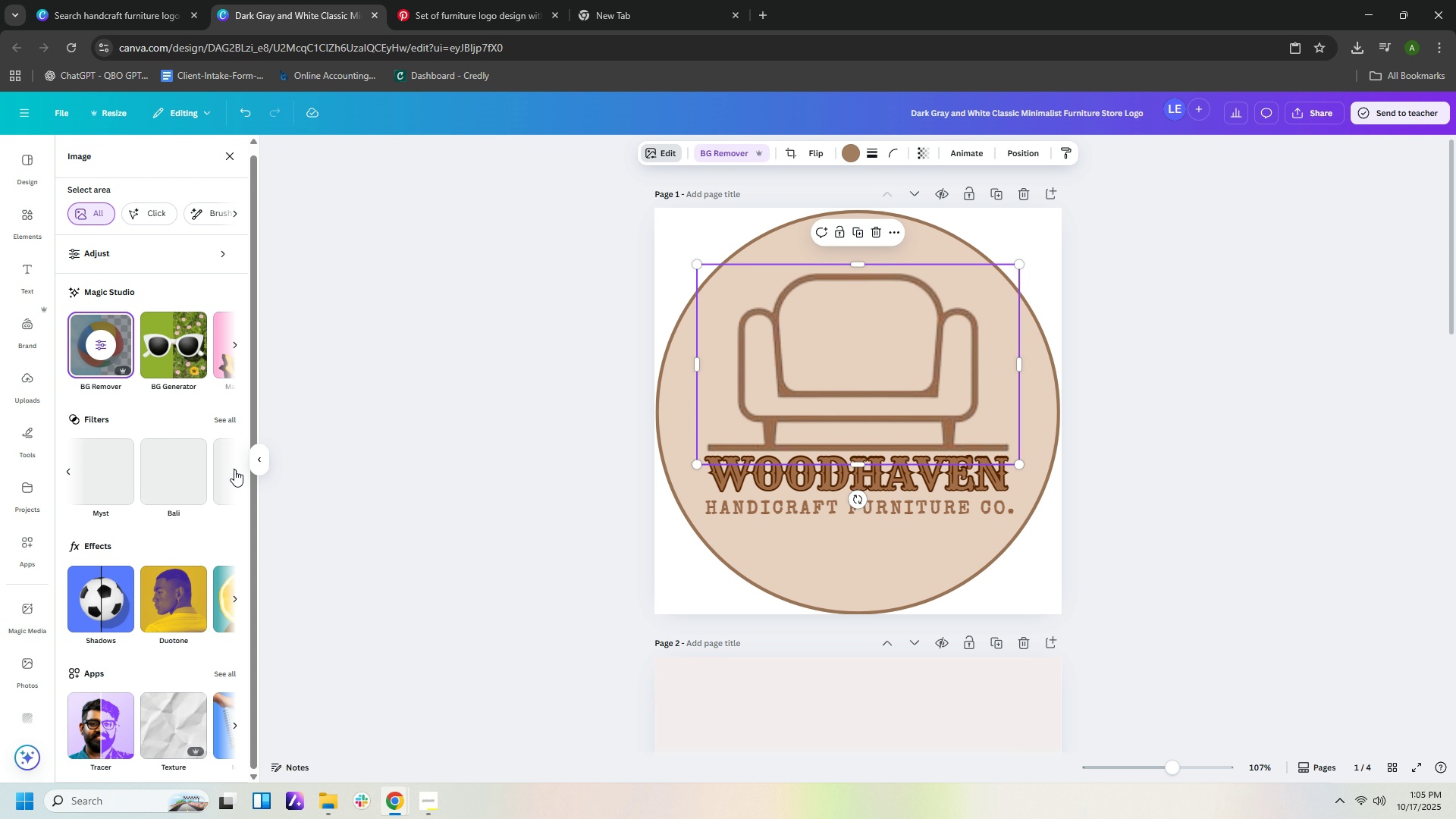 
left_click([234, 469])
 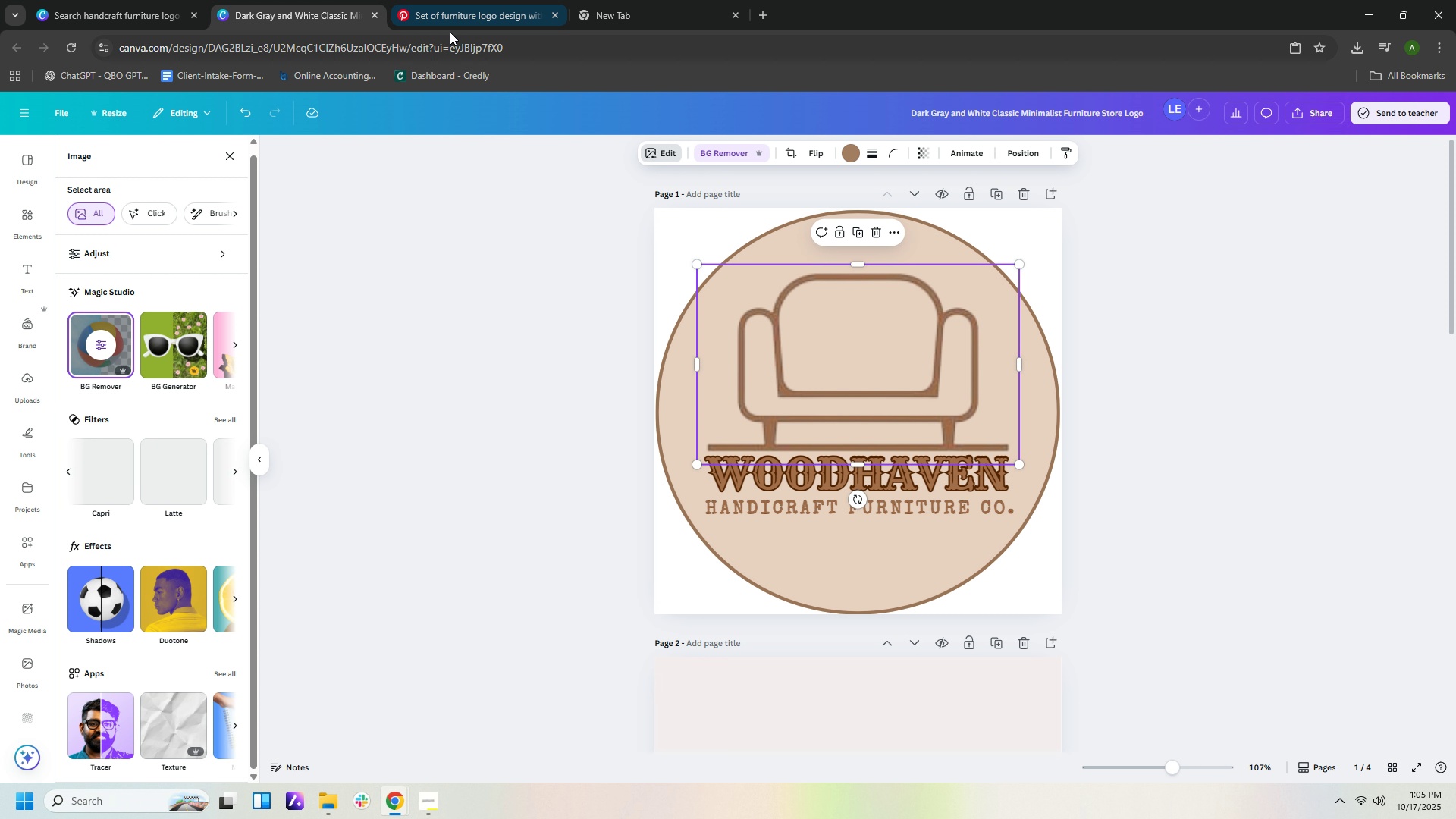 
left_click([453, 19])
 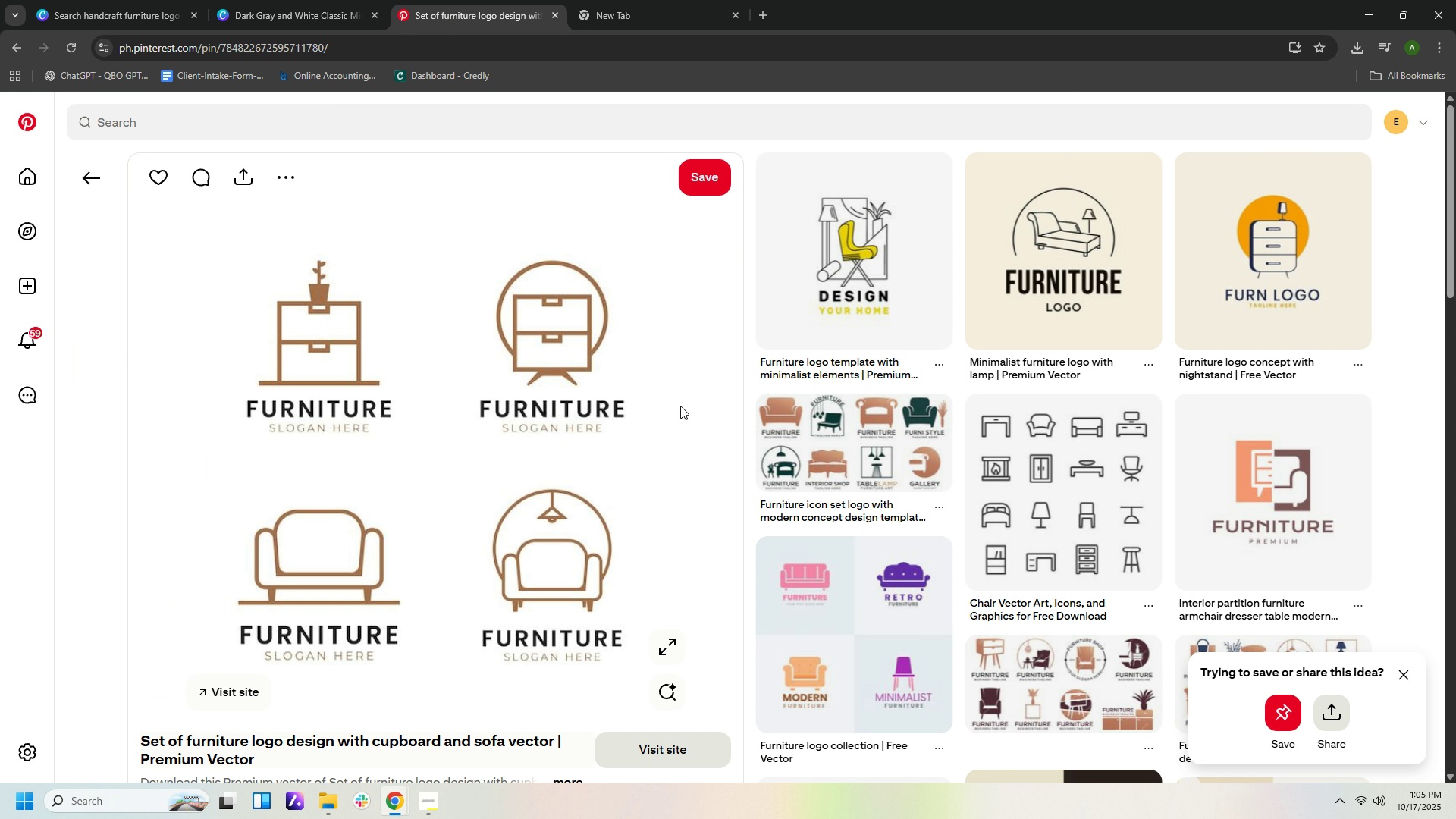 
scroll: coordinate [680, 407], scroll_direction: down, amount: 2.0
 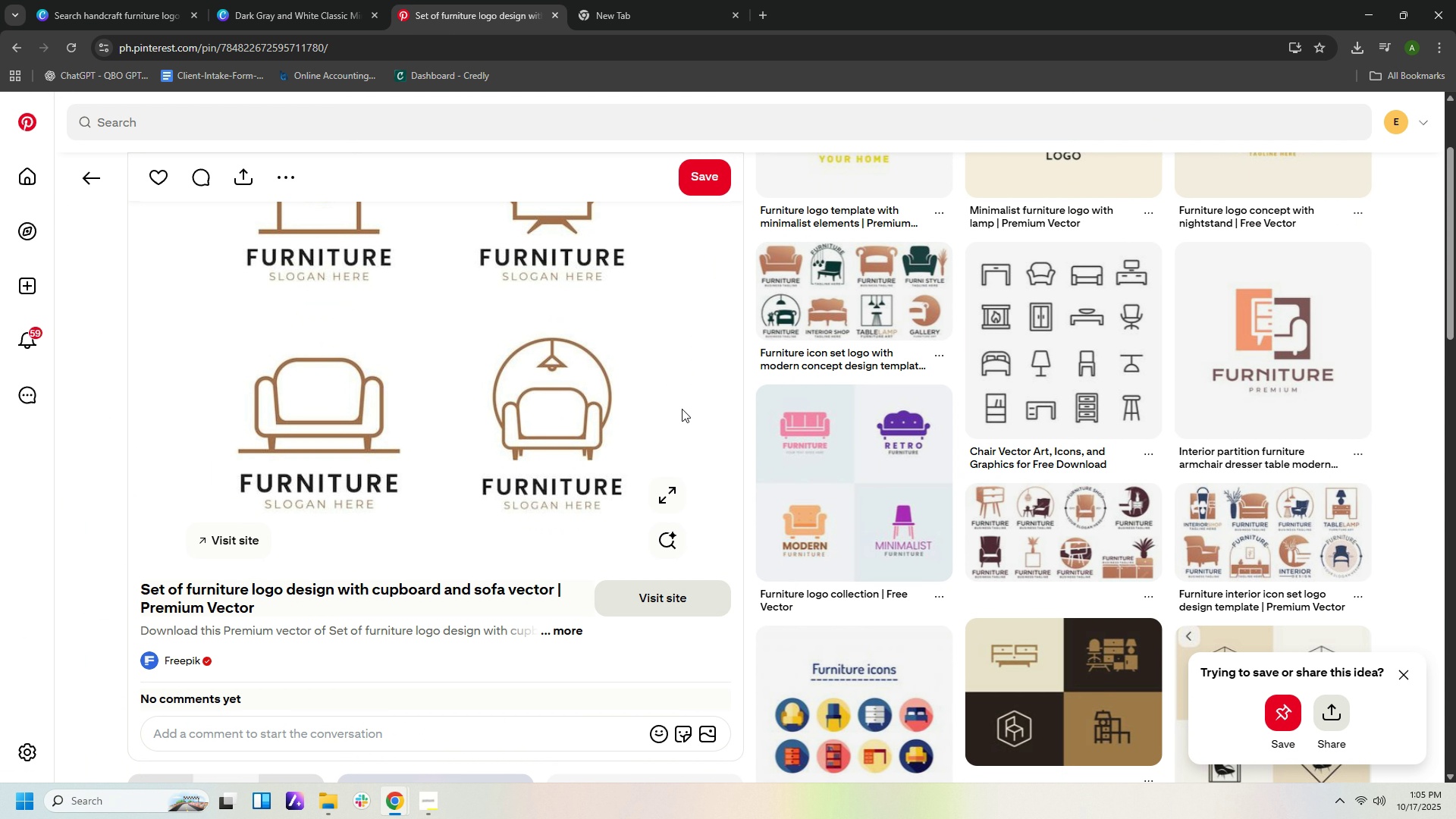 
scroll: coordinate [682, 409], scroll_direction: up, amount: 2.0
 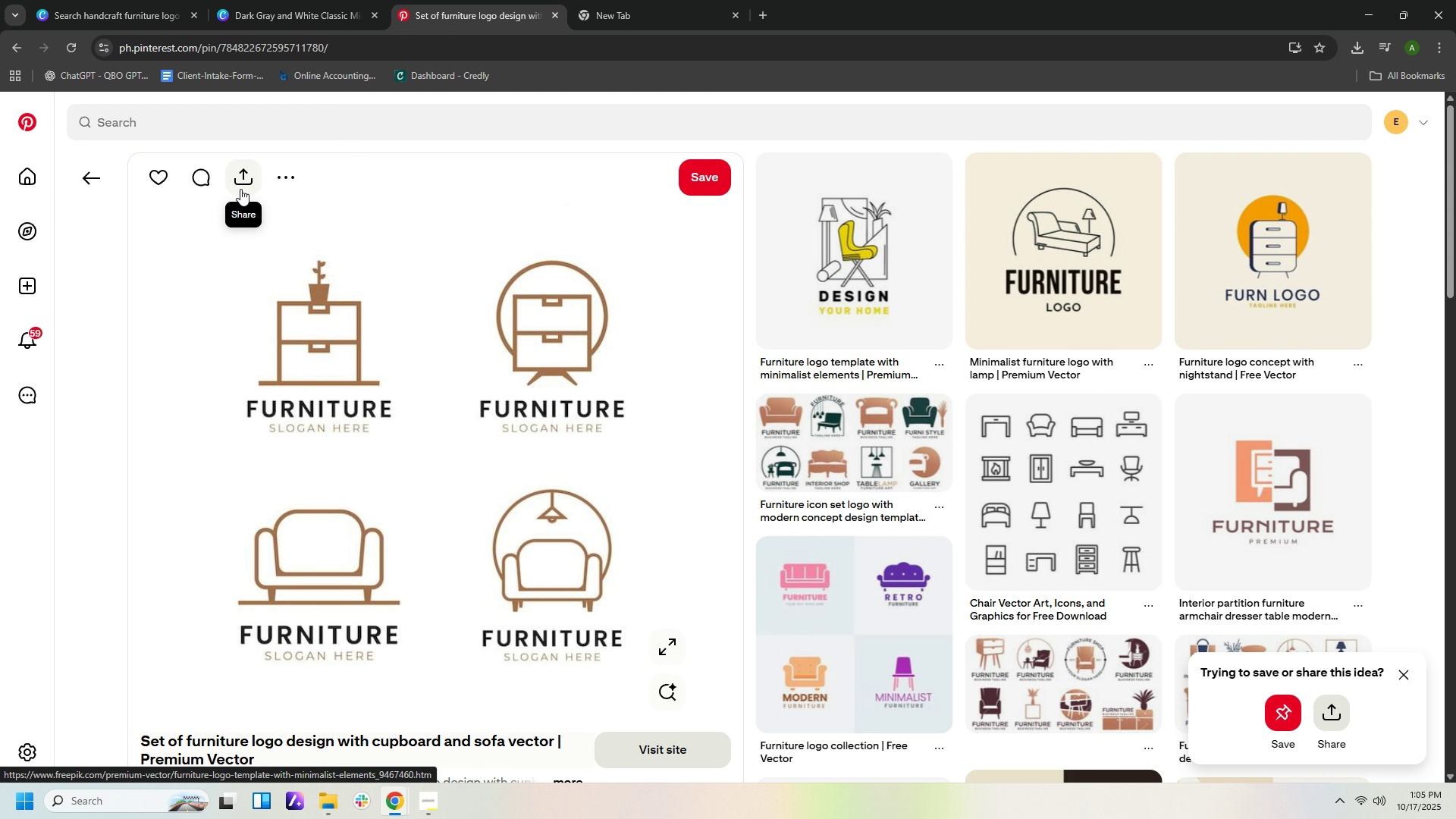 
left_click([256, 128])
 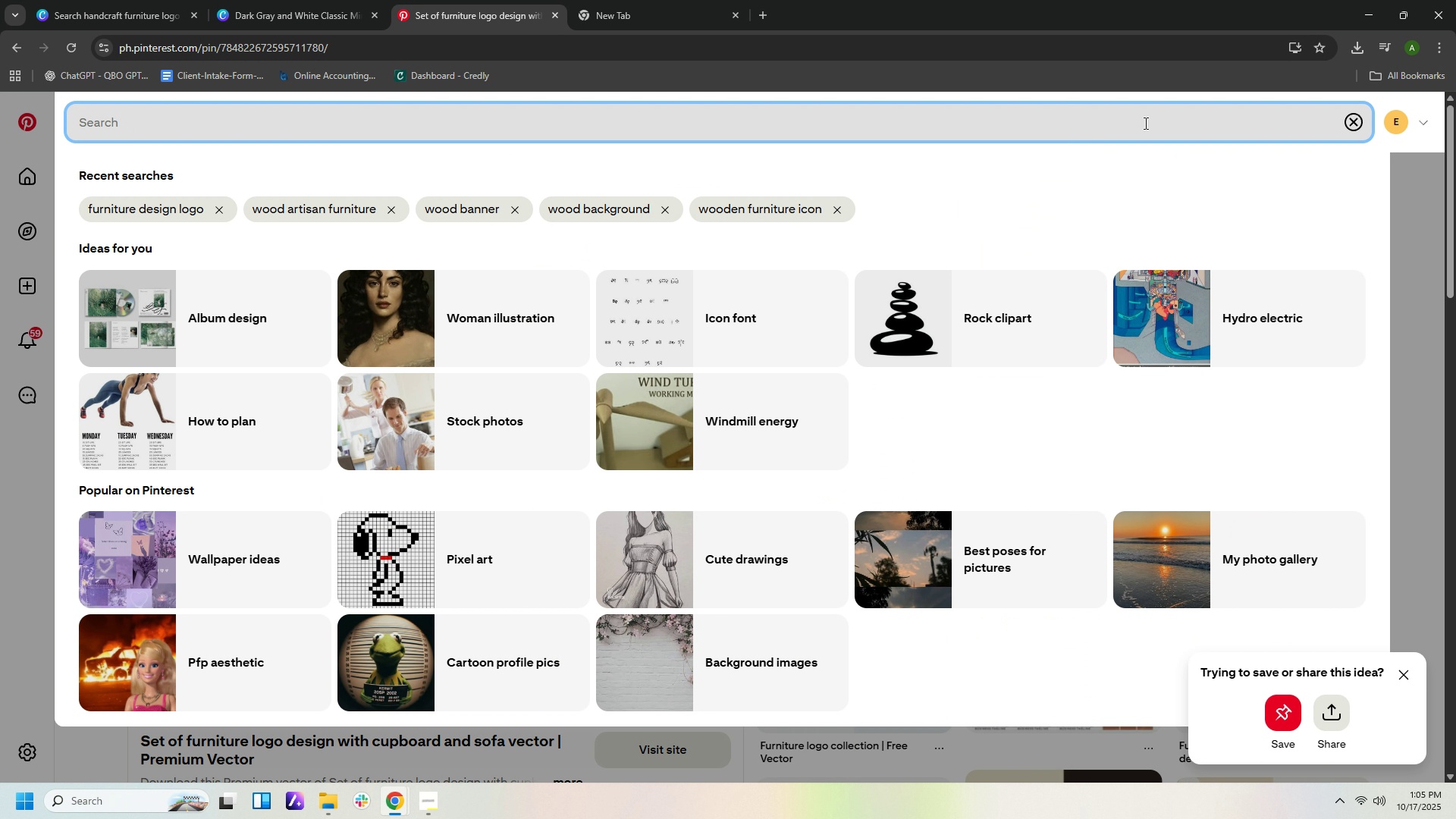 
left_click([1357, 123])
 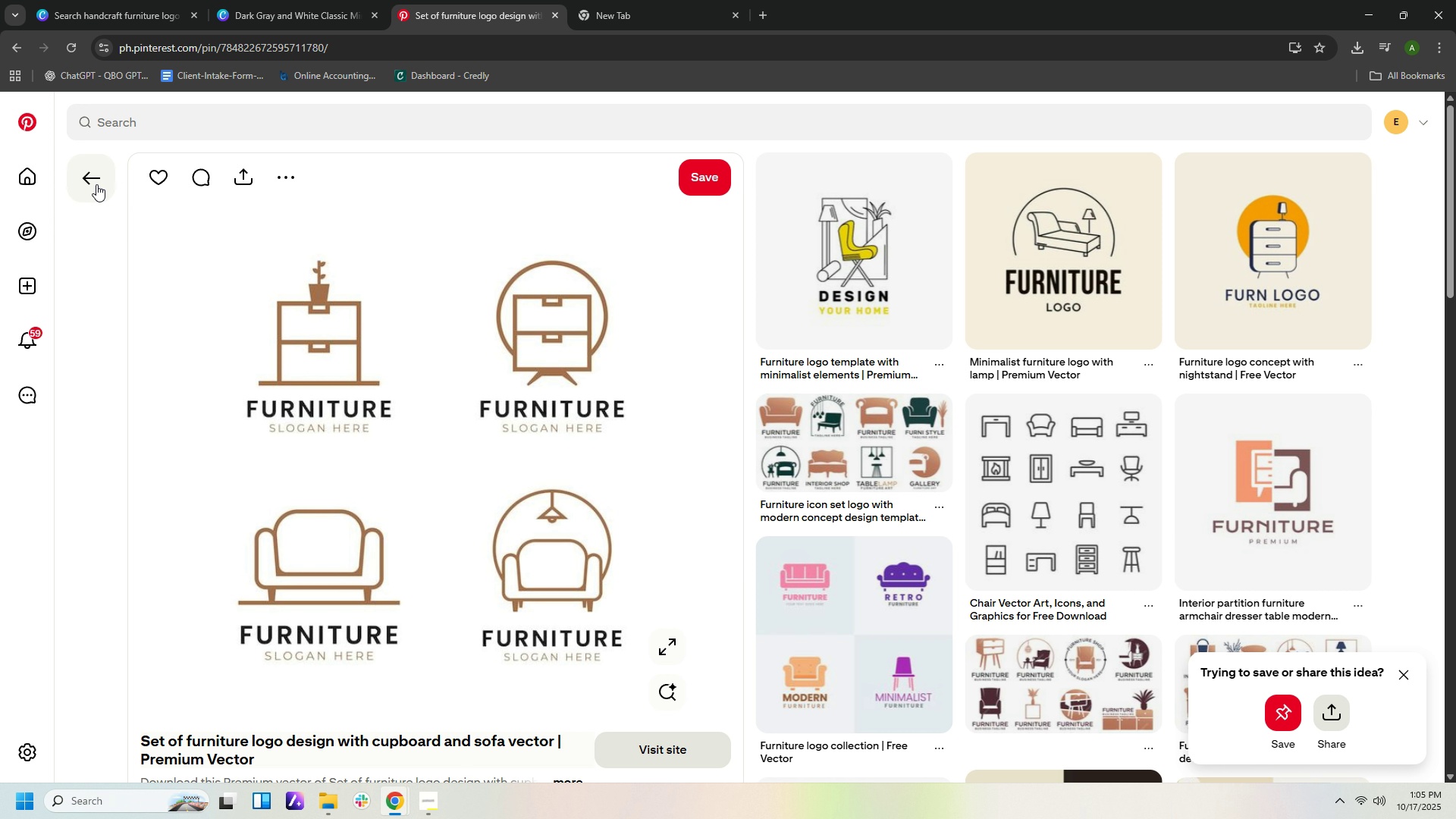 
left_click([96, 184])
 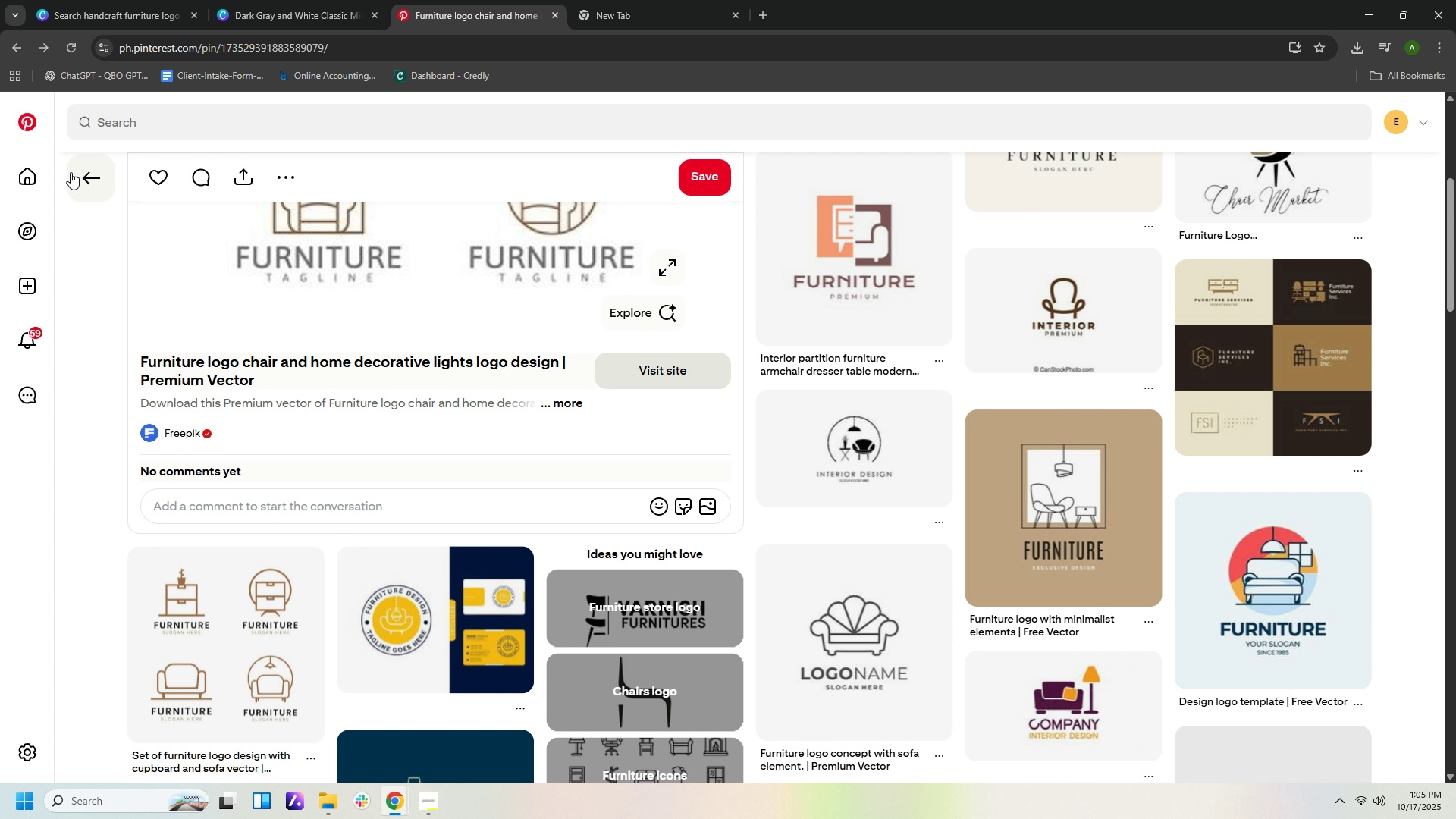 
left_click([80, 182])
 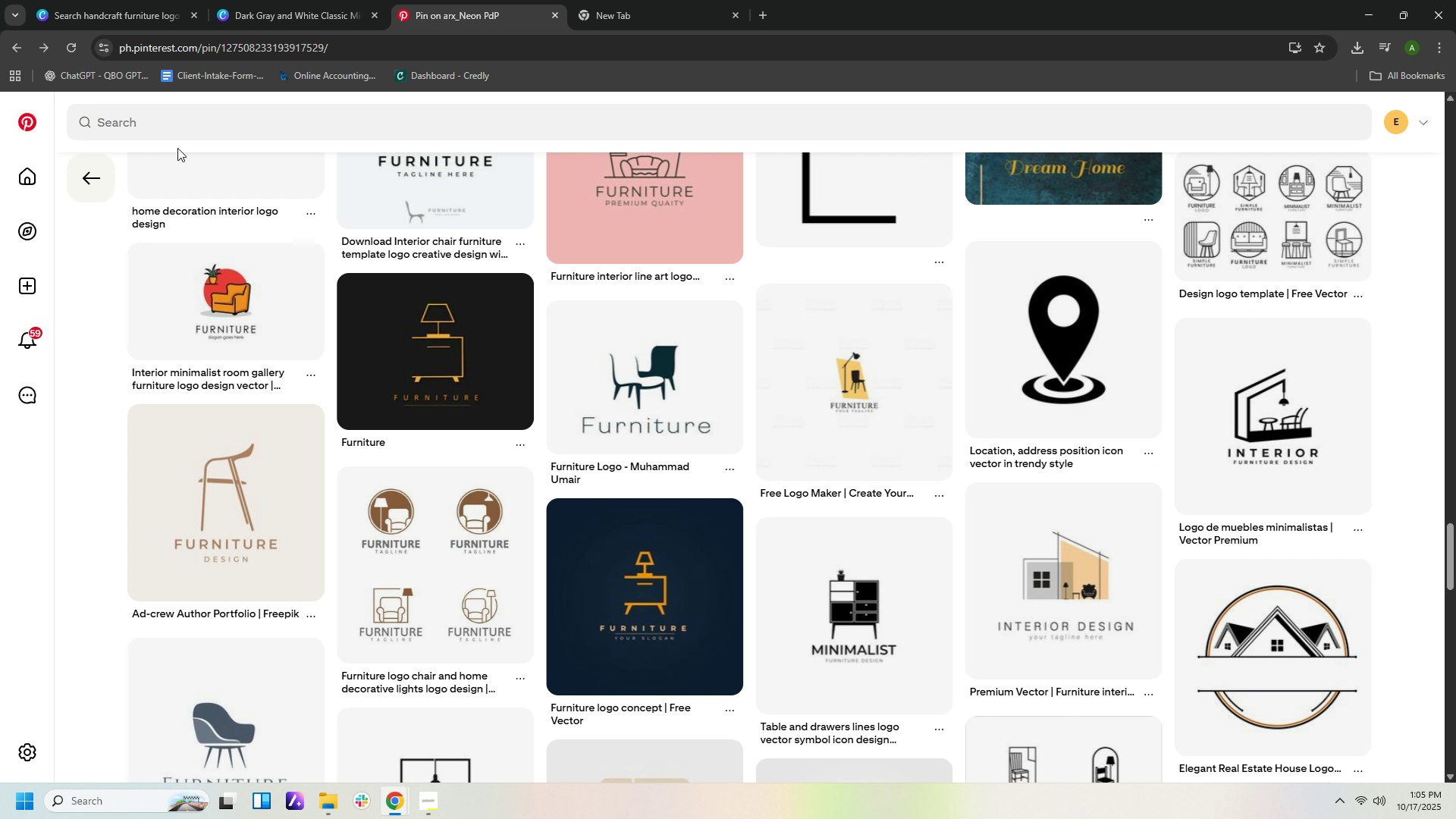 
mouse_move([165, 133])
 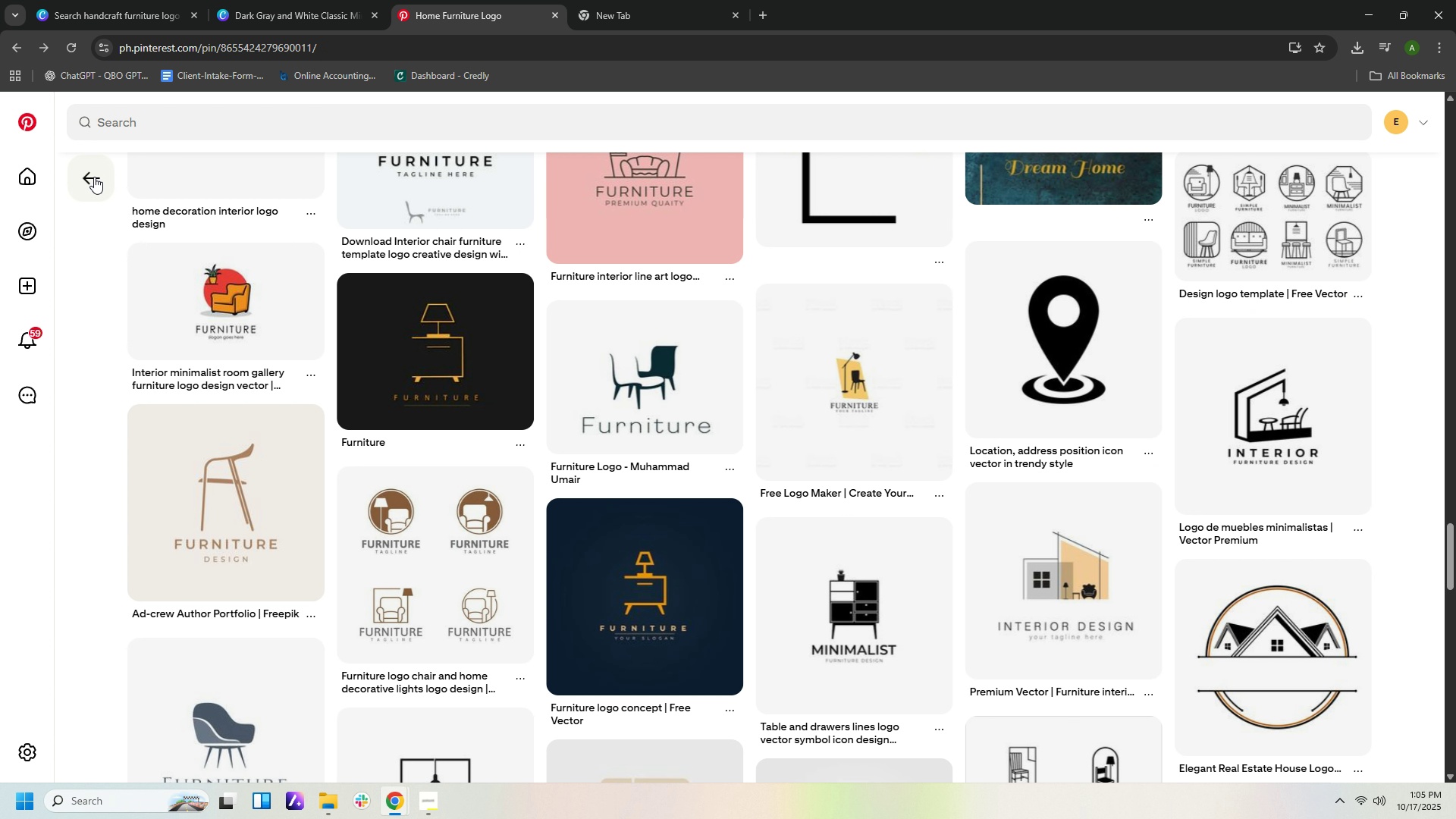 
left_click([94, 177])
 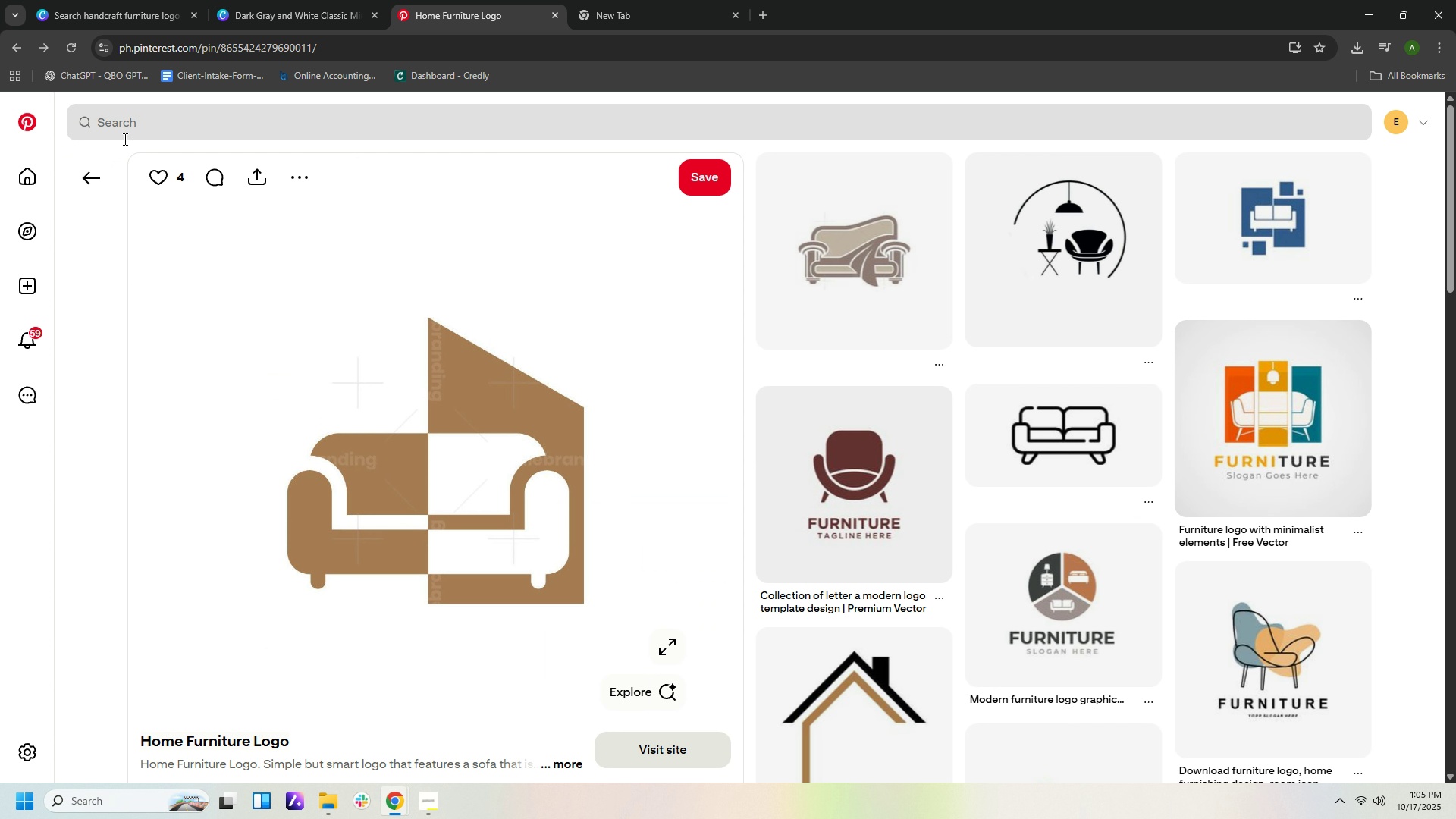 
left_click([90, 177])
 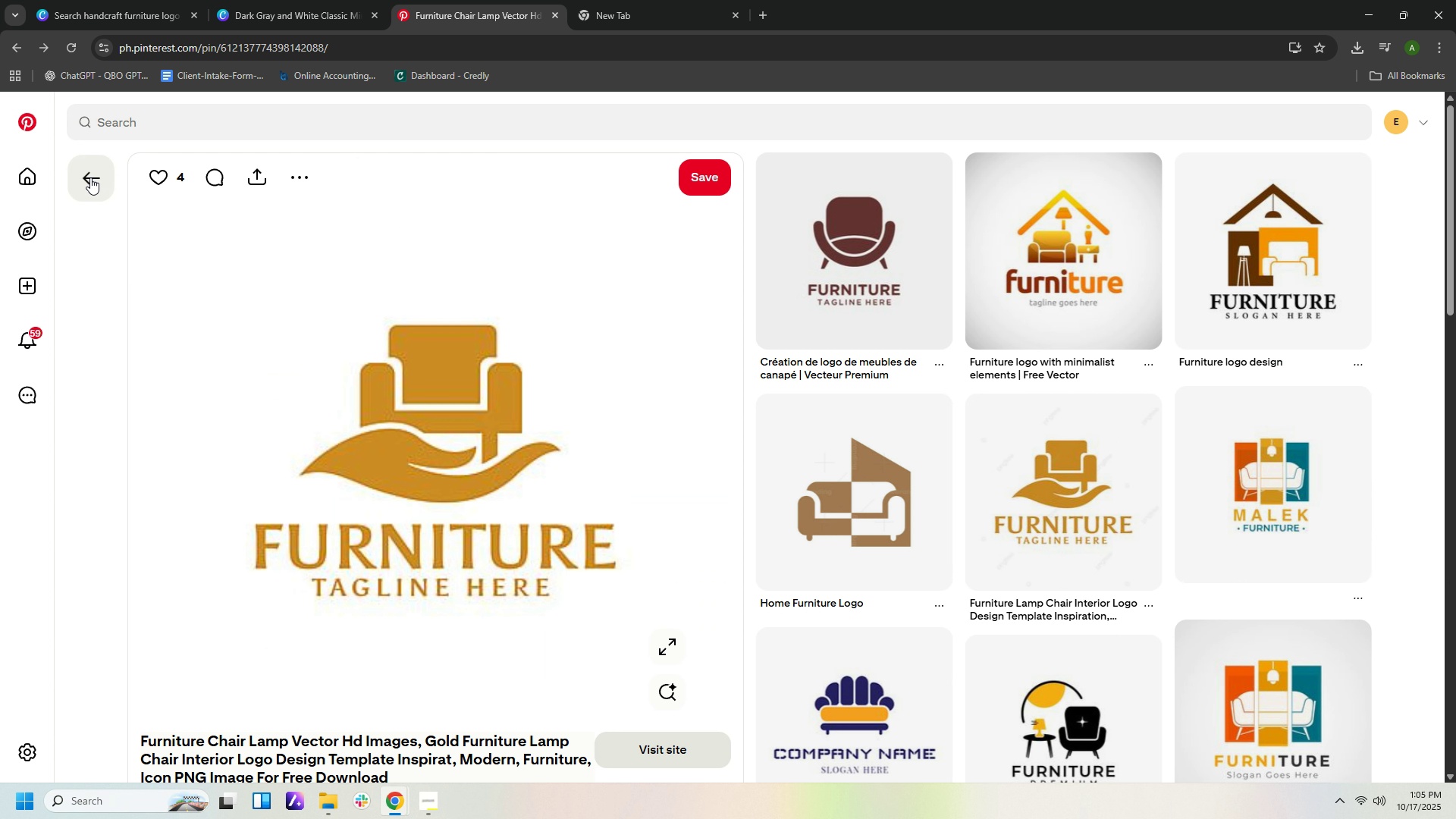 
left_click([90, 177])
 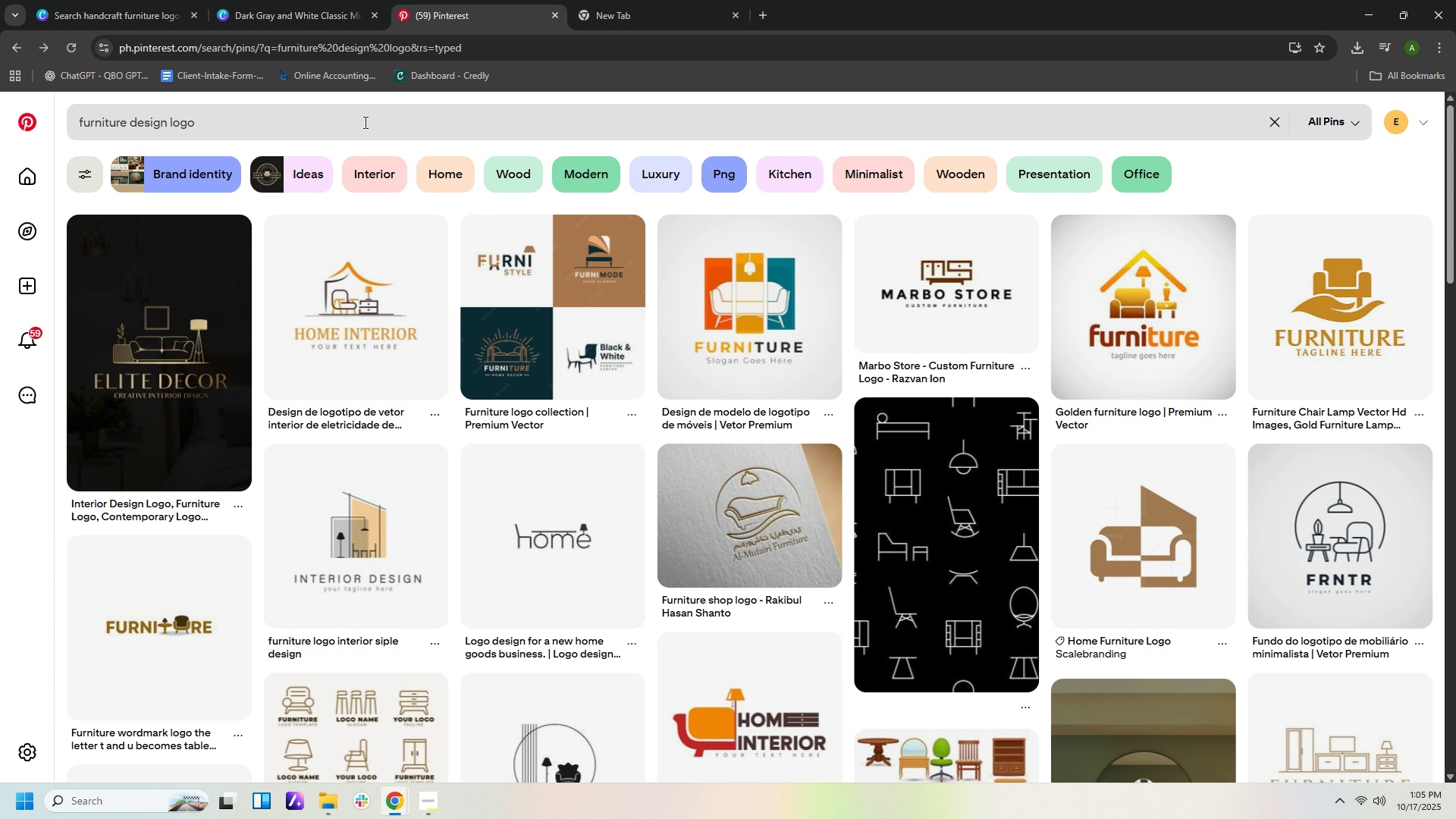 
left_click([364, 122])
 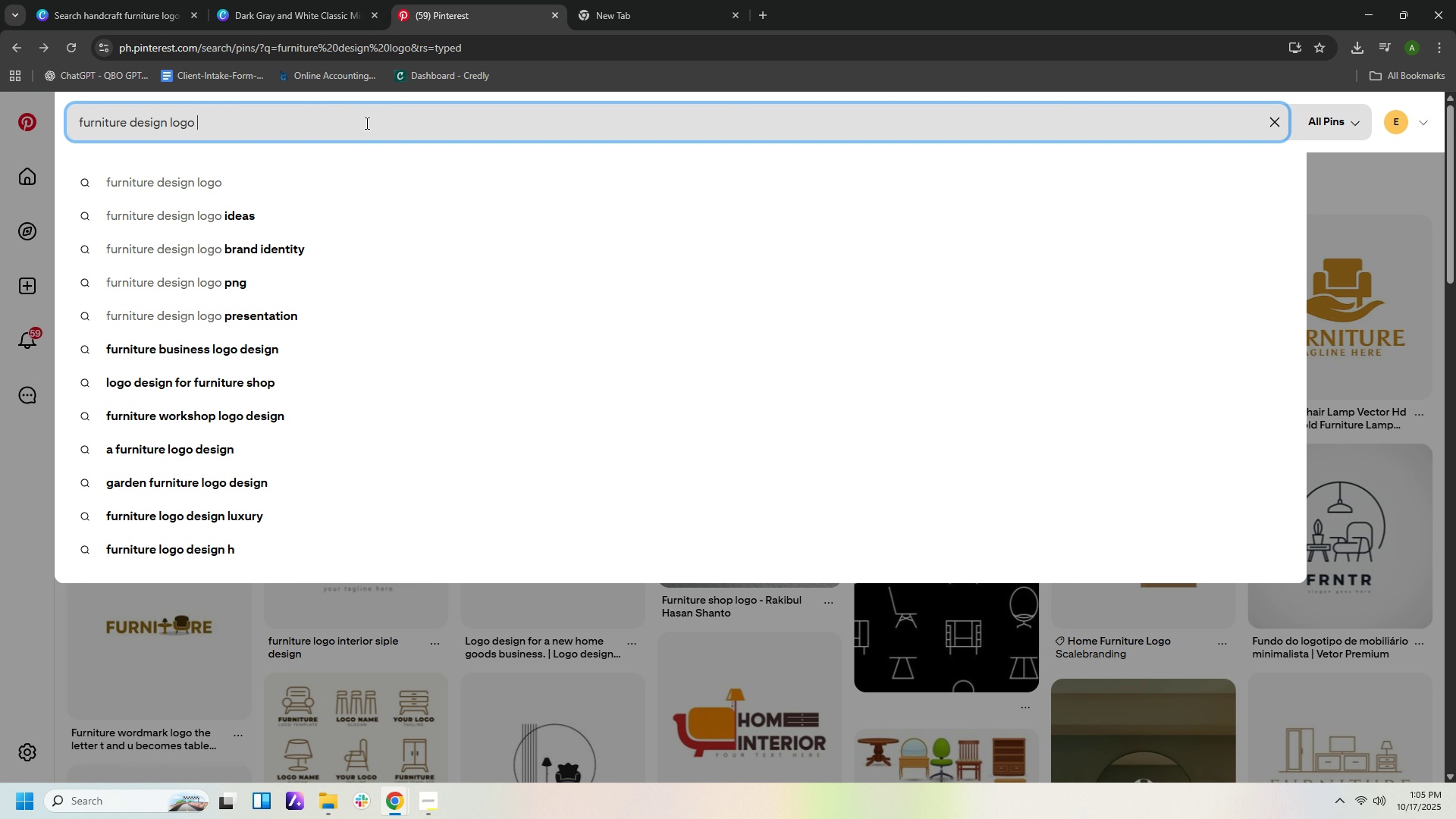 
type( big)
 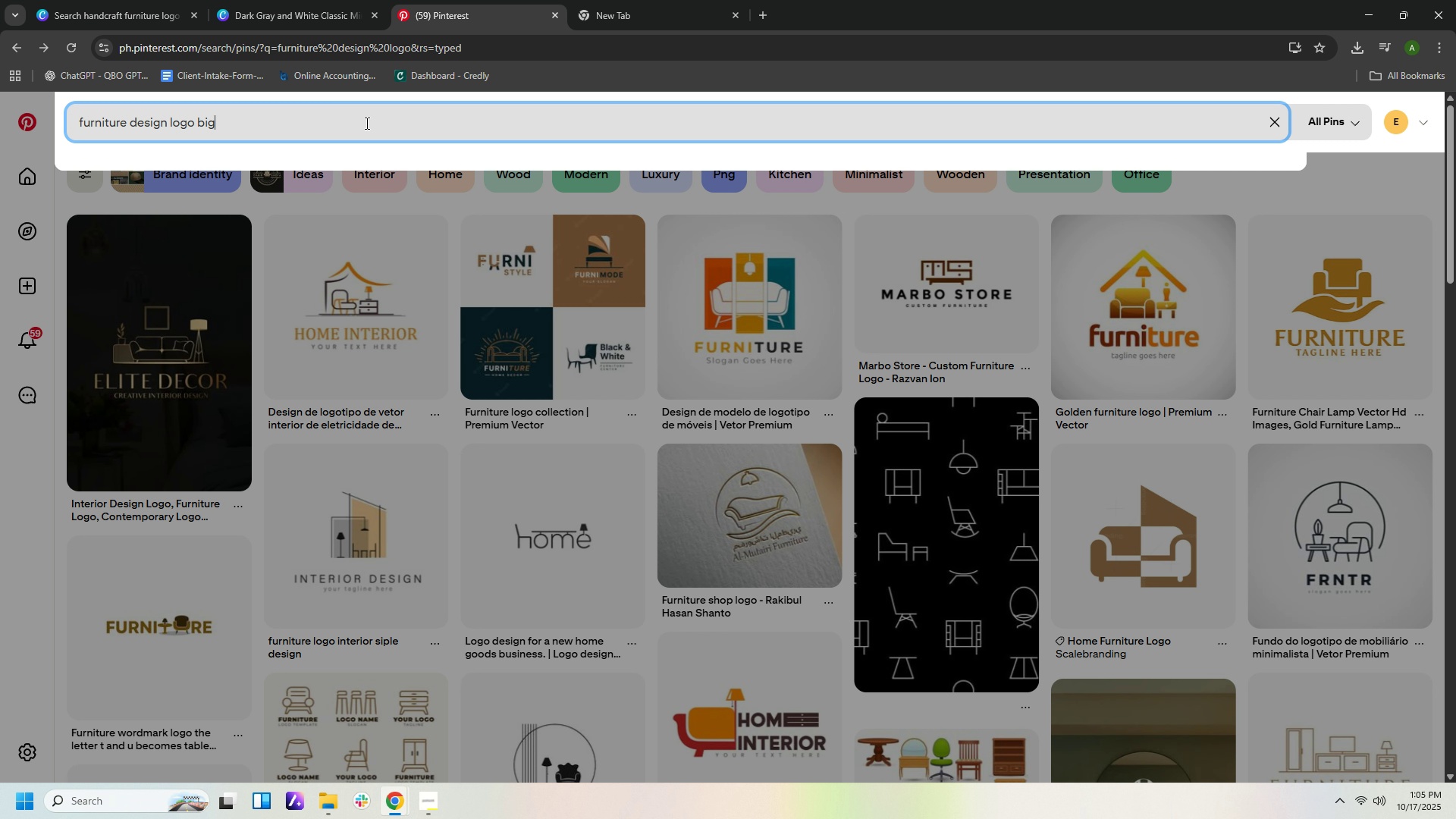 
key(Enter)
 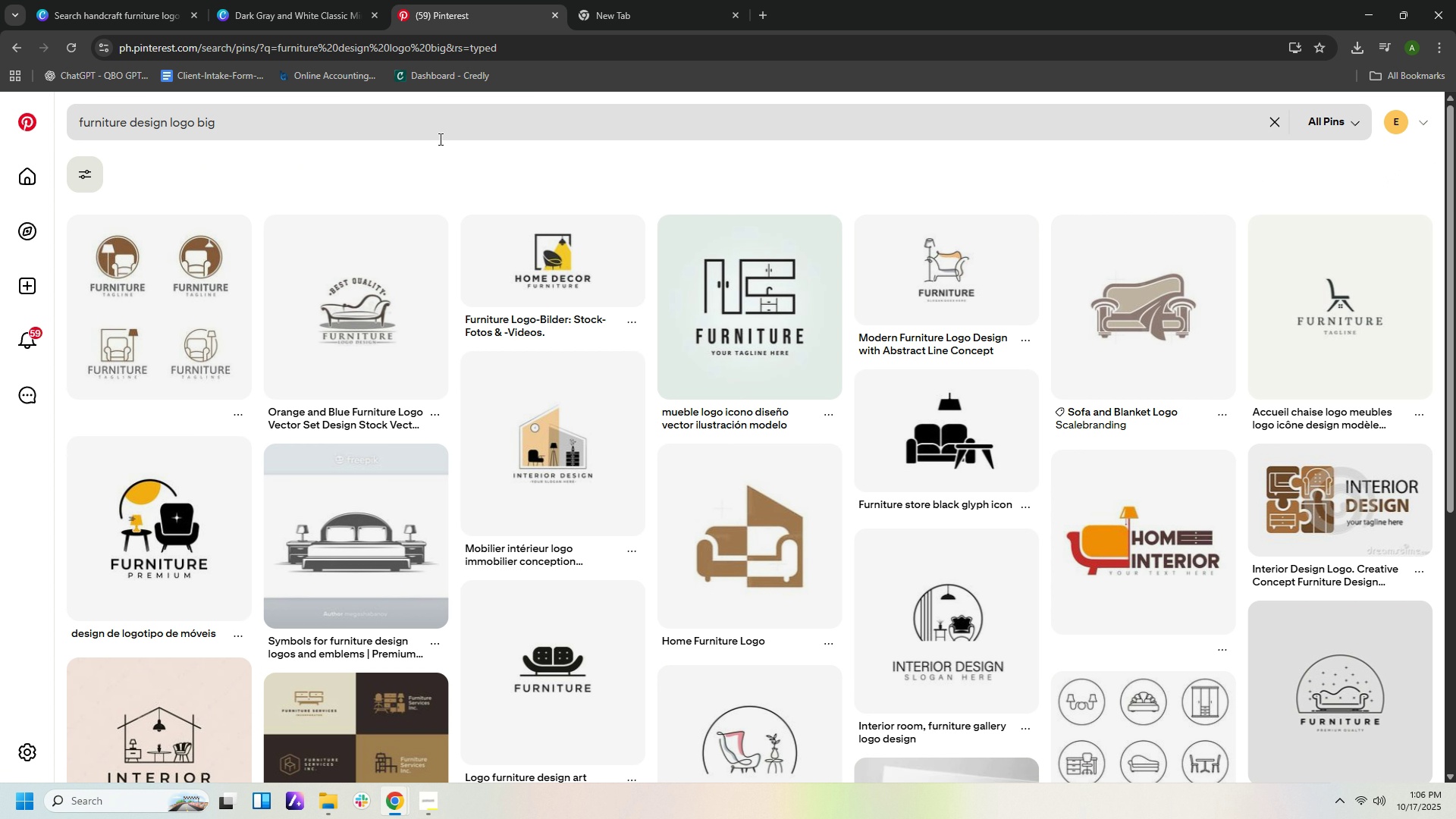 
left_click([190, 310])
 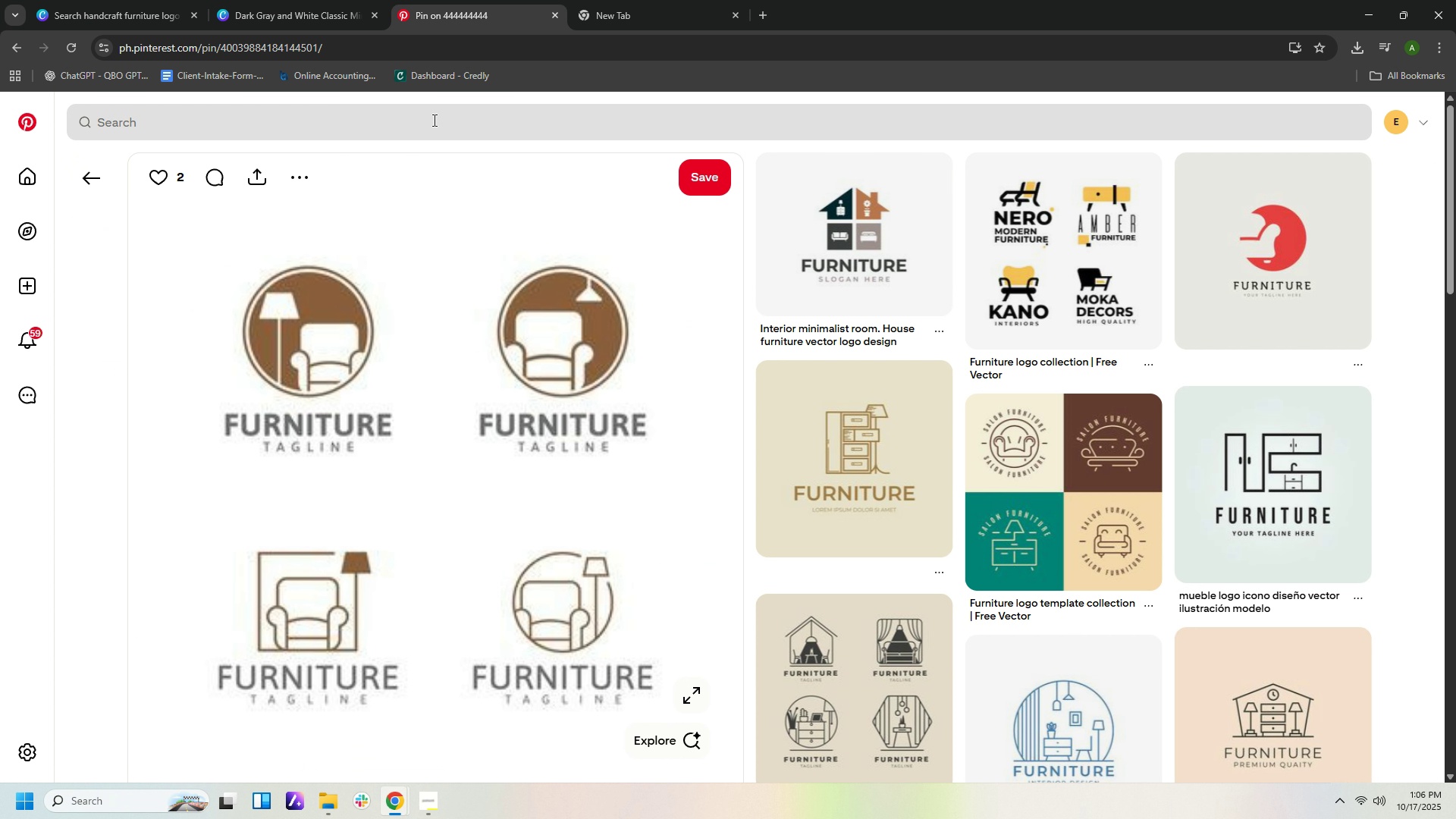 
wait(5.17)
 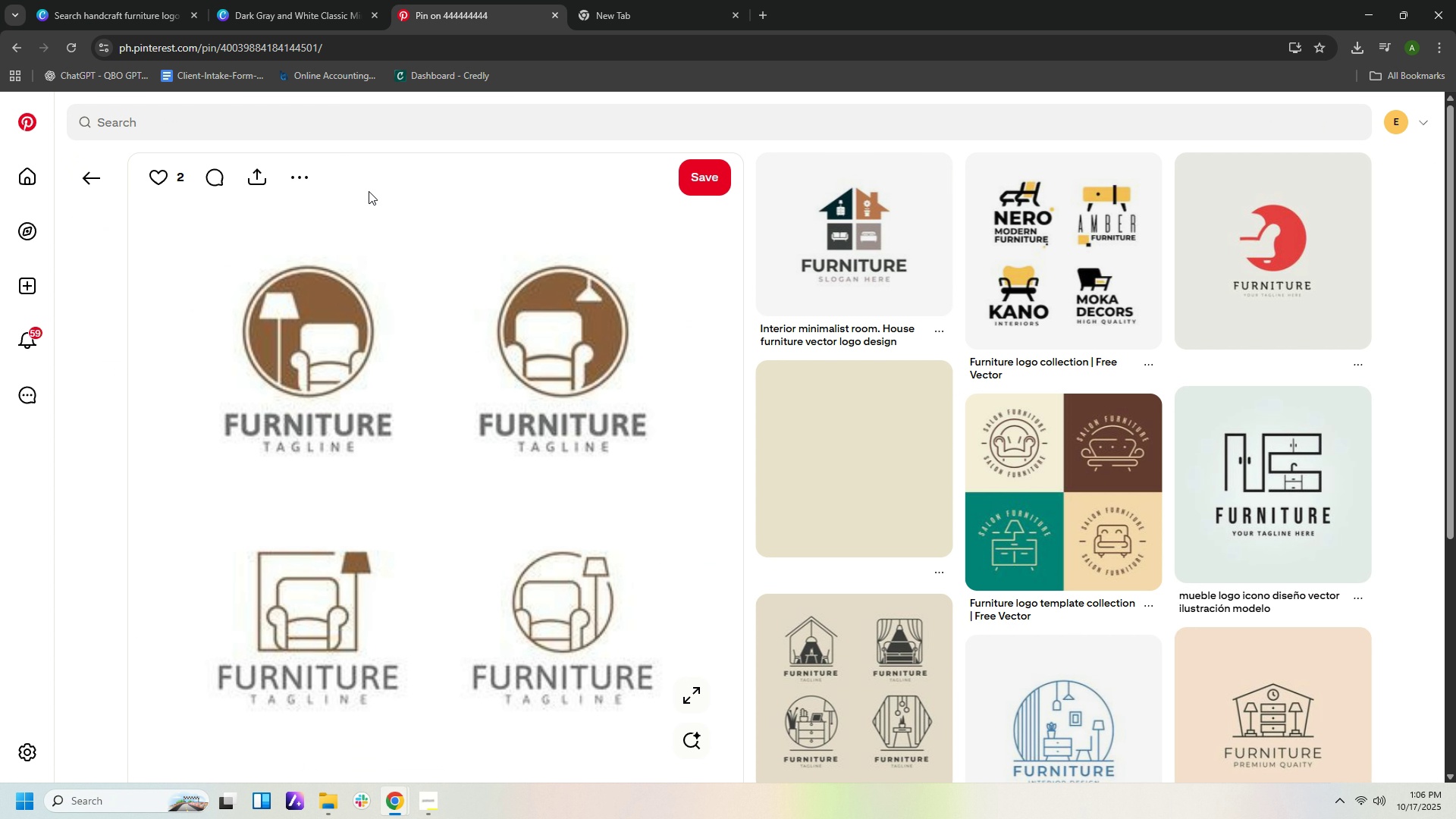 
scroll: coordinate [1194, 335], scroll_direction: down, amount: 2.0
 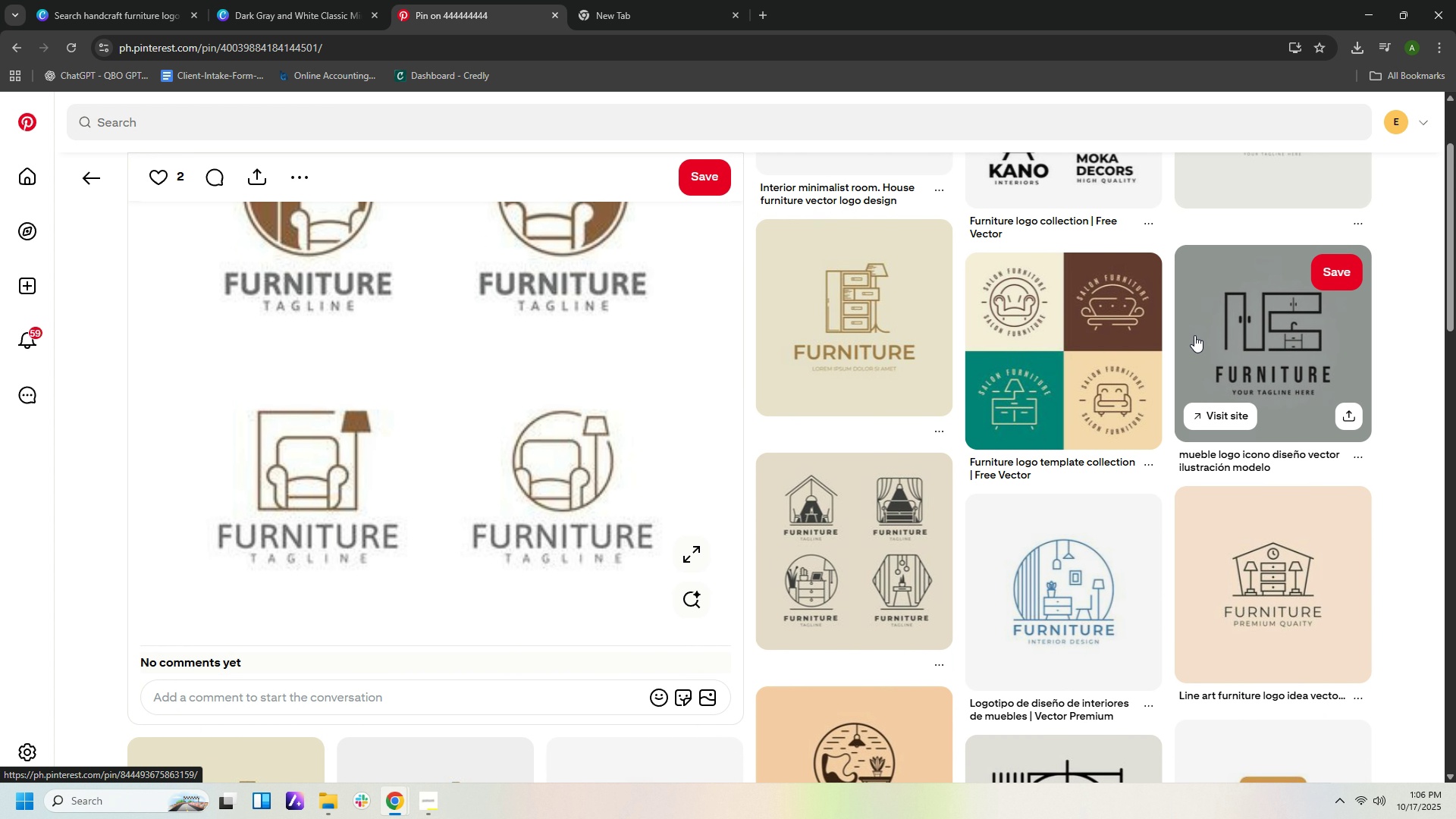 
scroll: coordinate [1194, 335], scroll_direction: up, amount: 2.0
 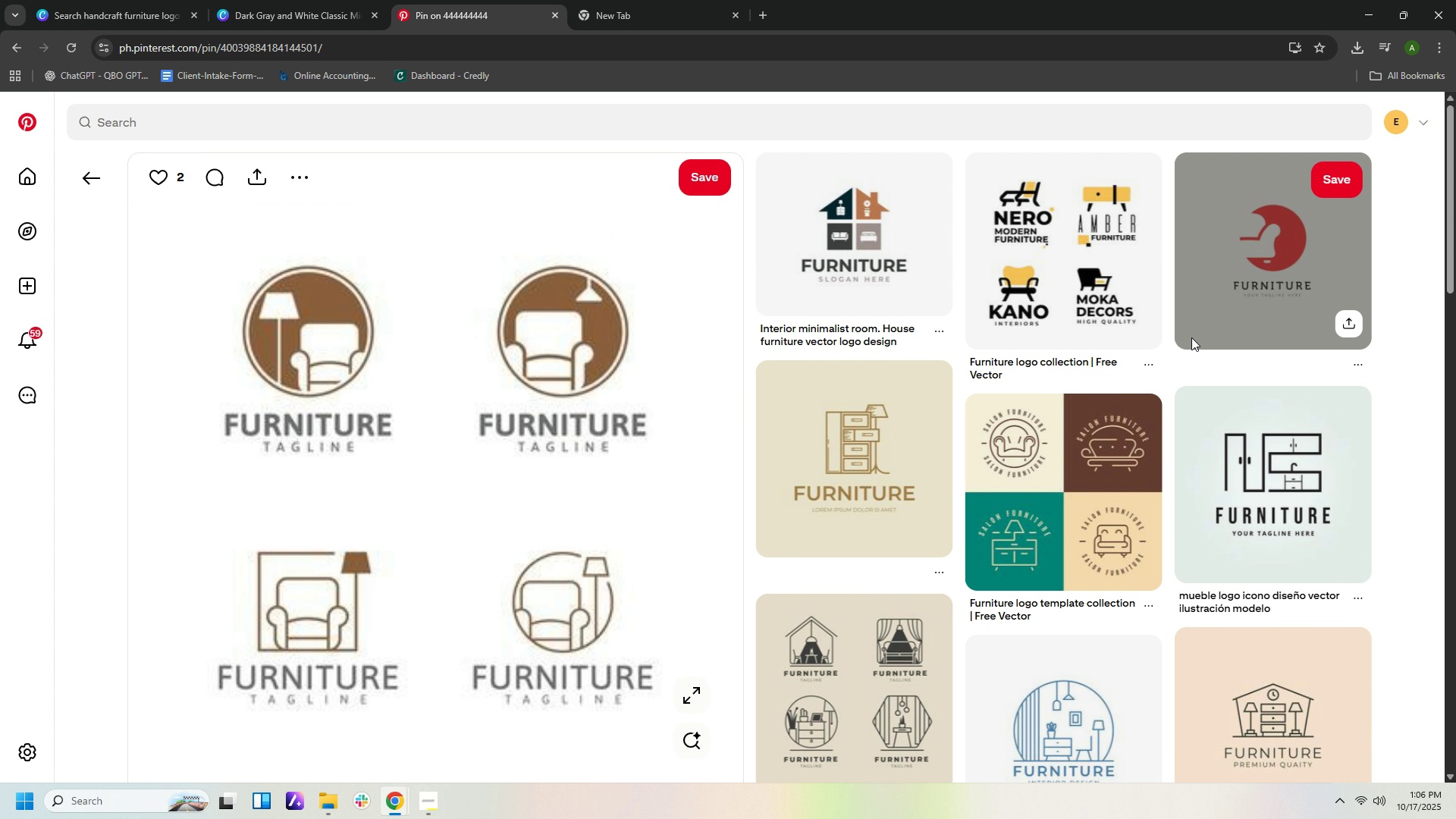 
scroll: coordinate [889, 520], scroll_direction: down, amount: 12.0
 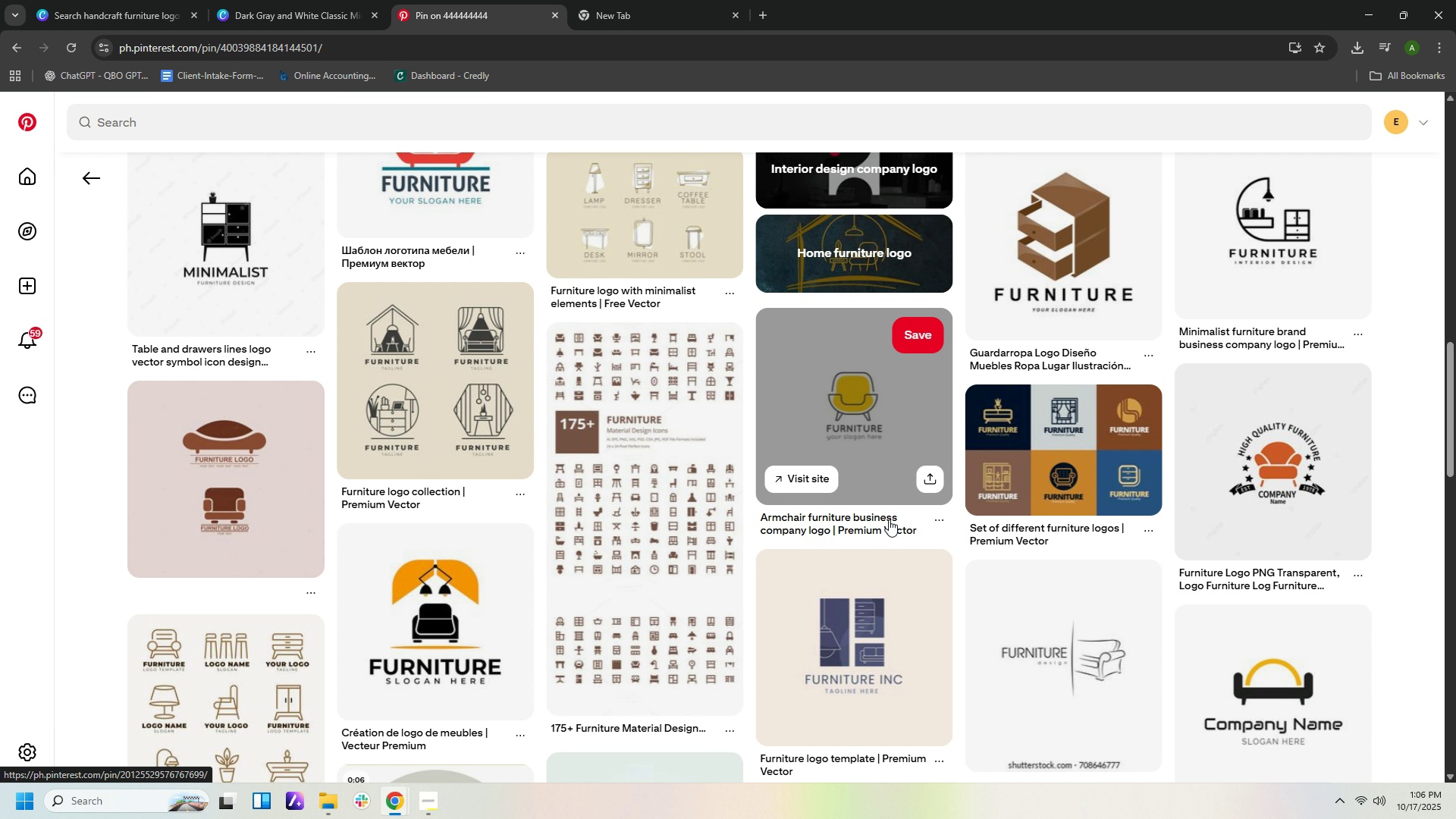 
wait(8.89)
 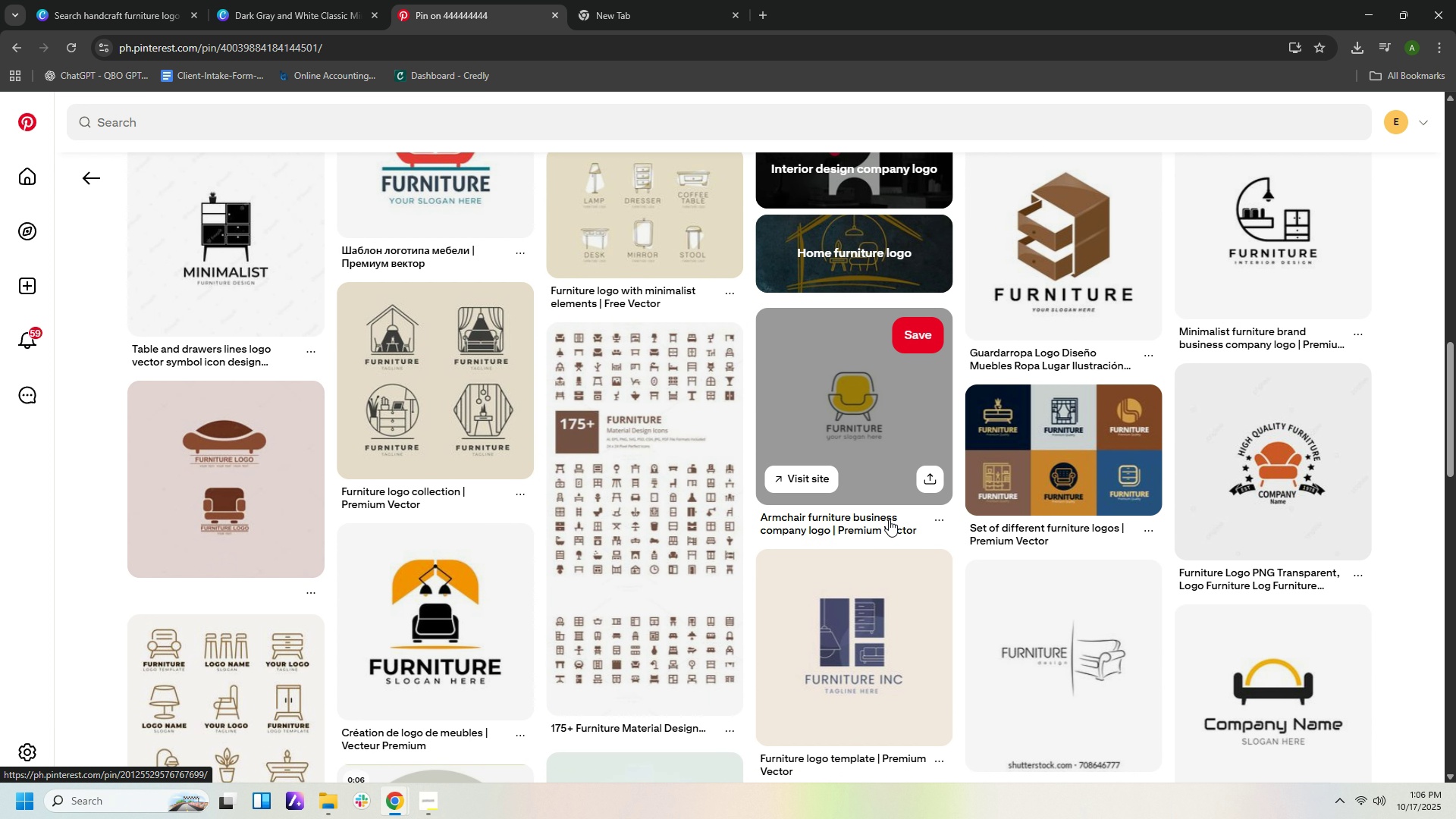 
scroll: coordinate [1156, 542], scroll_direction: down, amount: 5.0
 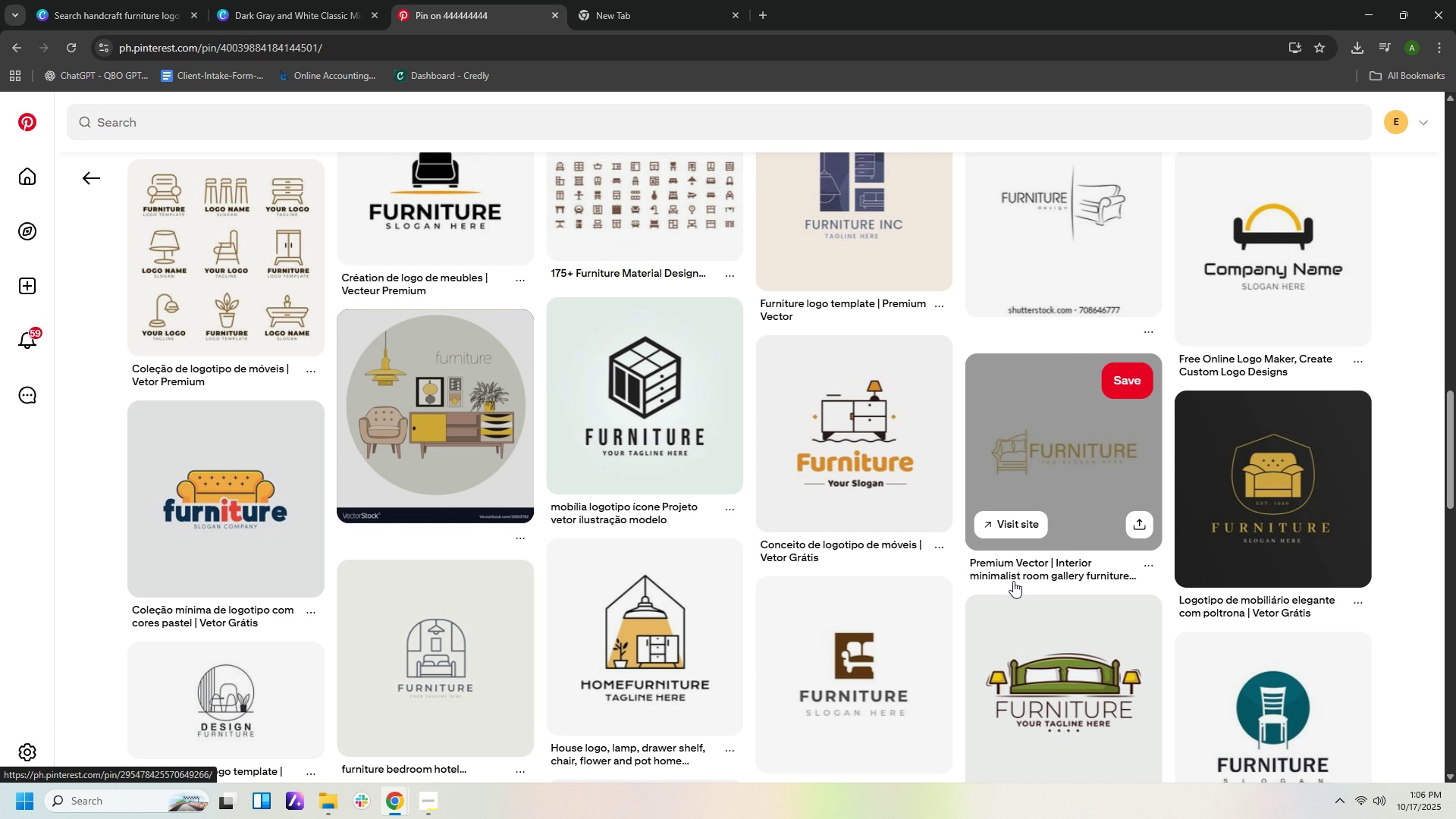 
wait(7.67)
 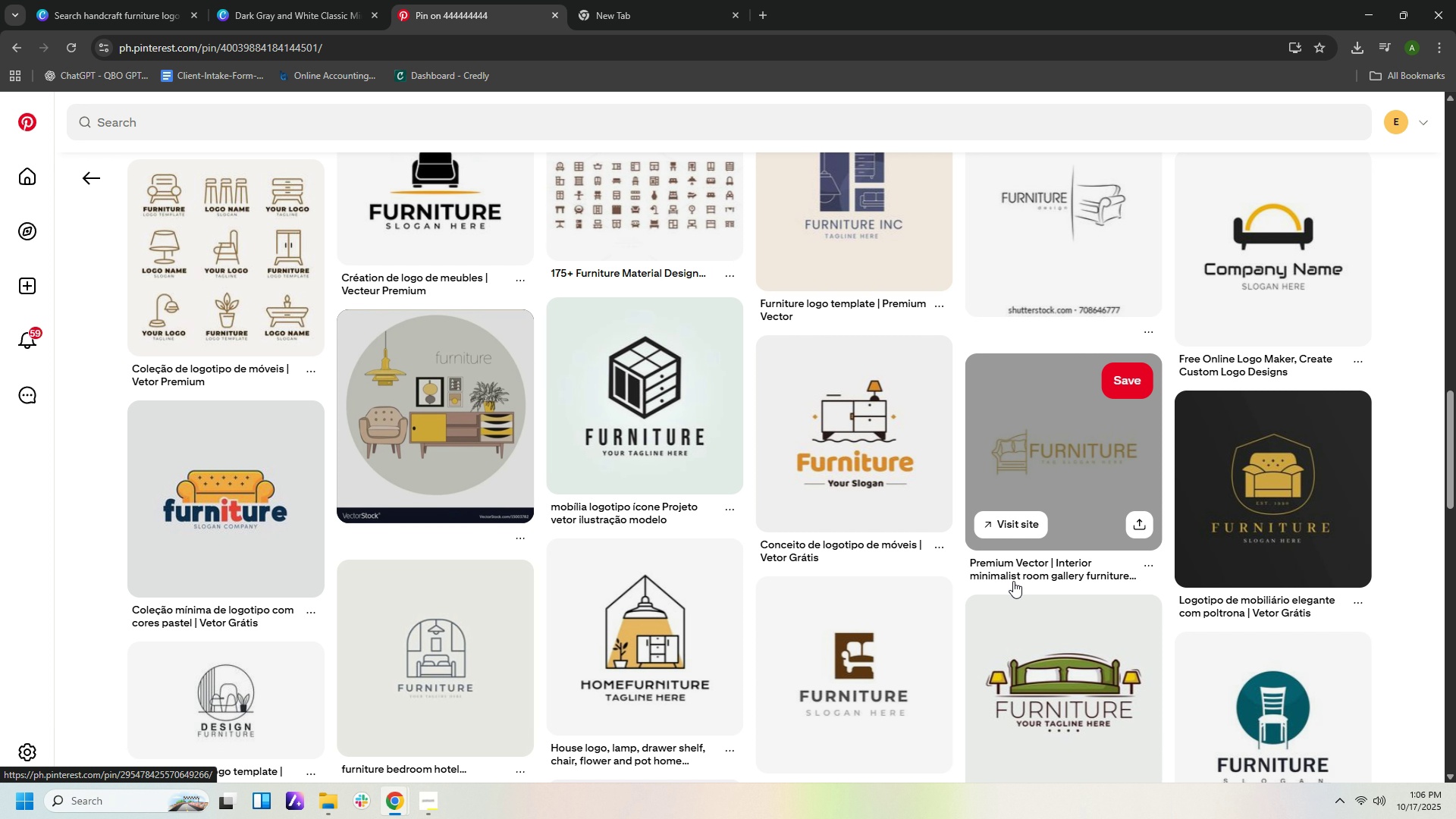 
scroll: coordinate [1156, 710], scroll_direction: down, amount: 8.0
 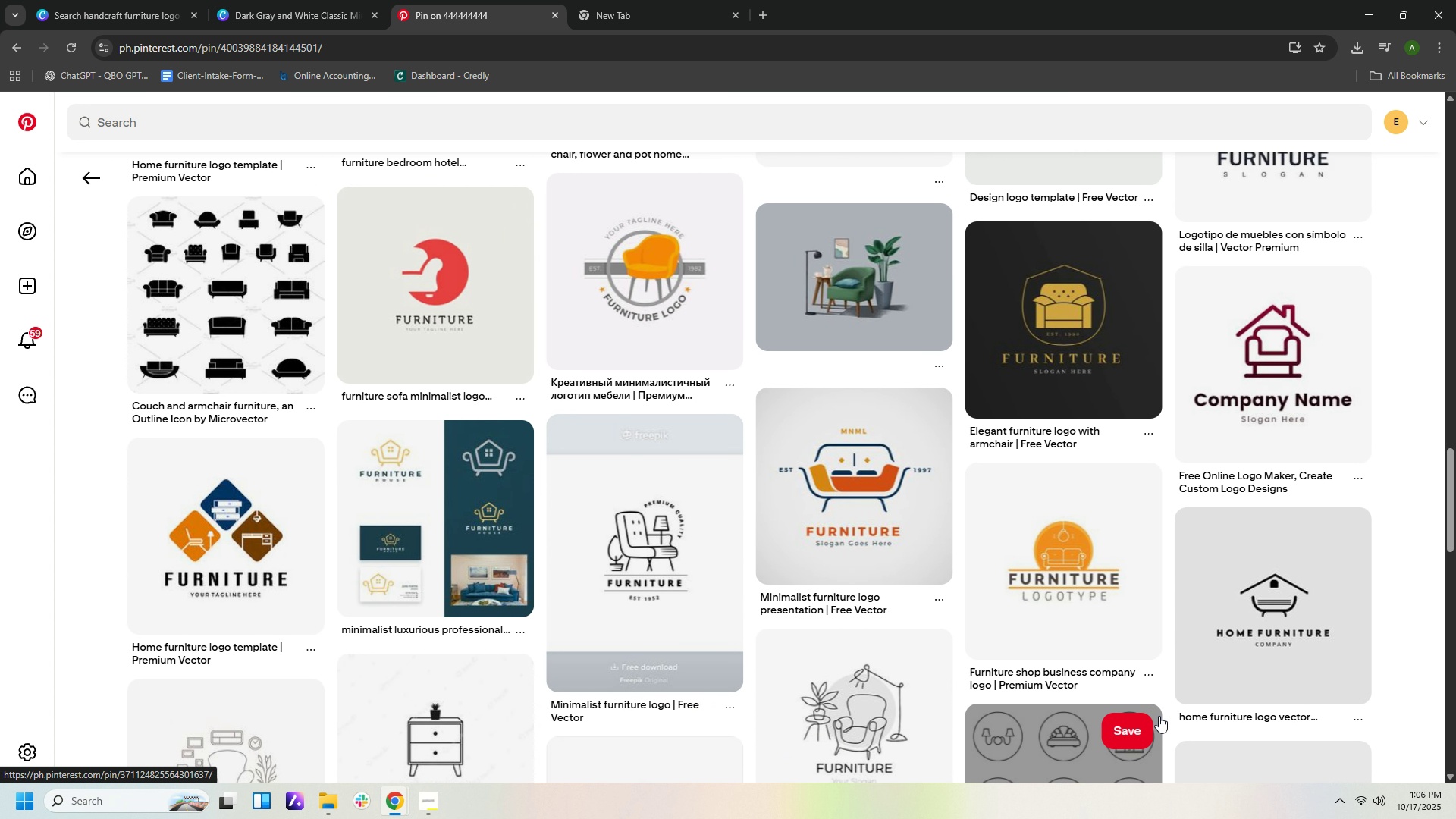 
scroll: coordinate [1162, 757], scroll_direction: down, amount: 8.0
 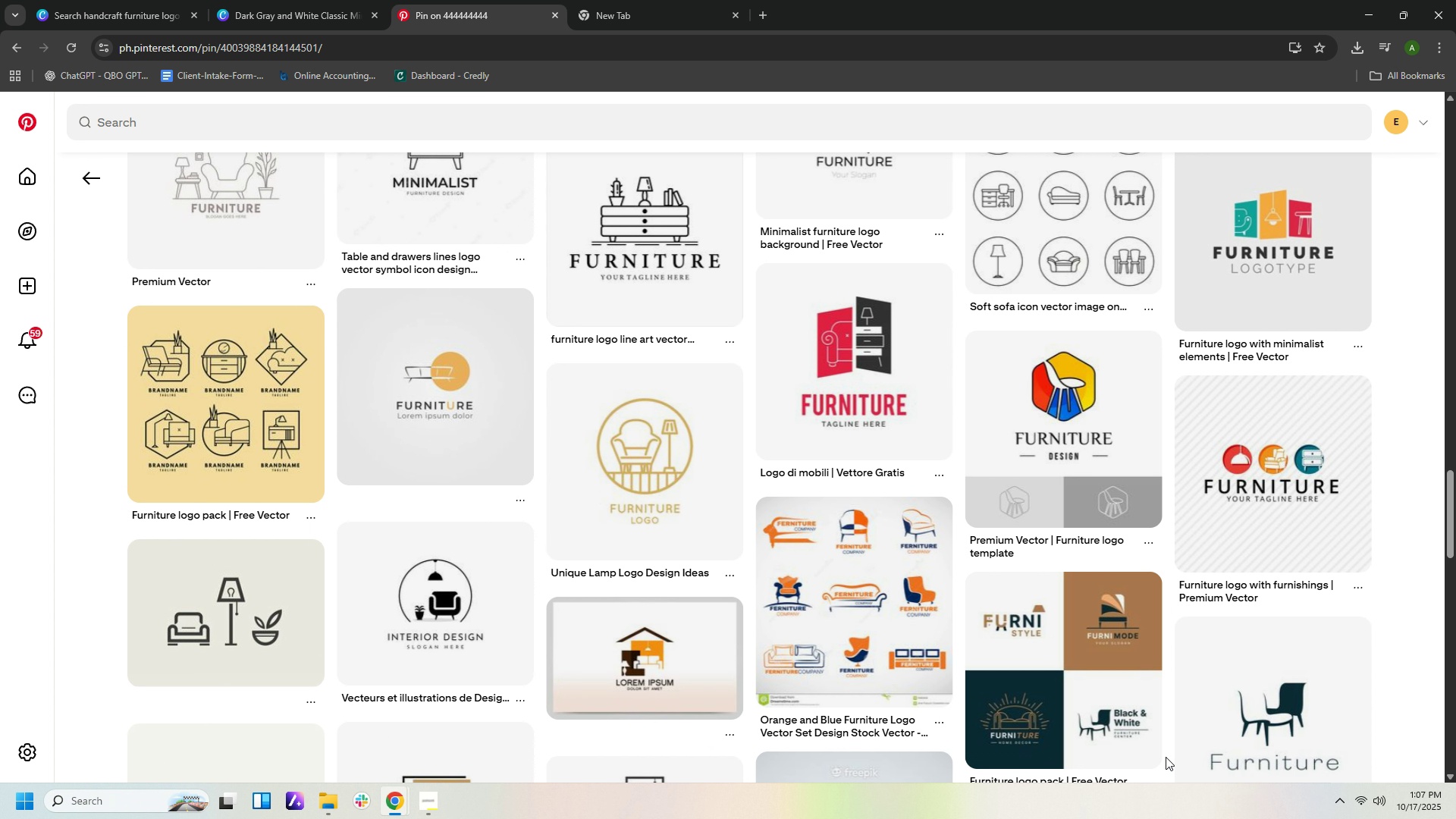 
wait(11.11)
 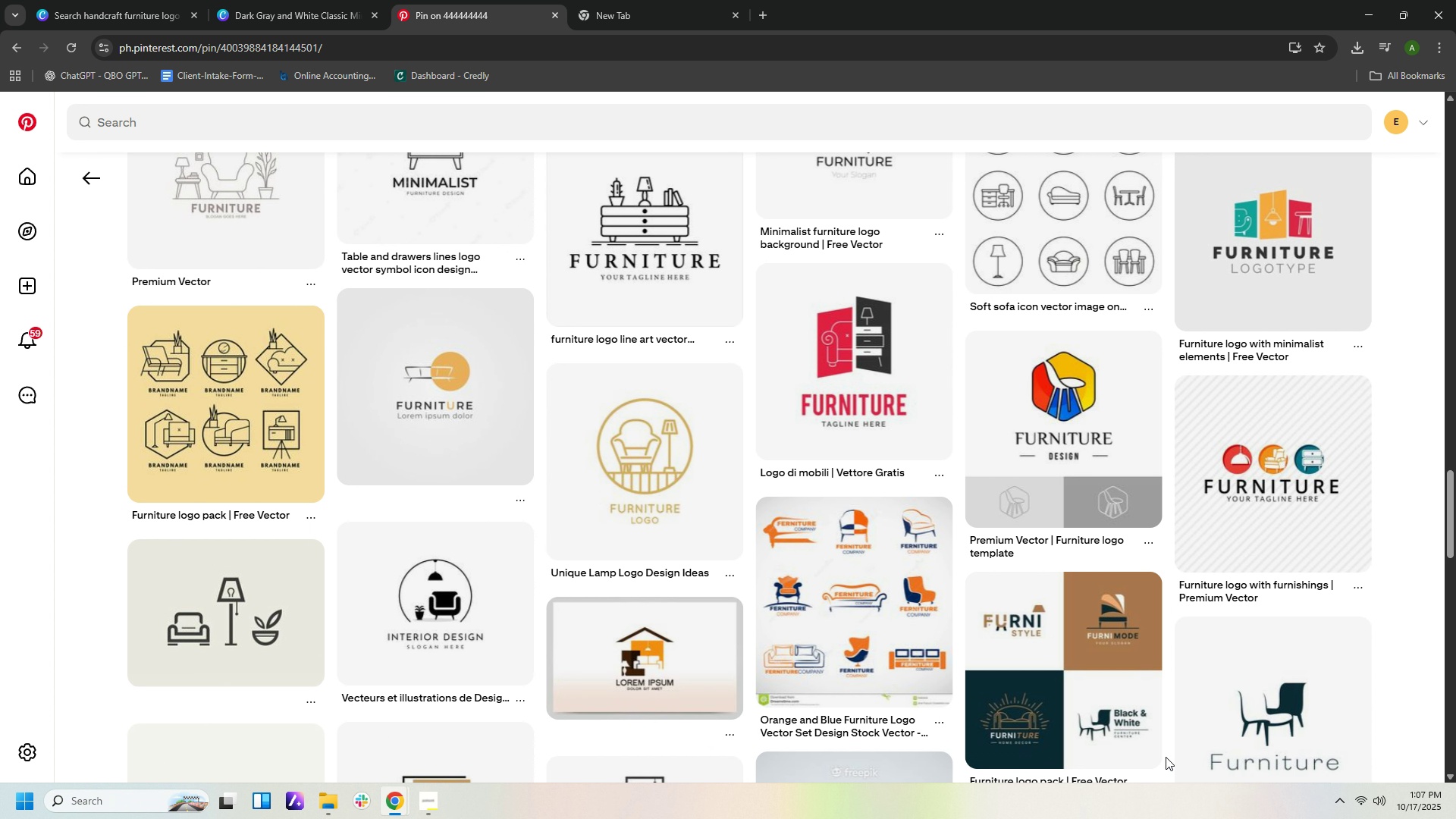 
left_click([483, 612])
 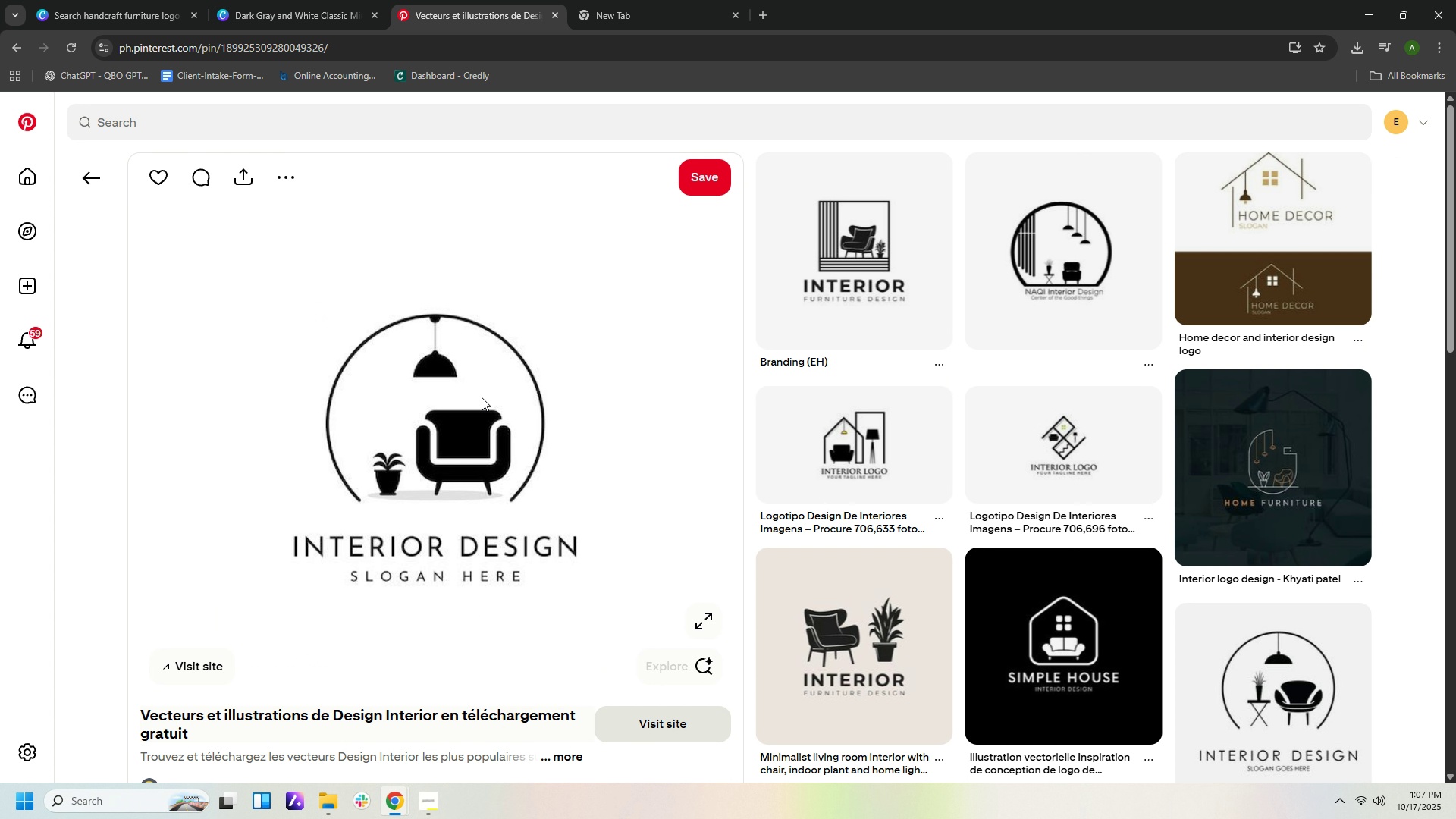 
wait(5.68)
 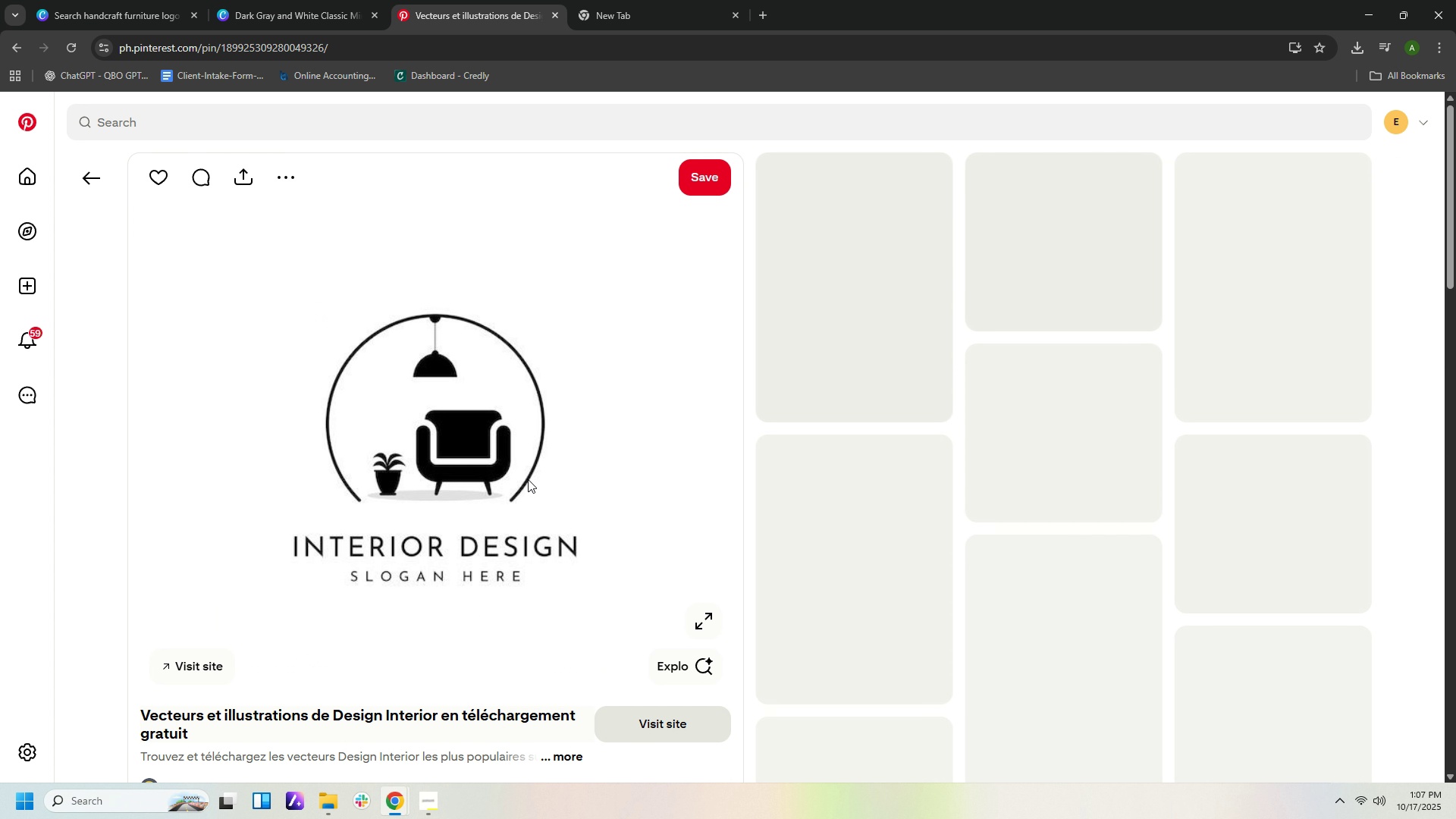 
right_click([482, 397])
 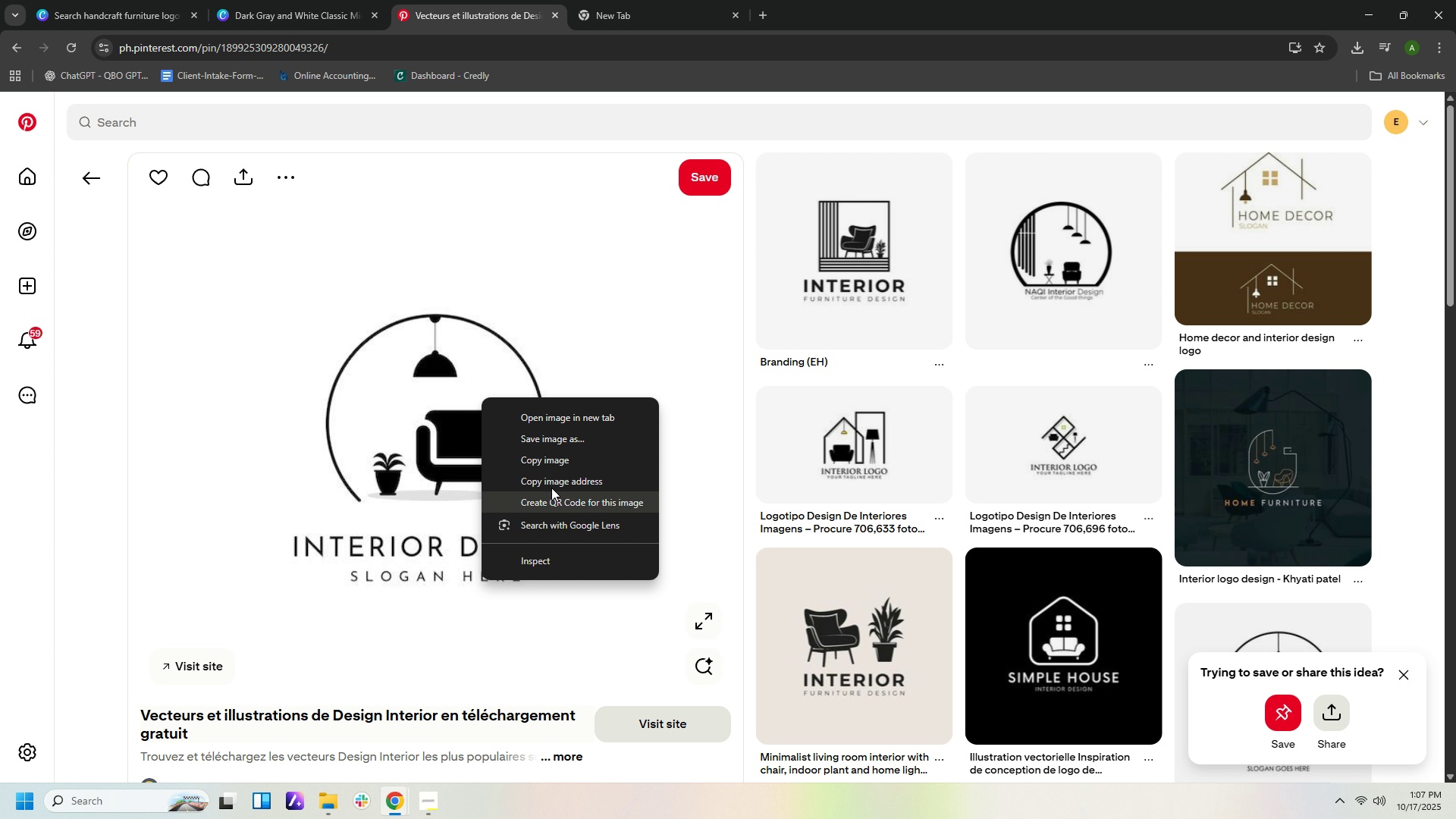 
left_click([551, 463])
 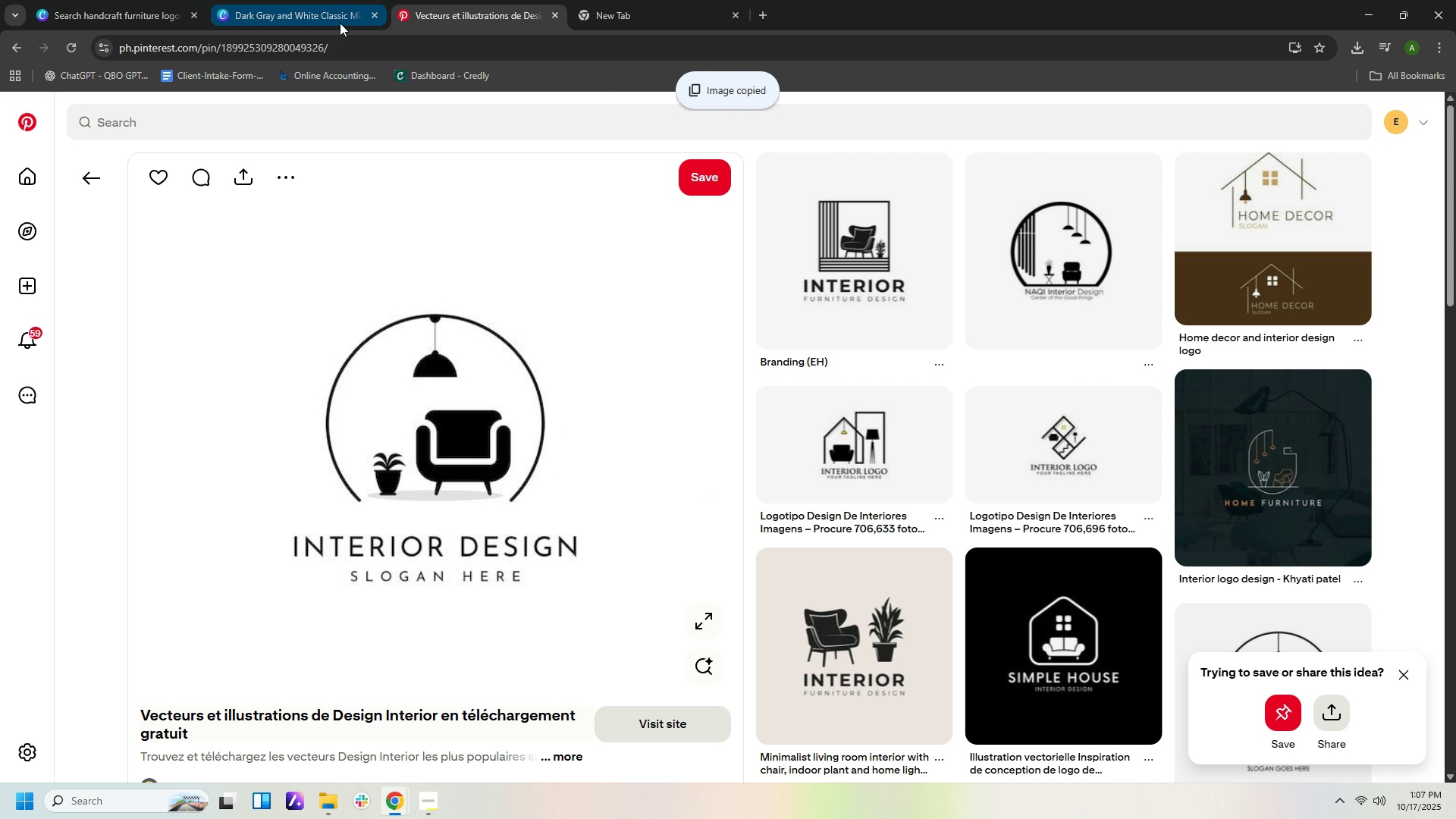 
left_click([340, 23])
 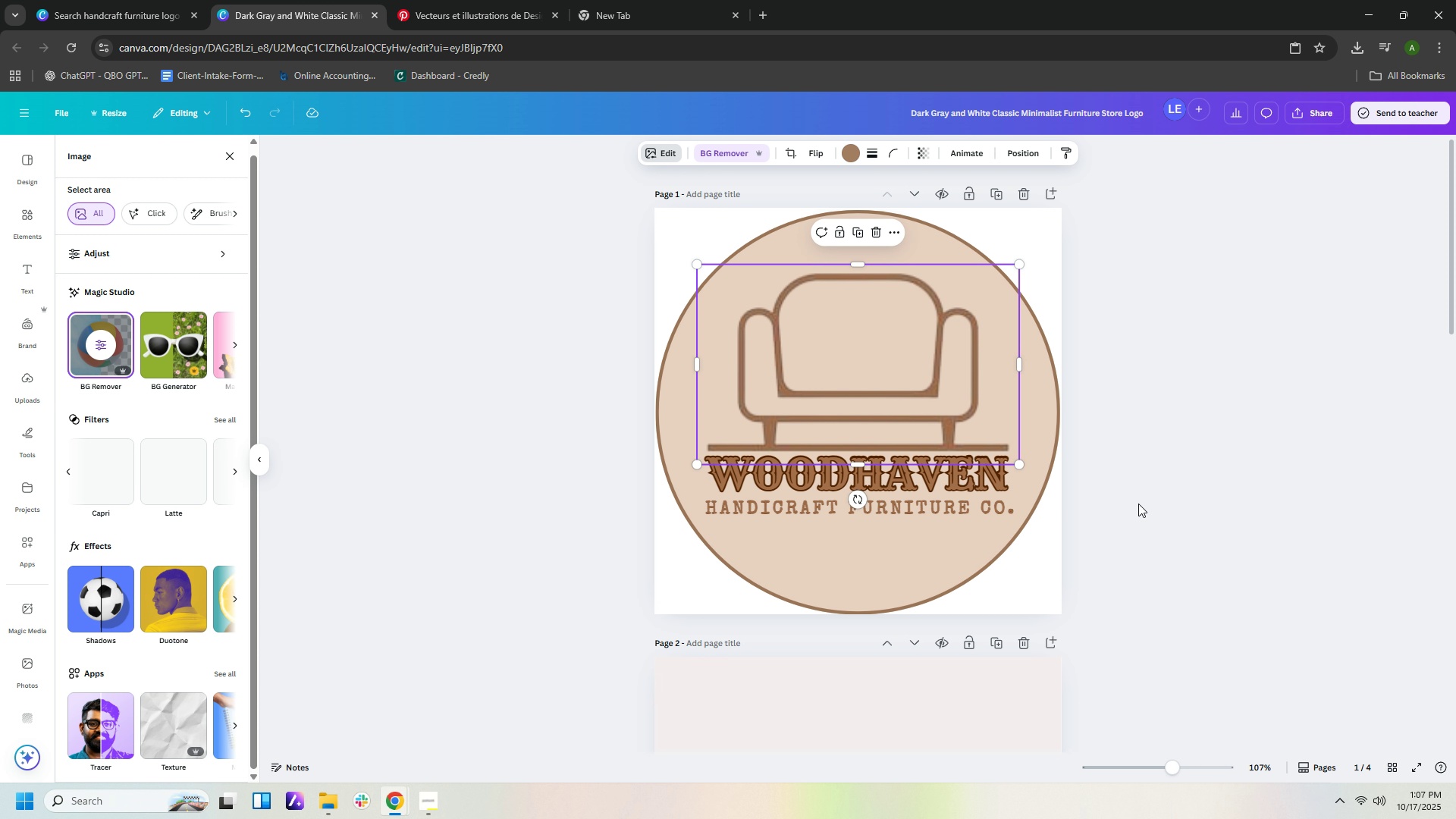 
right_click([1138, 504])
 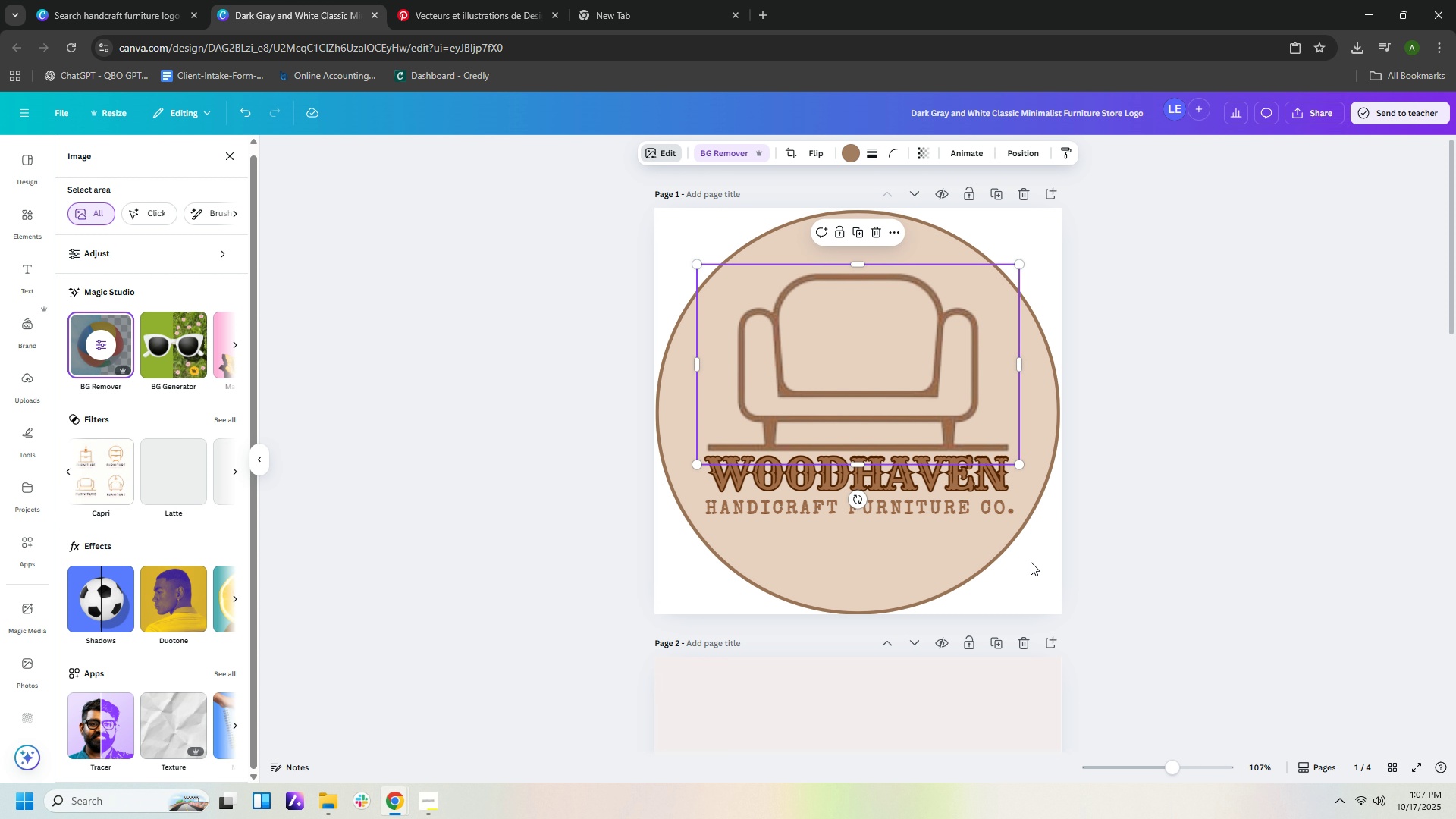 
right_click([1031, 562])
 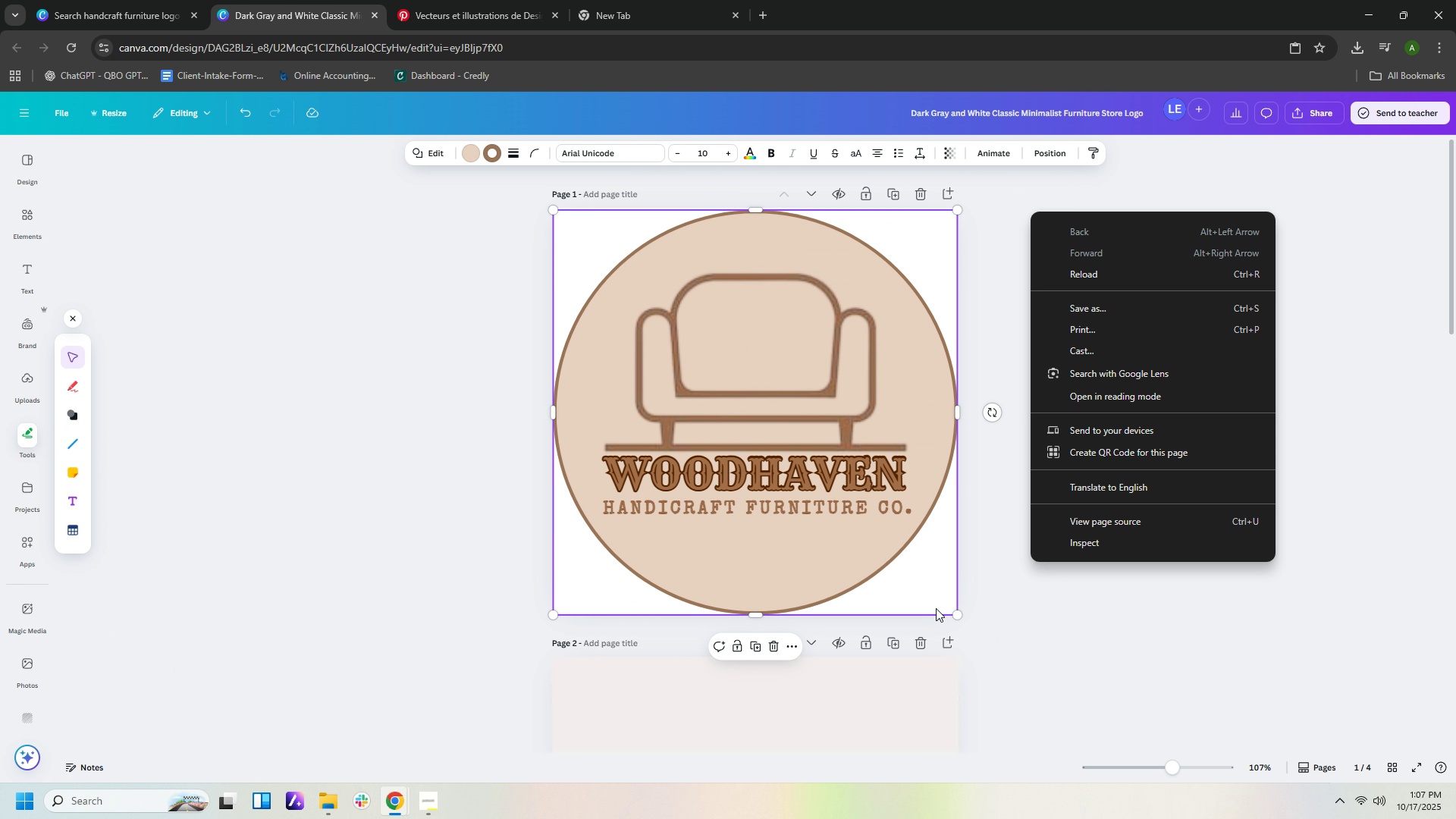 
left_click([879, 566])
 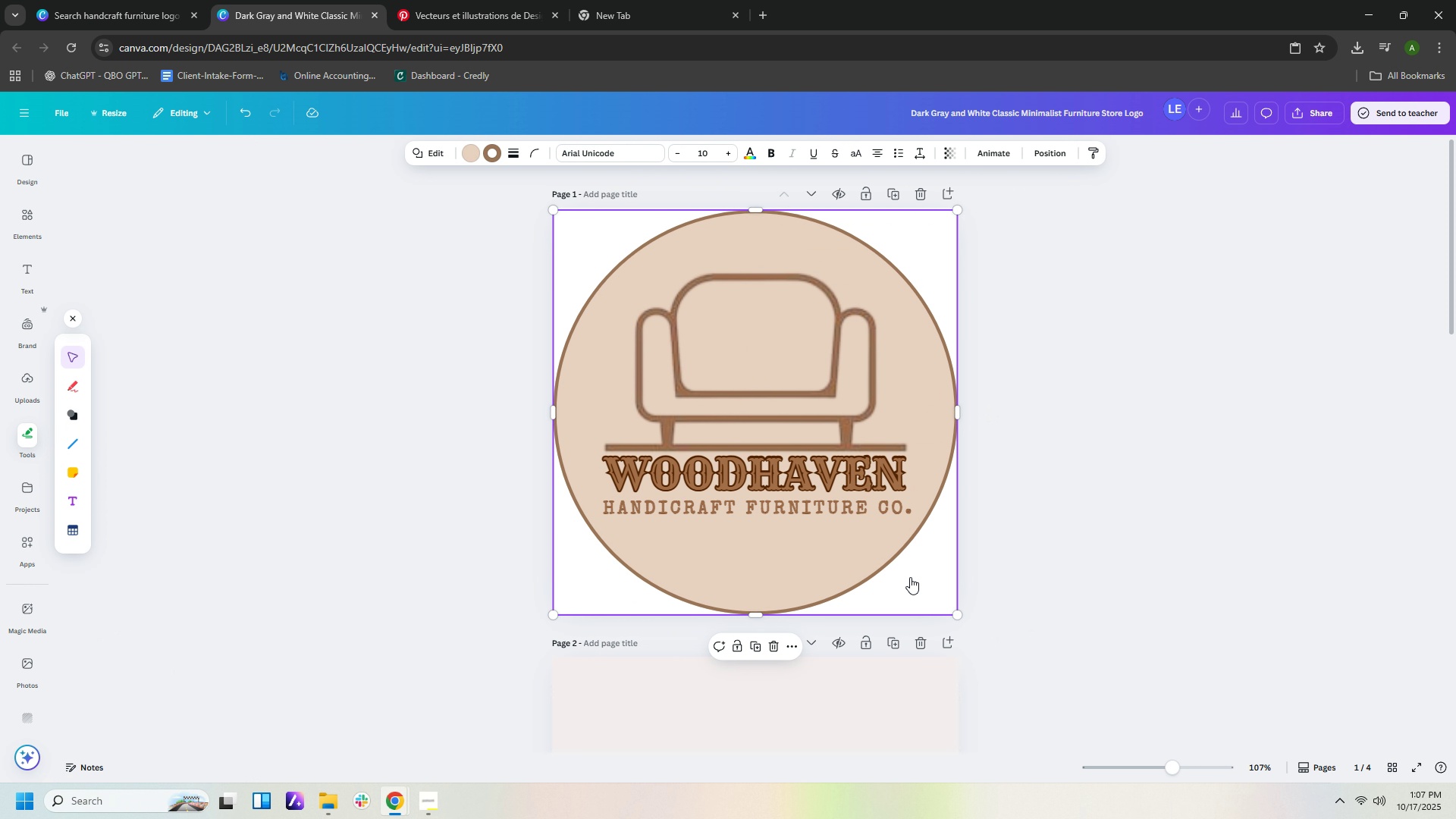 
right_click([910, 577])
 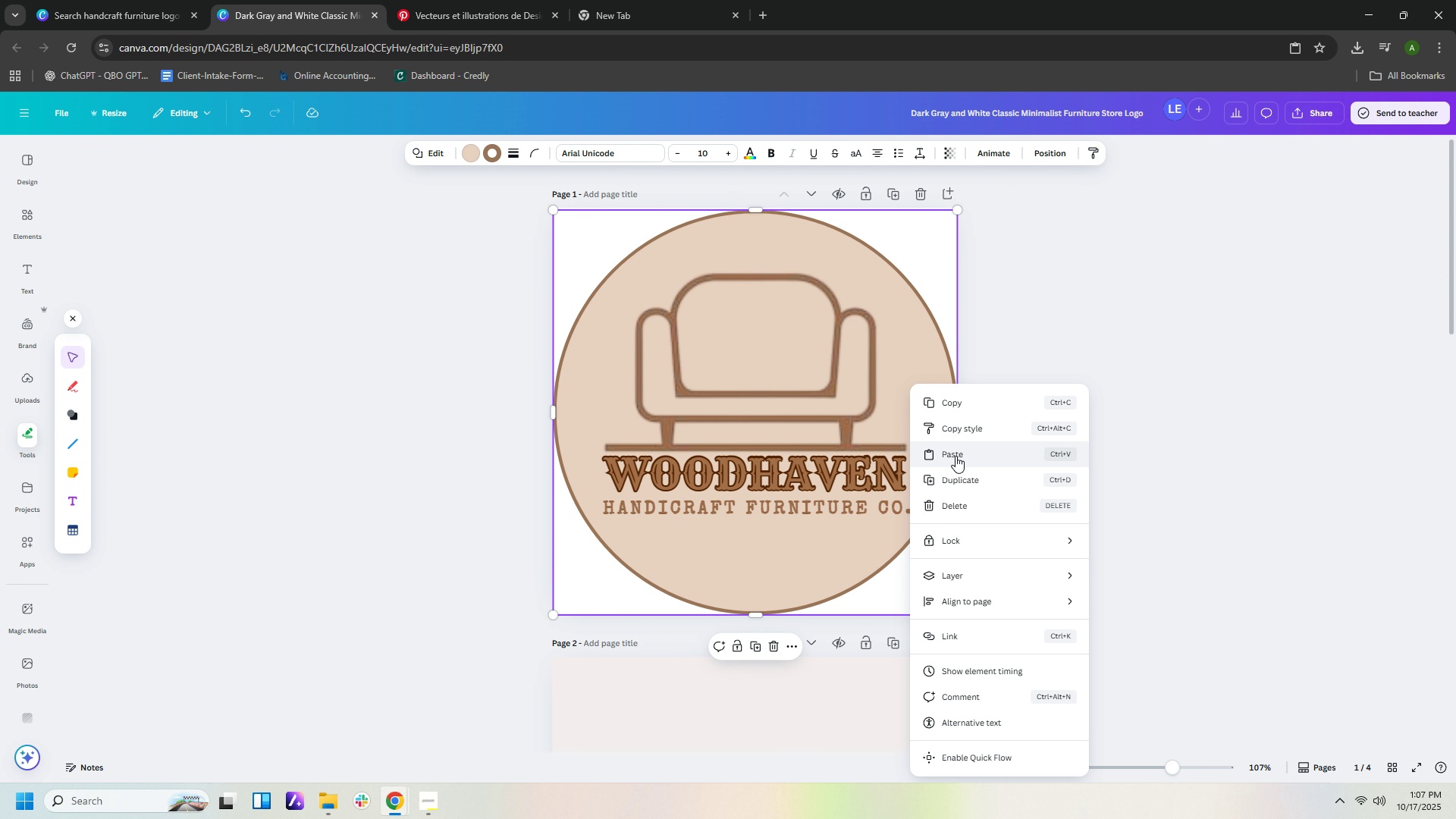 
left_click([956, 456])
 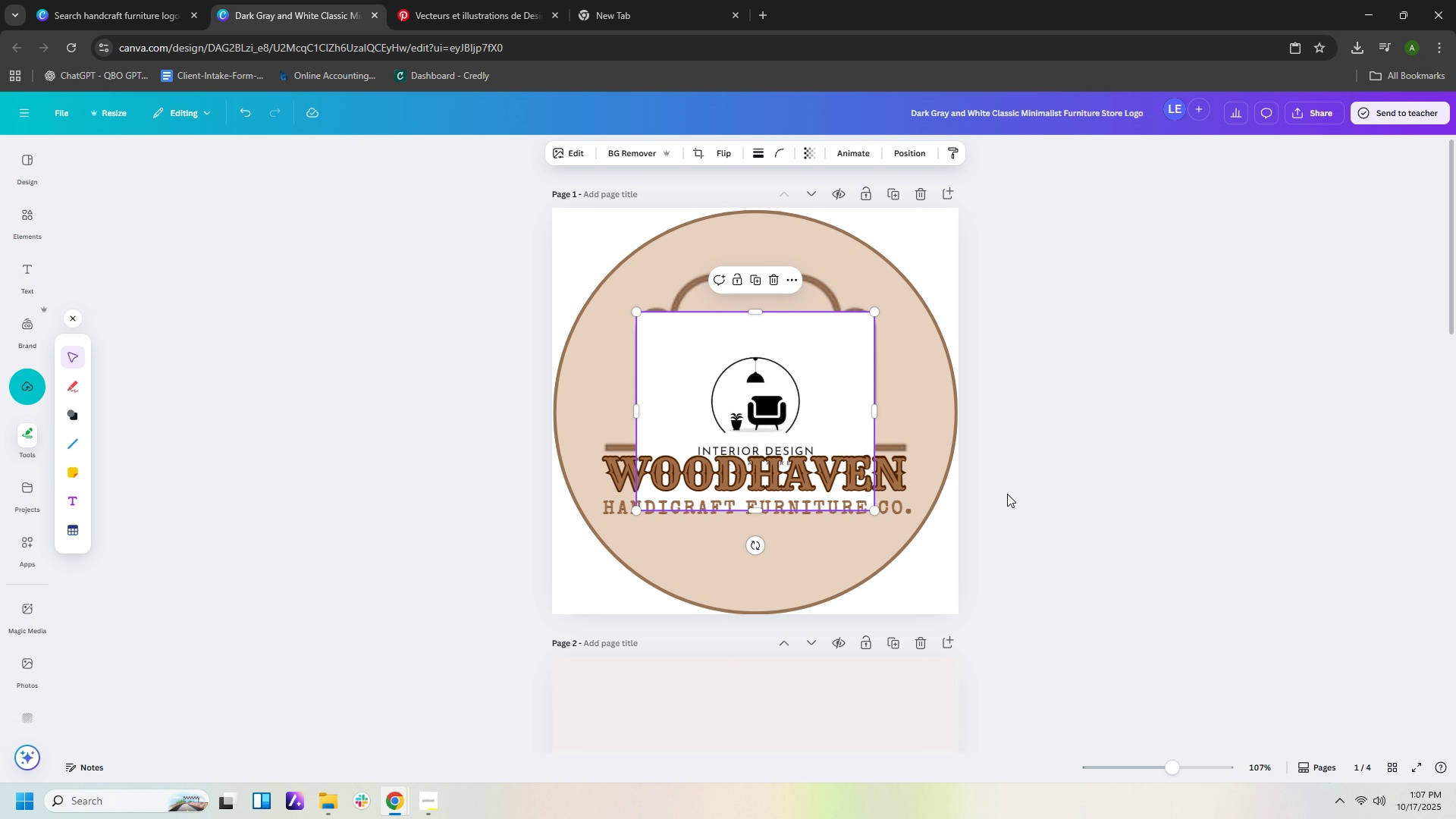 
wait(10.21)
 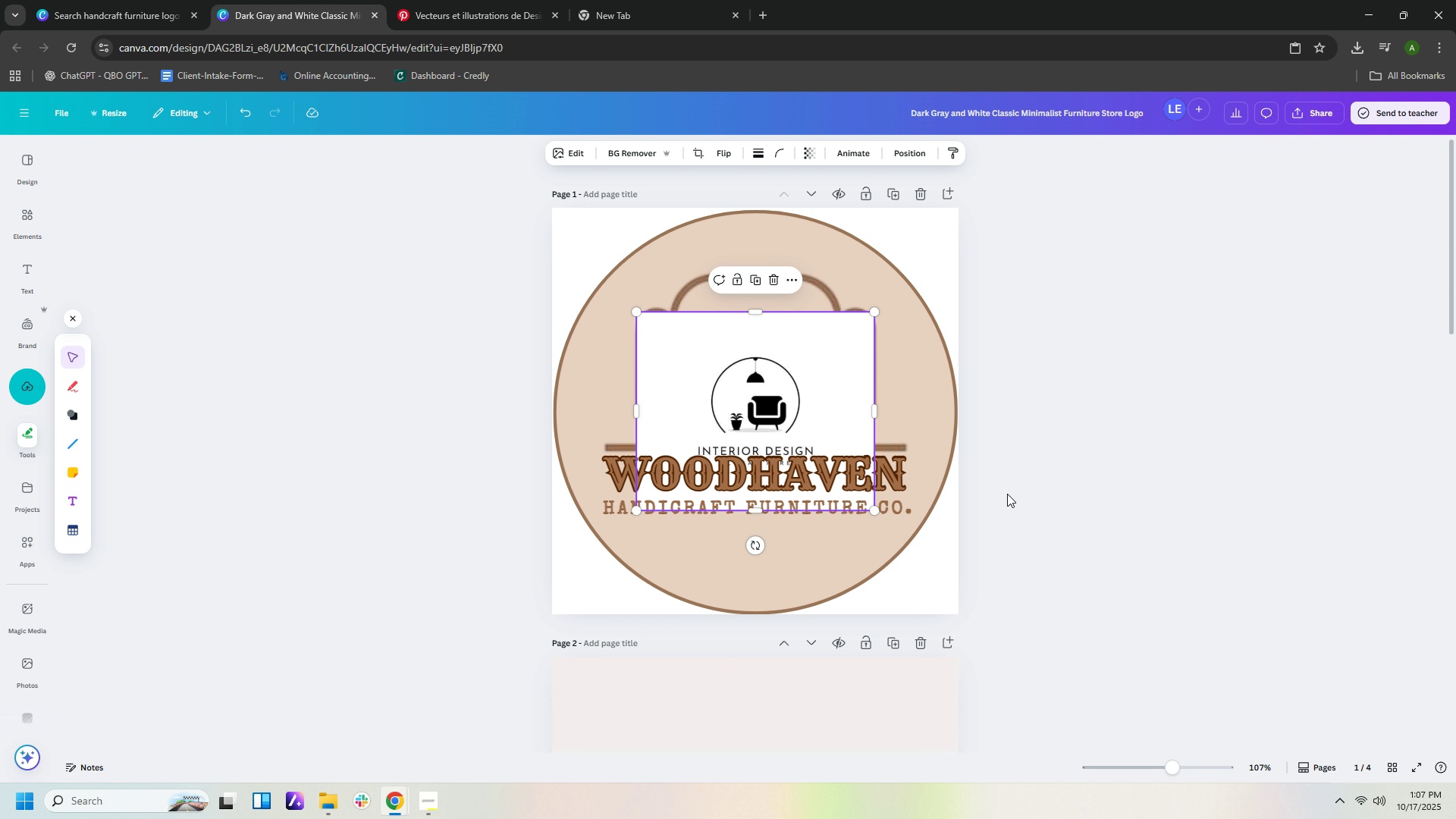 
left_click_drag(start_coordinate=[757, 314], to_coordinate=[752, 353])
 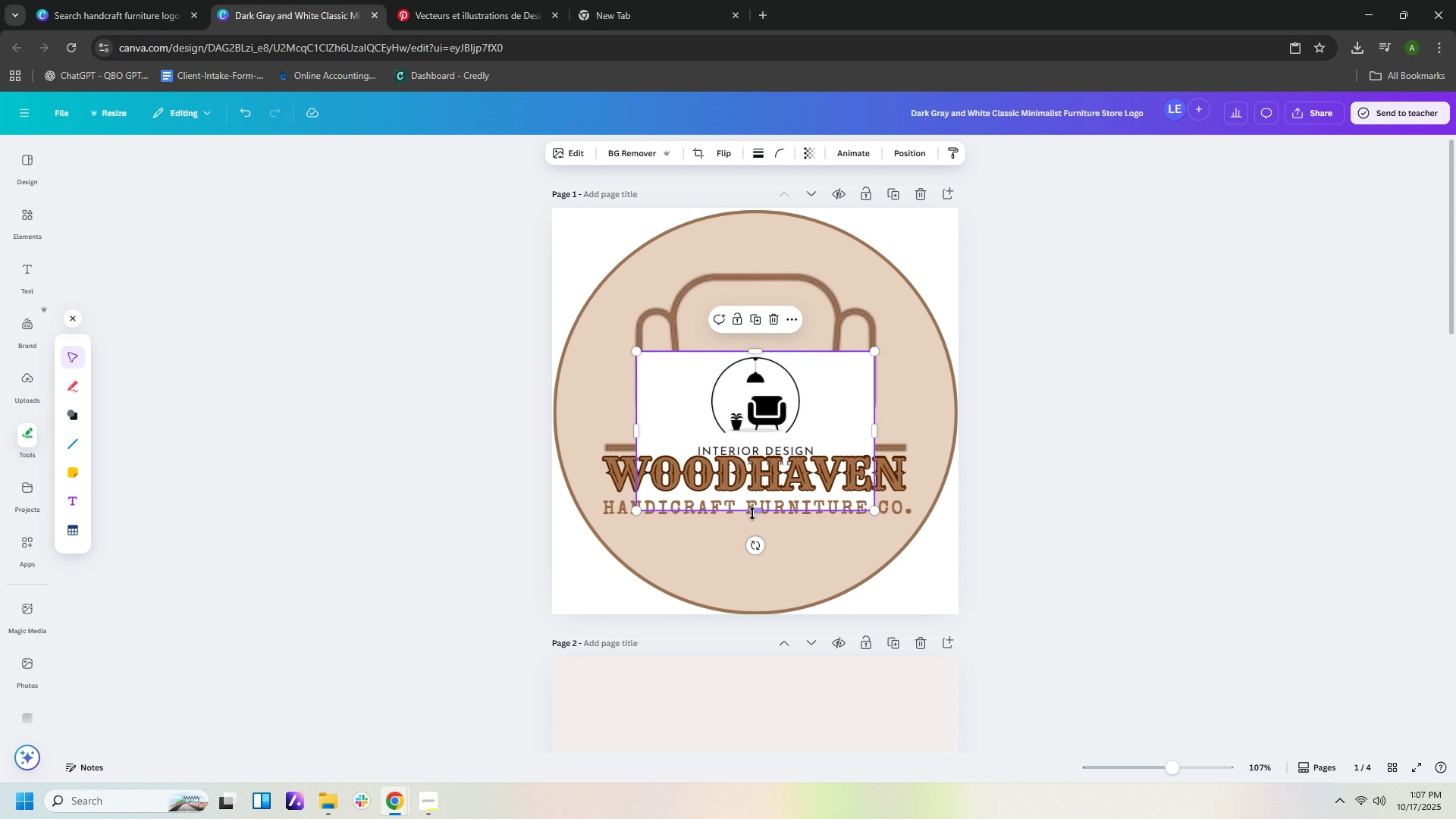 
left_click_drag(start_coordinate=[752, 512], to_coordinate=[751, 442])
 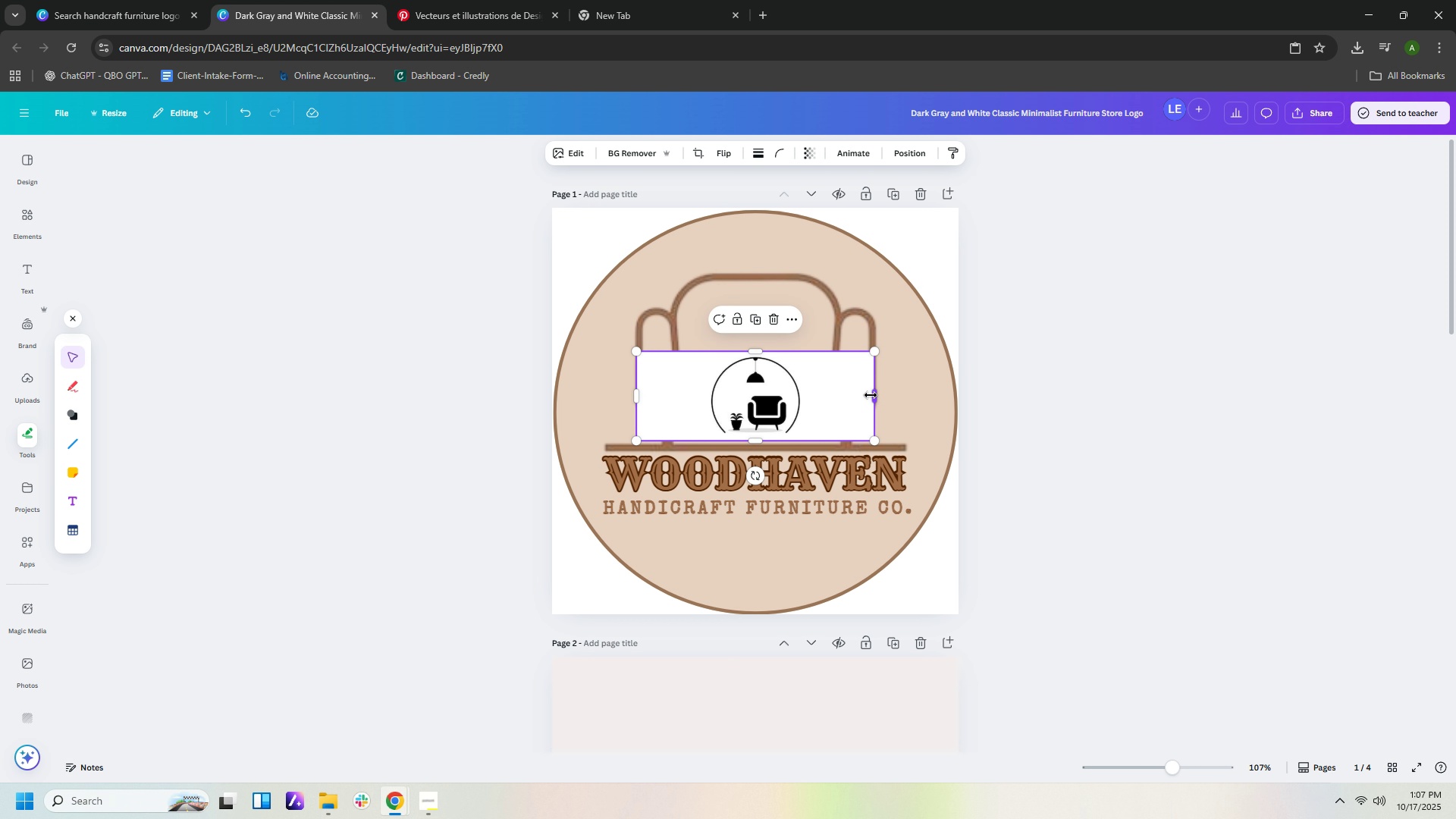 
left_click_drag(start_coordinate=[871, 395], to_coordinate=[805, 406])
 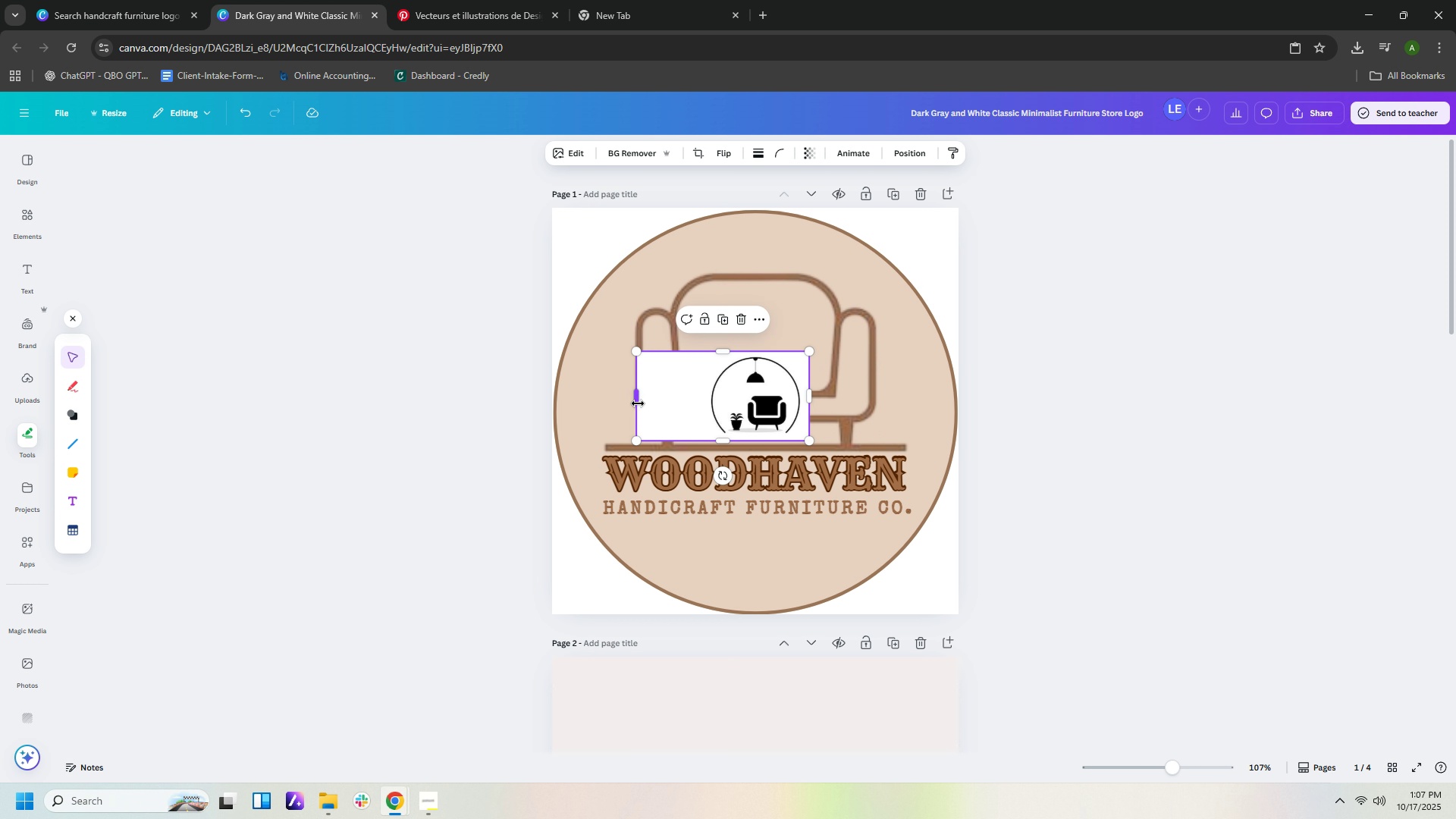 
left_click_drag(start_coordinate=[636, 401], to_coordinate=[703, 407])
 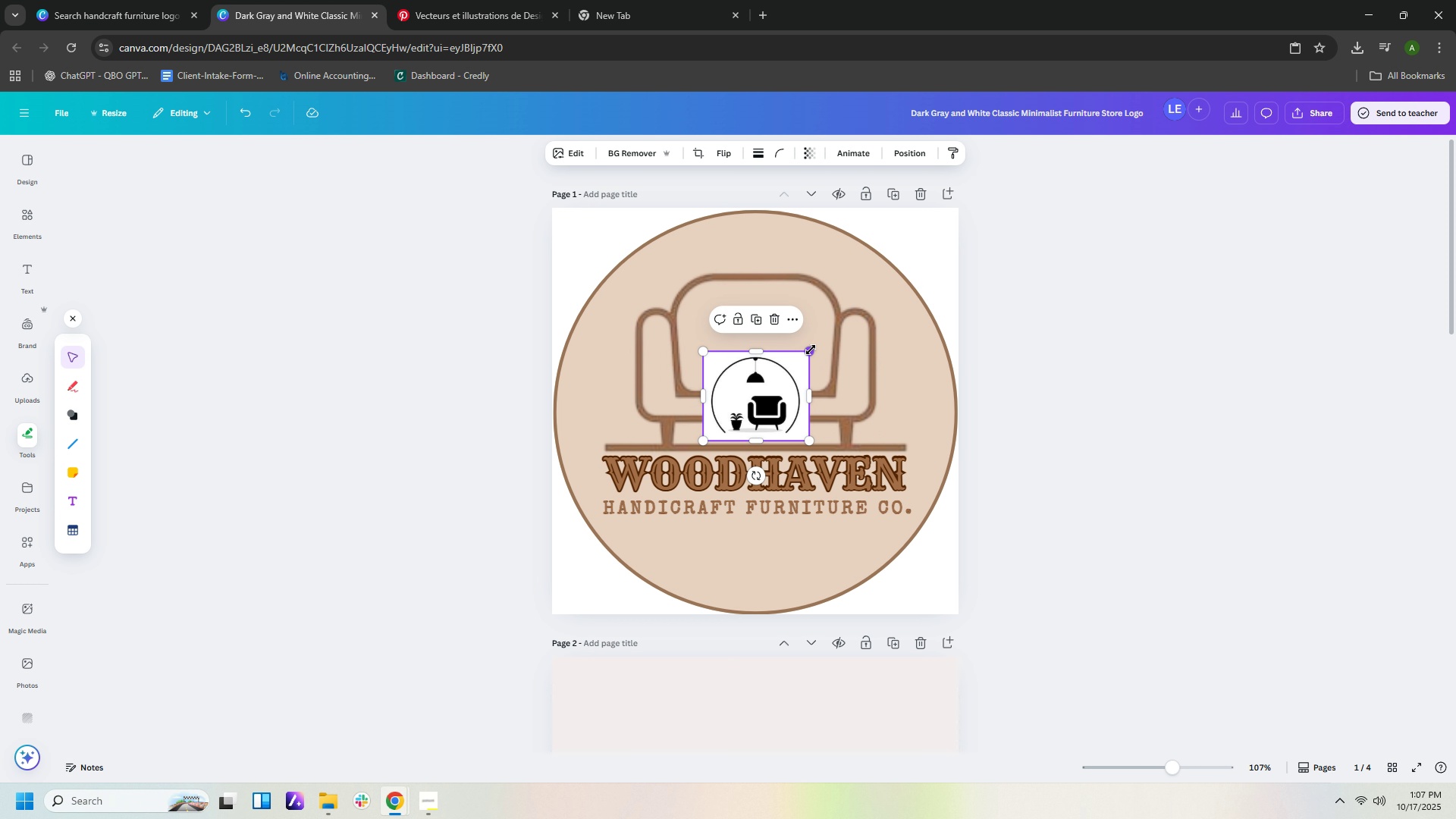 
left_click_drag(start_coordinate=[811, 350], to_coordinate=[933, 200])
 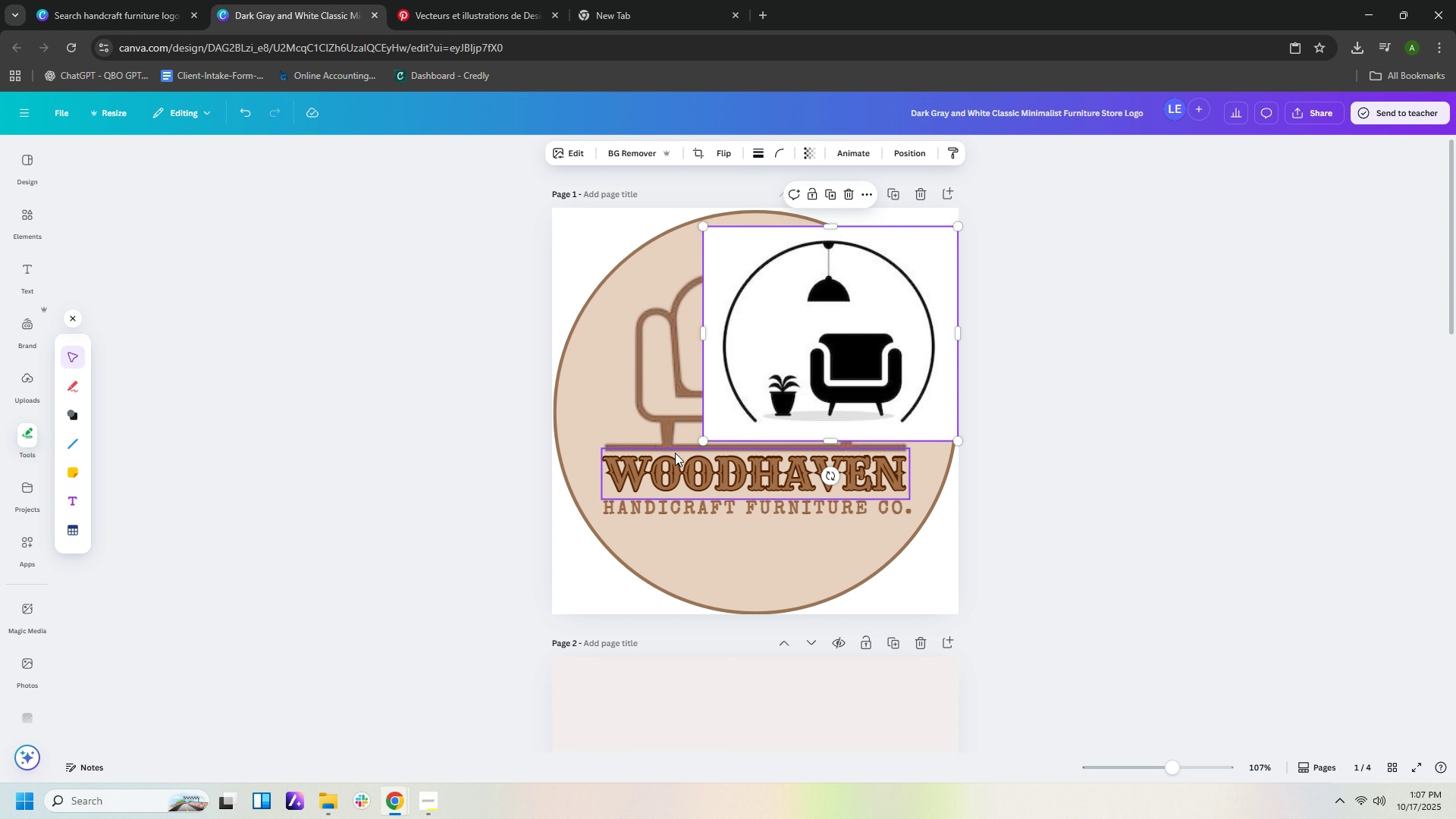 
left_click([624, 385])
 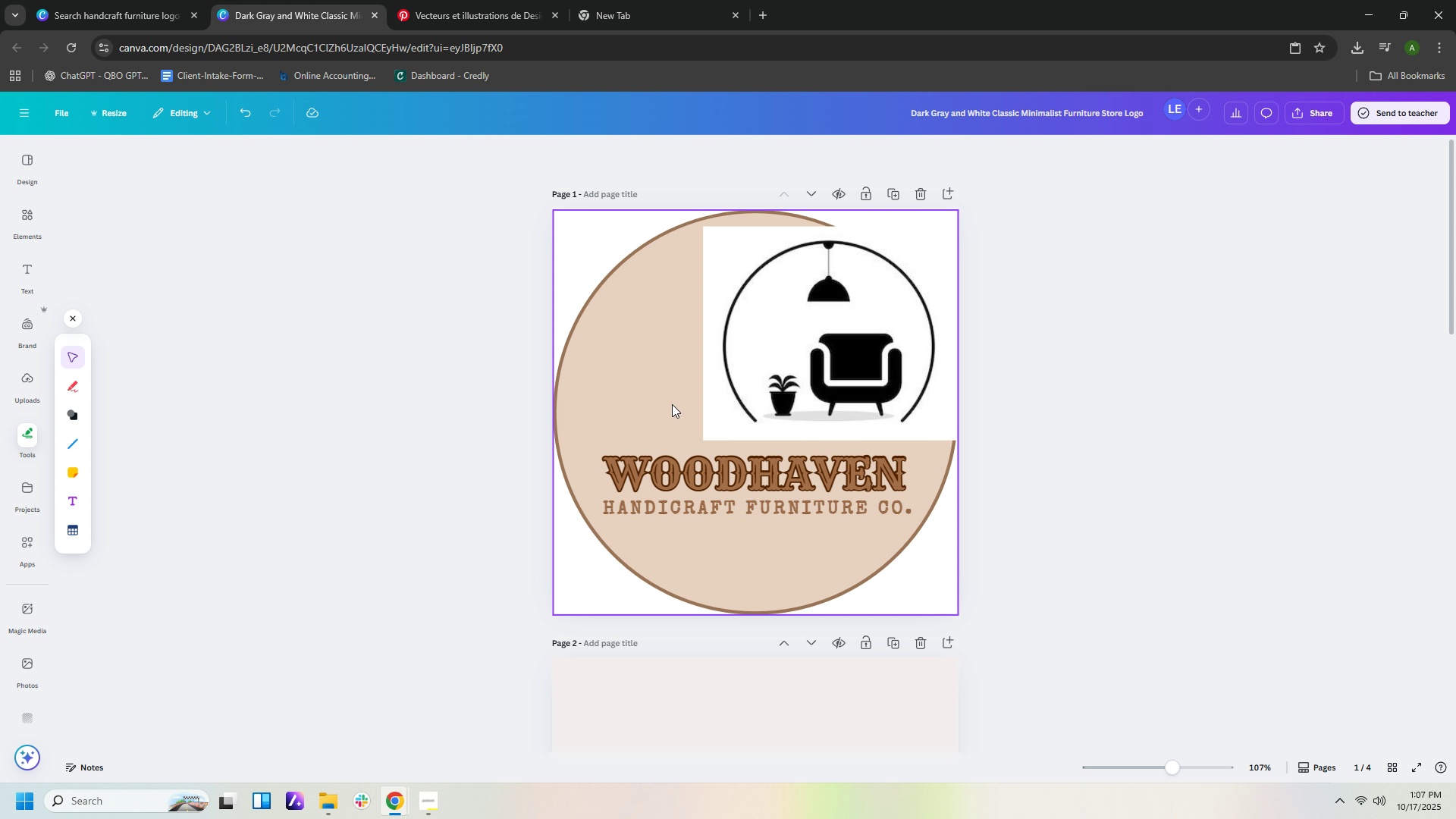 
key(Delete)
 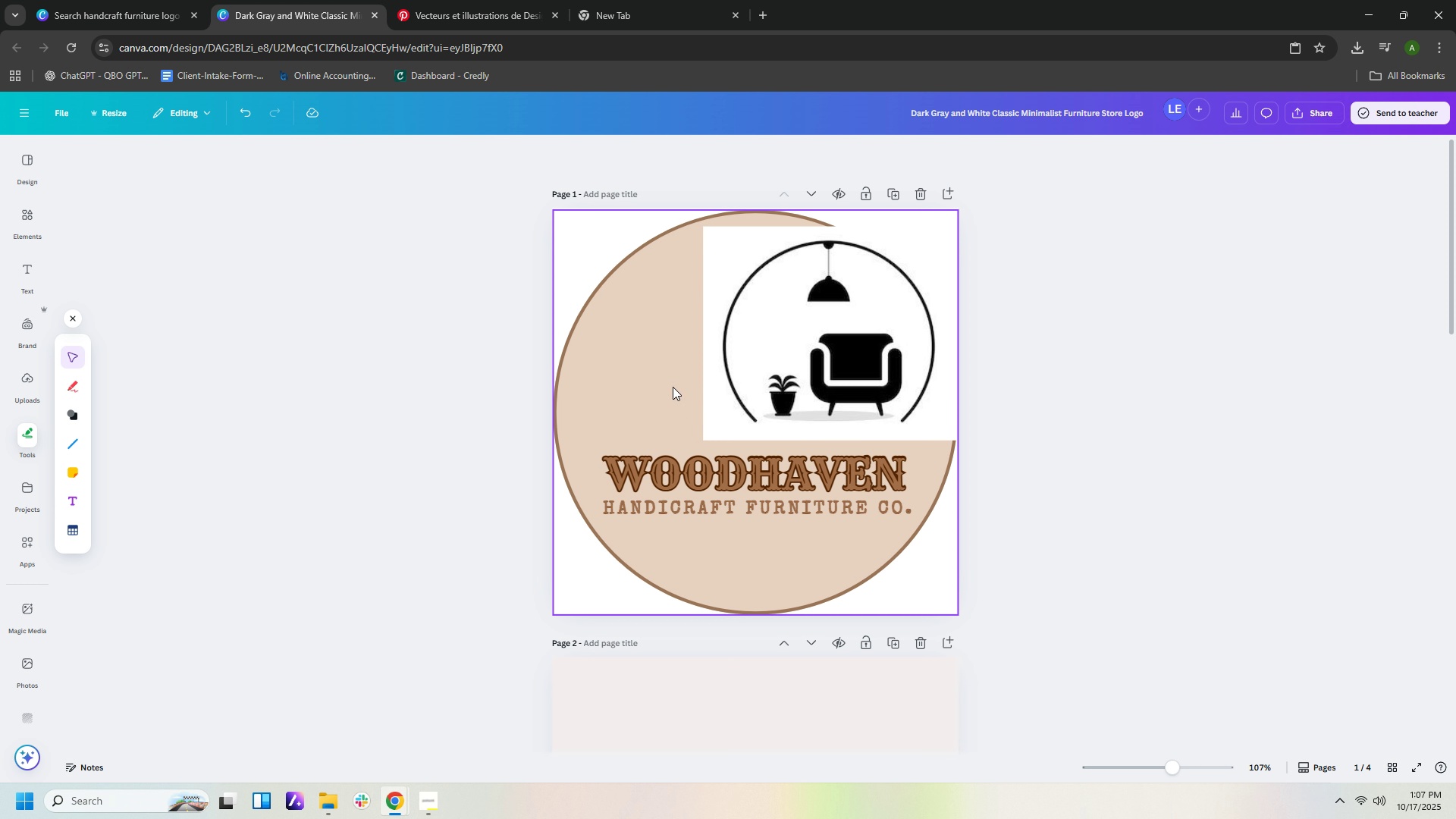 
left_click([664, 381])
 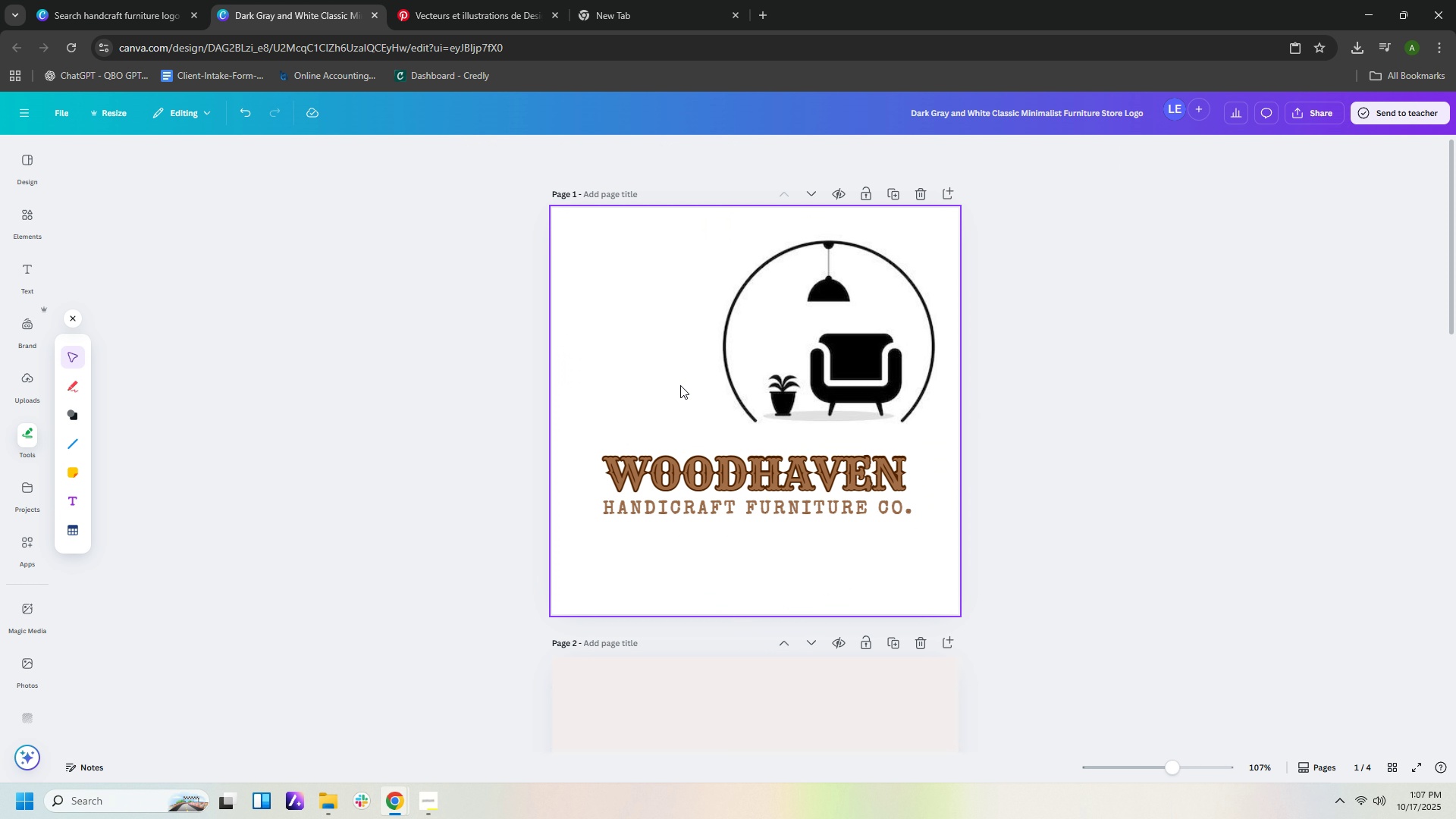 
key(Delete)
 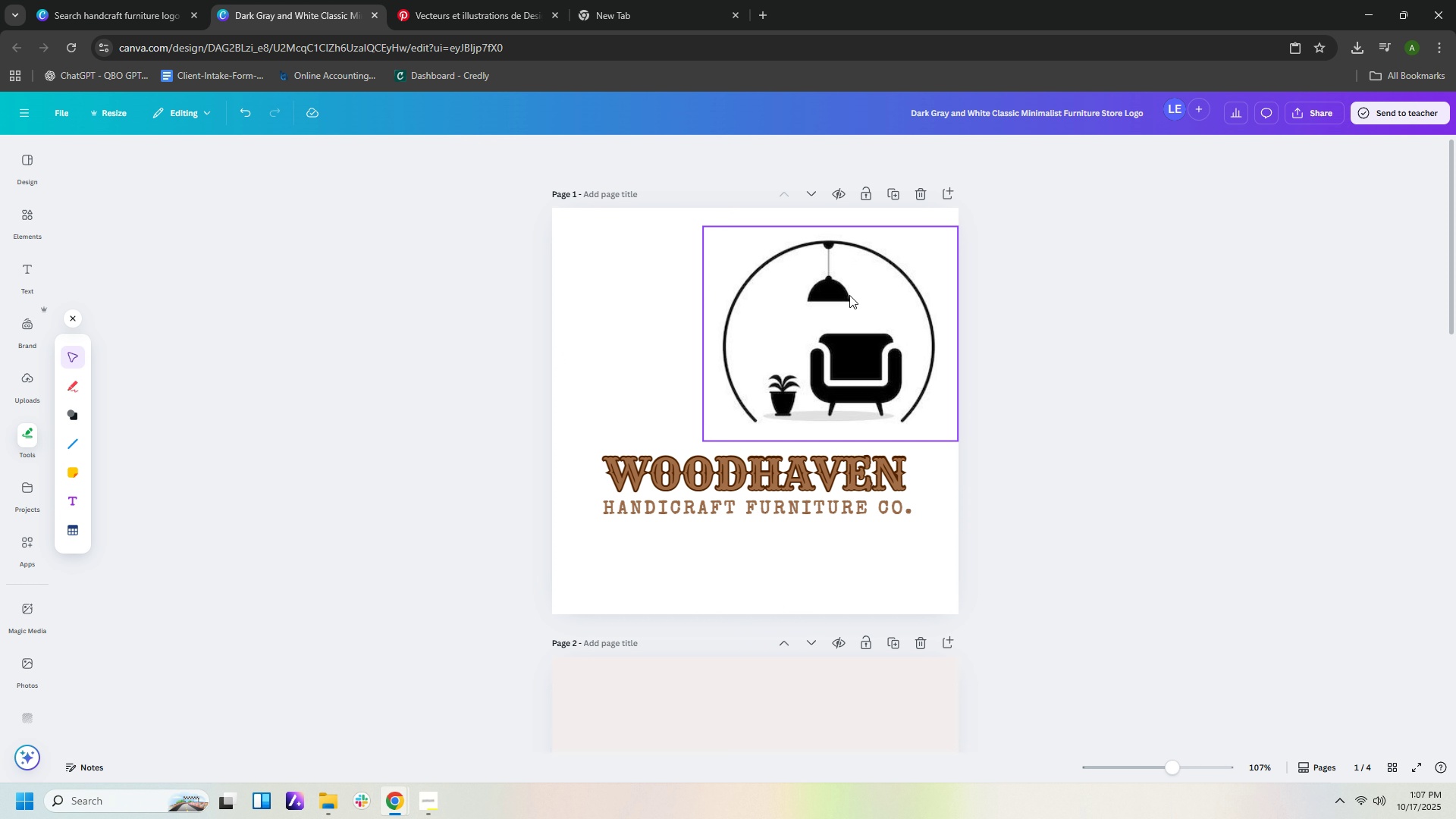 
left_click_drag(start_coordinate=[854, 326], to_coordinate=[706, 304])
 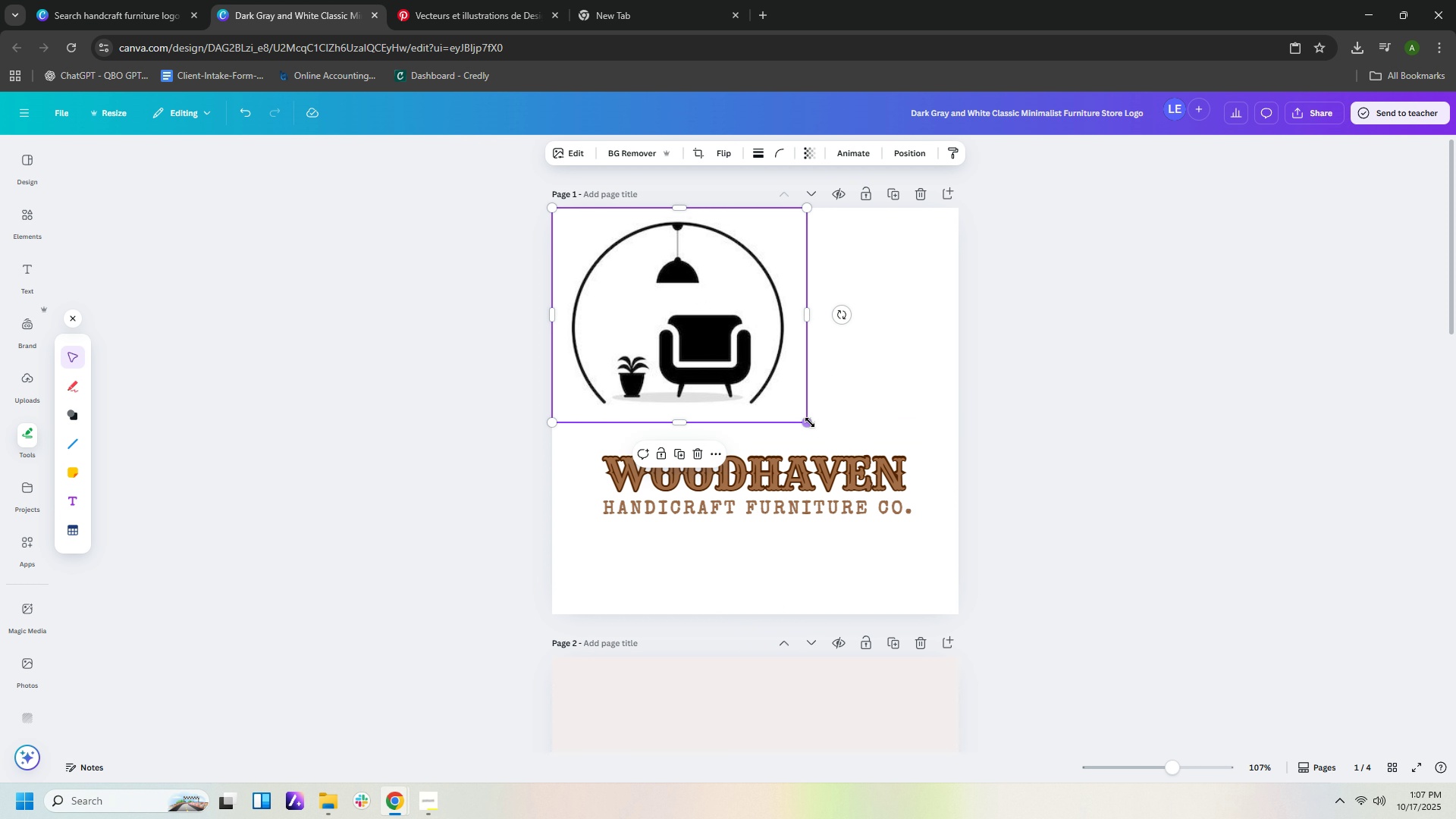 
left_click_drag(start_coordinate=[806, 422], to_coordinate=[940, 573])
 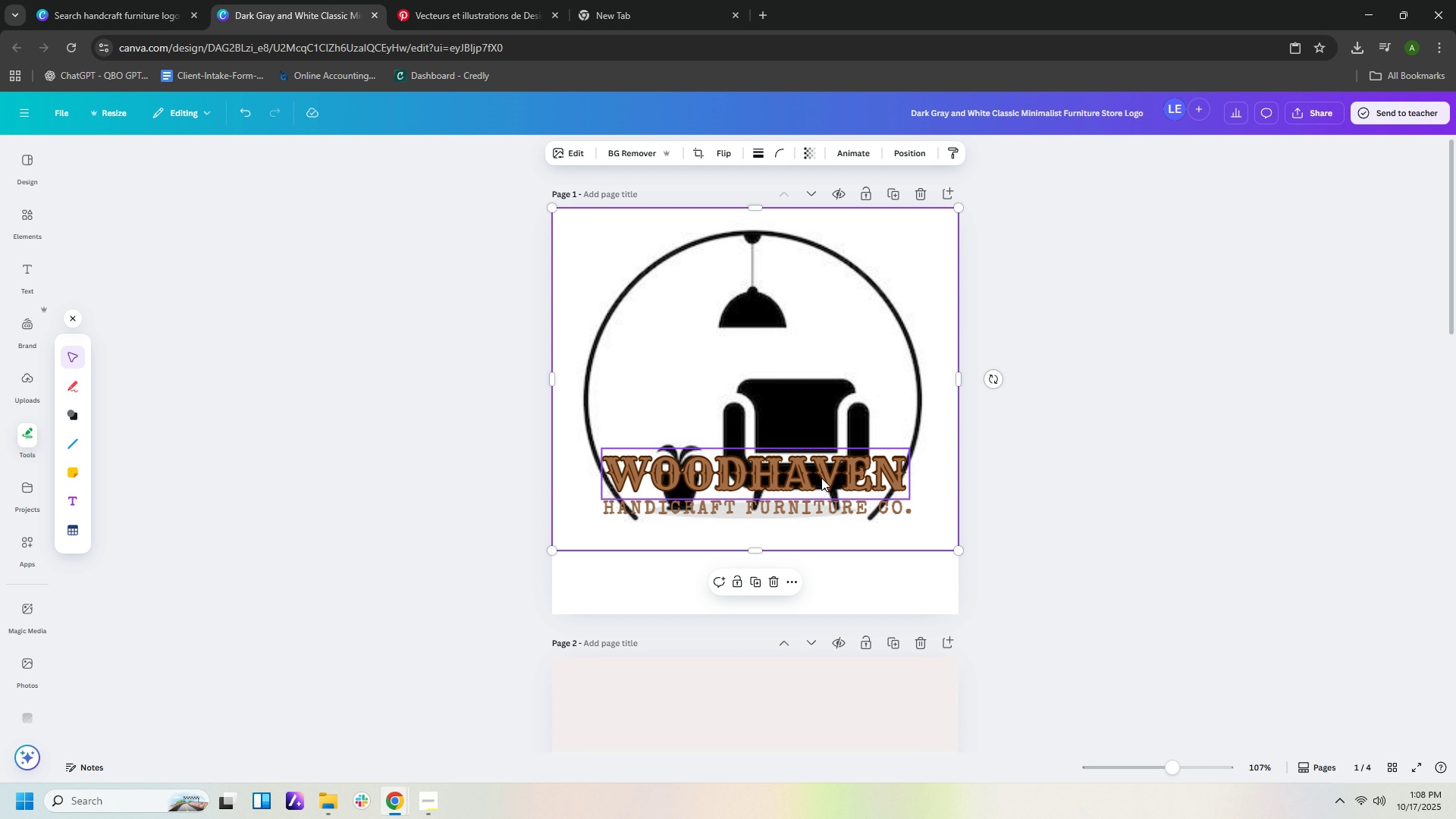 
left_click_drag(start_coordinate=[821, 478], to_coordinate=[824, 551])
 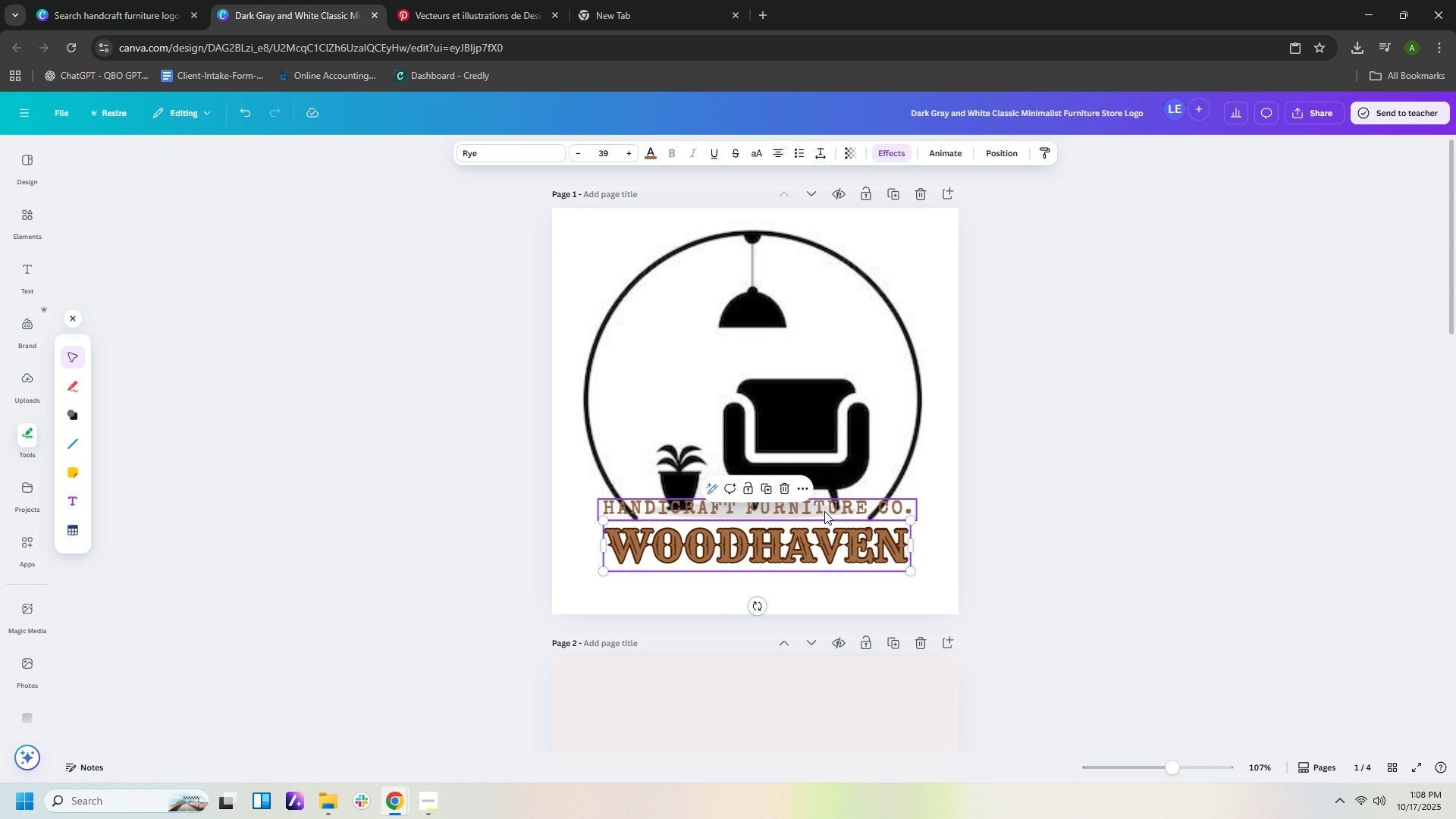 
left_click_drag(start_coordinate=[824, 511], to_coordinate=[824, 586])
 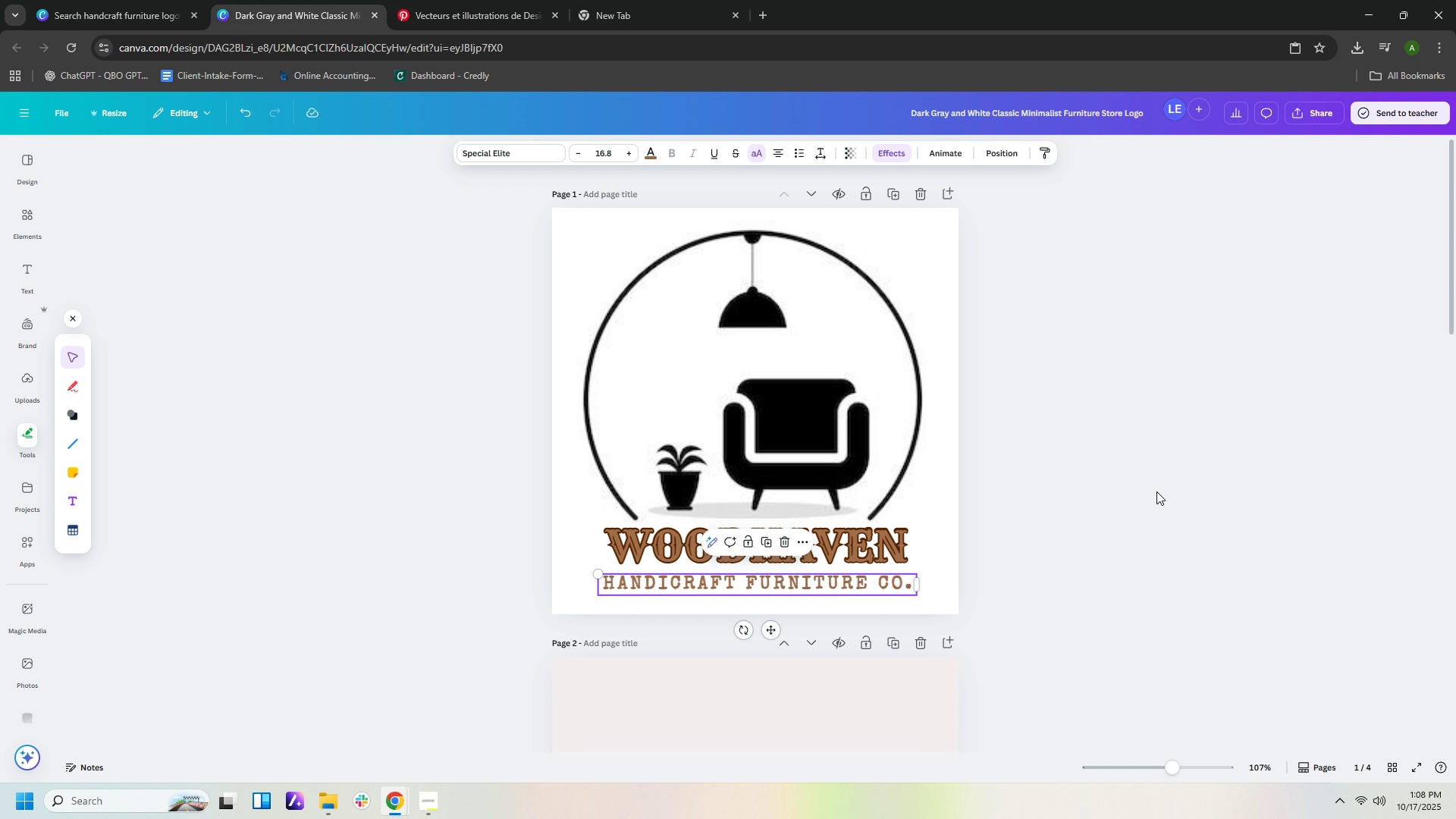 
left_click([1156, 491])
 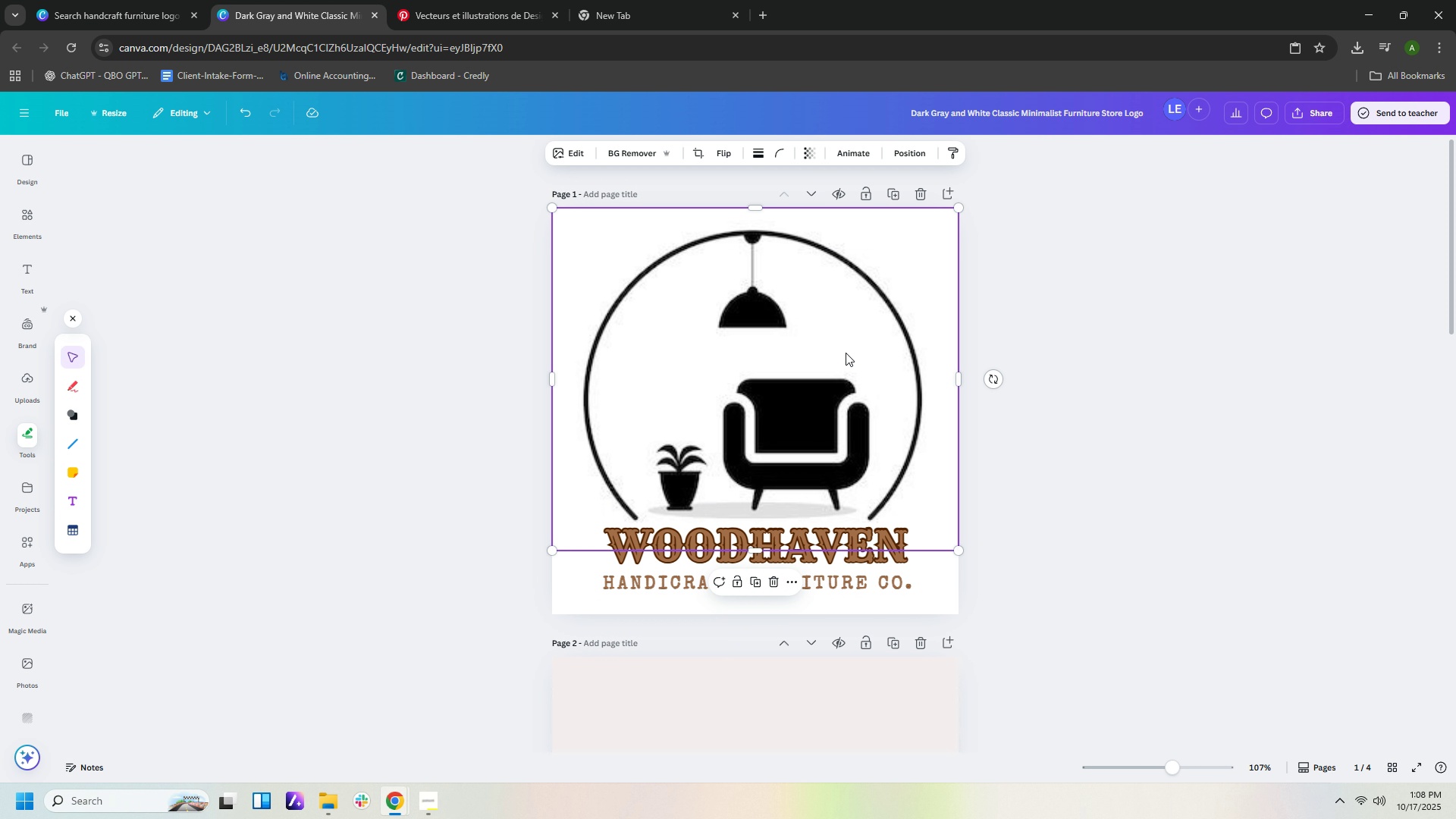 
left_click([846, 353])
 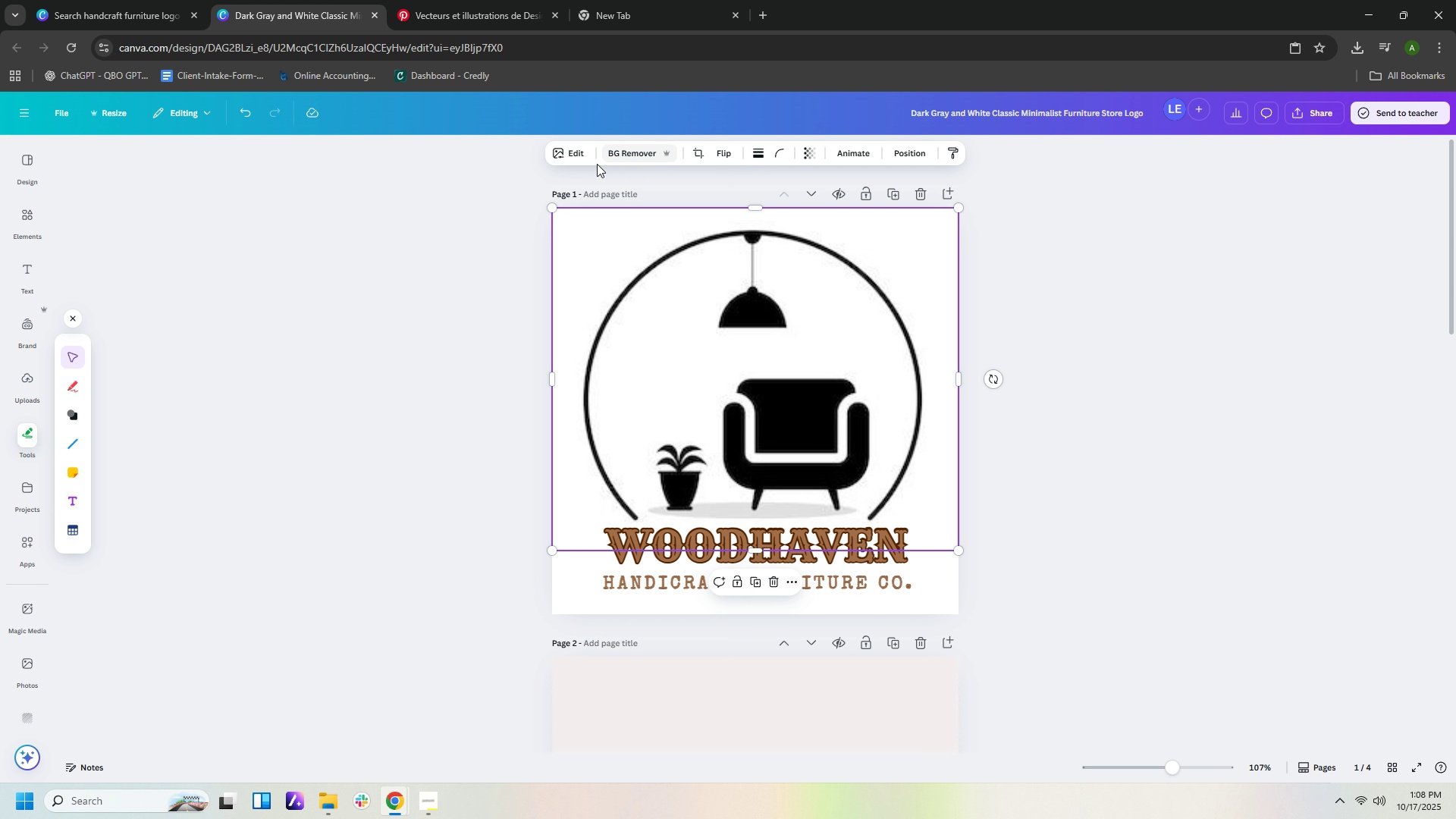 
left_click([711, 295])
 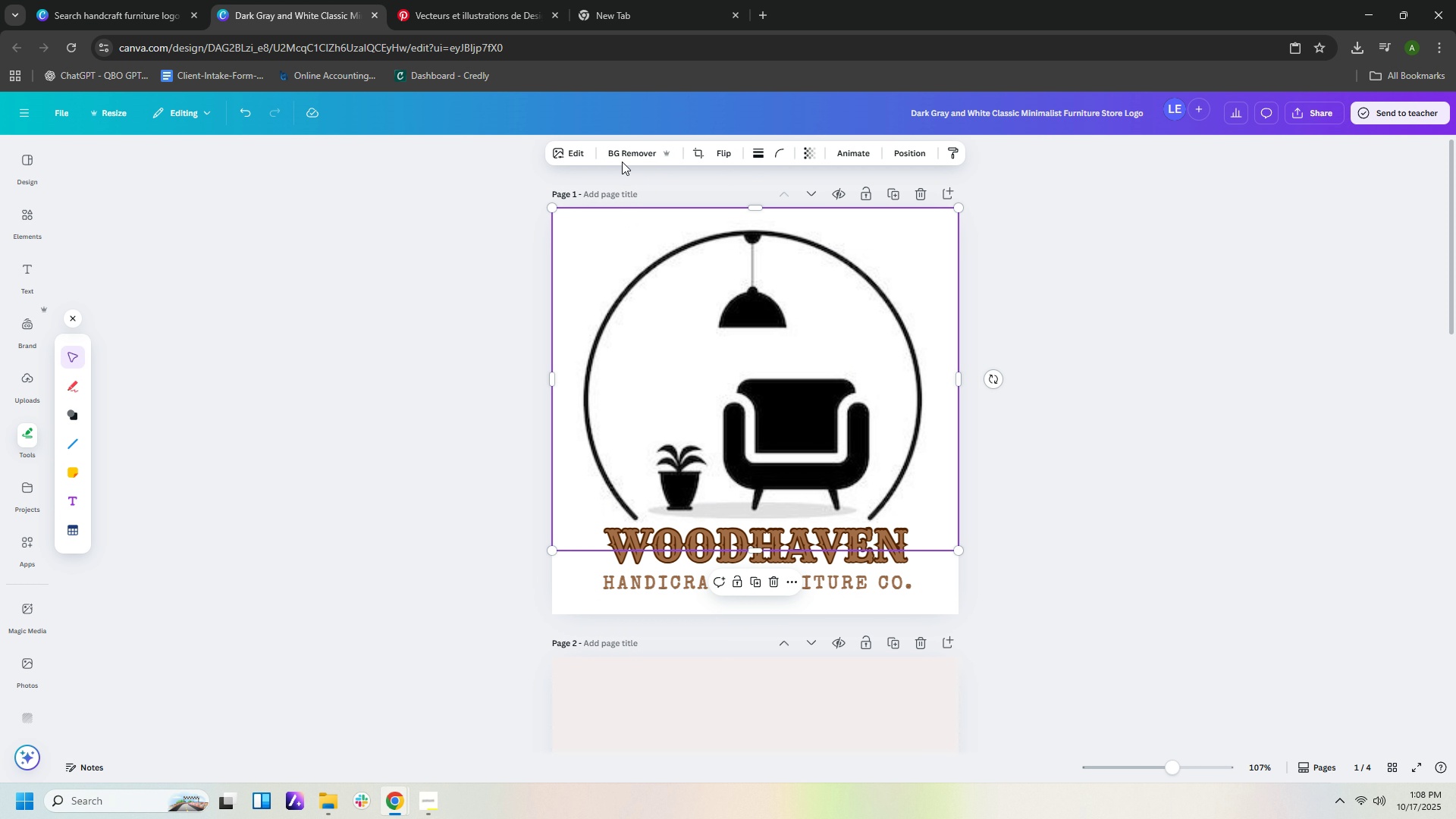 
left_click([620, 156])
 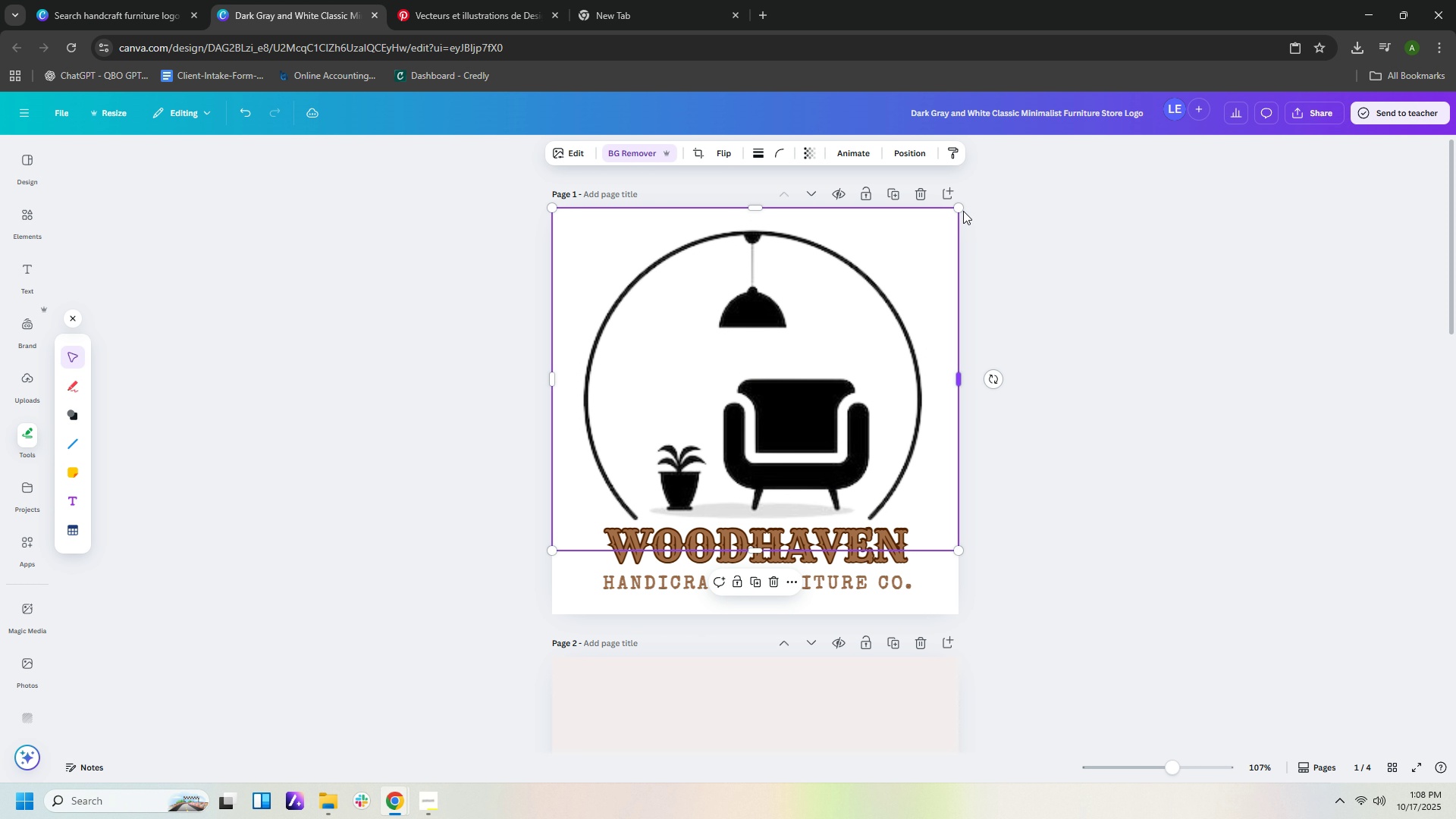 
wait(12.35)
 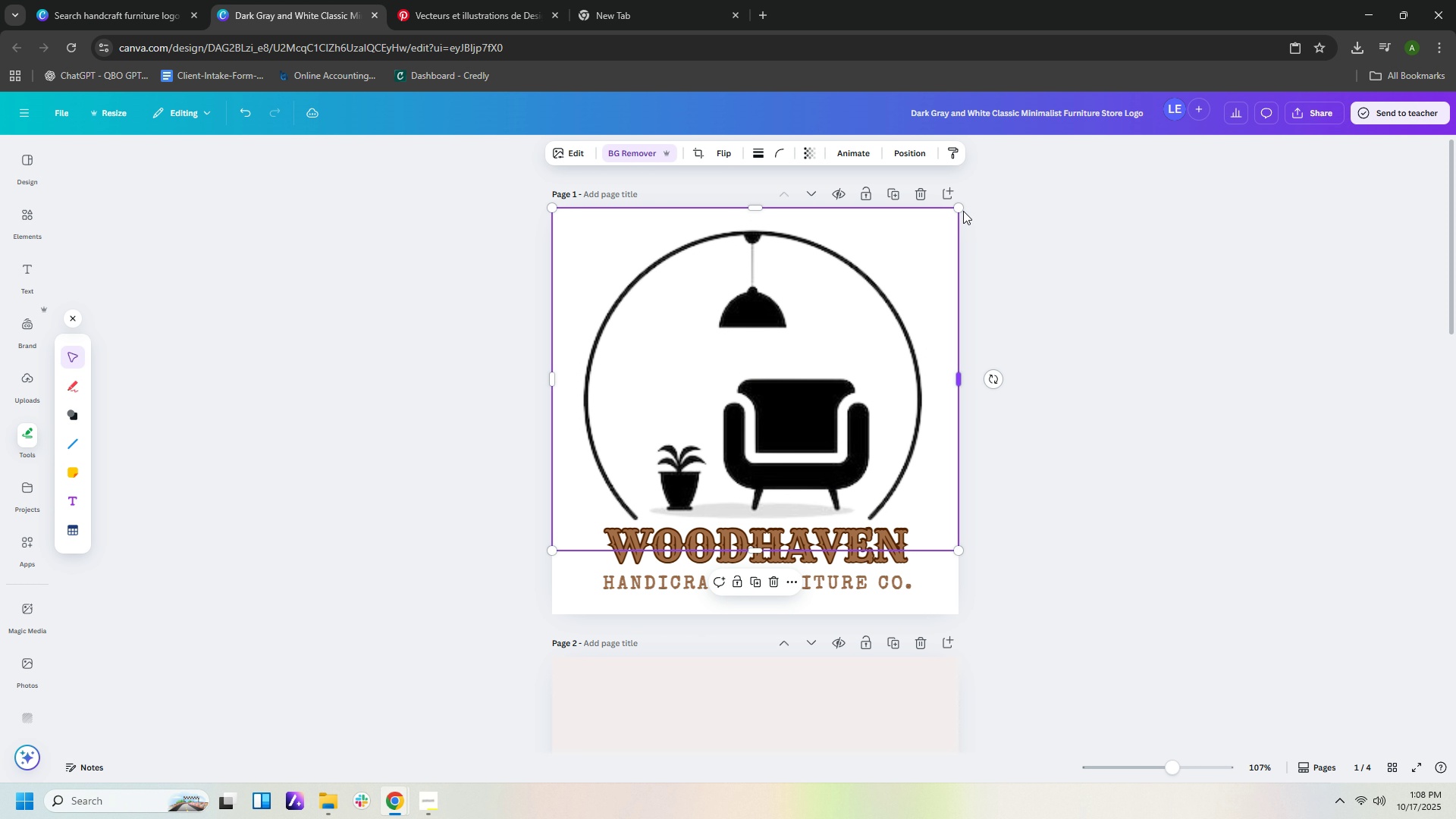 
left_click([698, 265])
 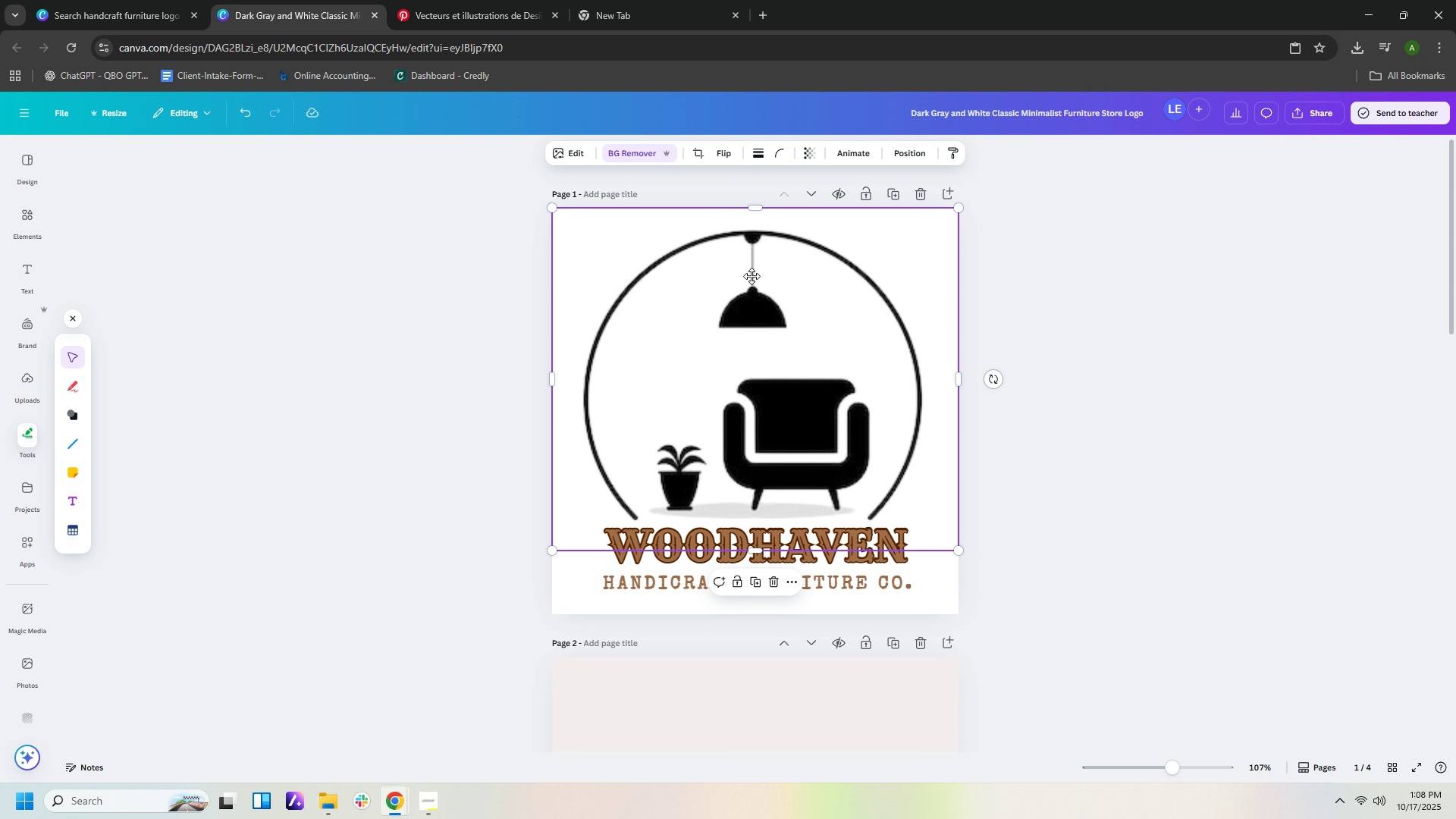 
double_click([752, 276])
 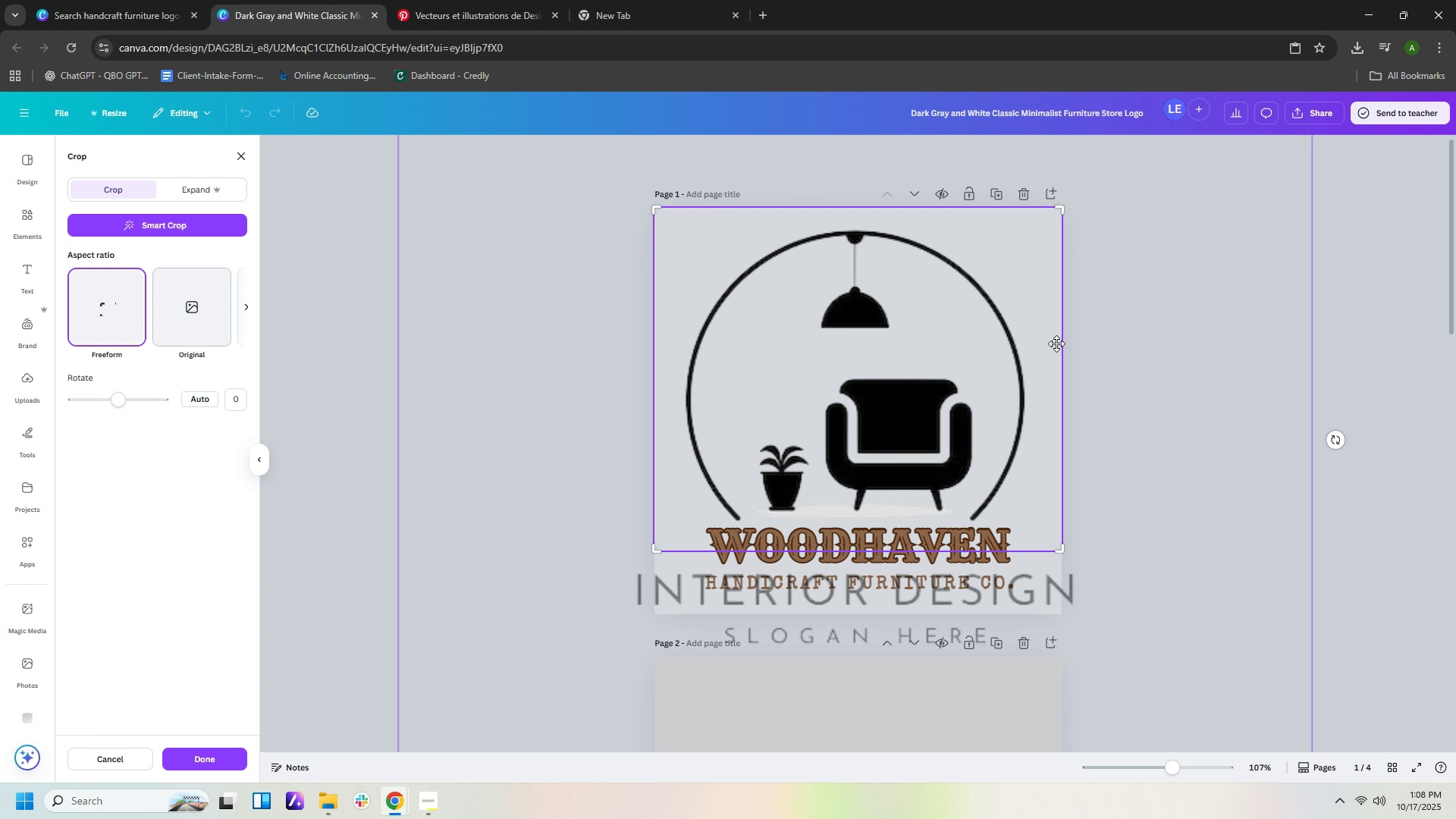 
left_click([1190, 362])
 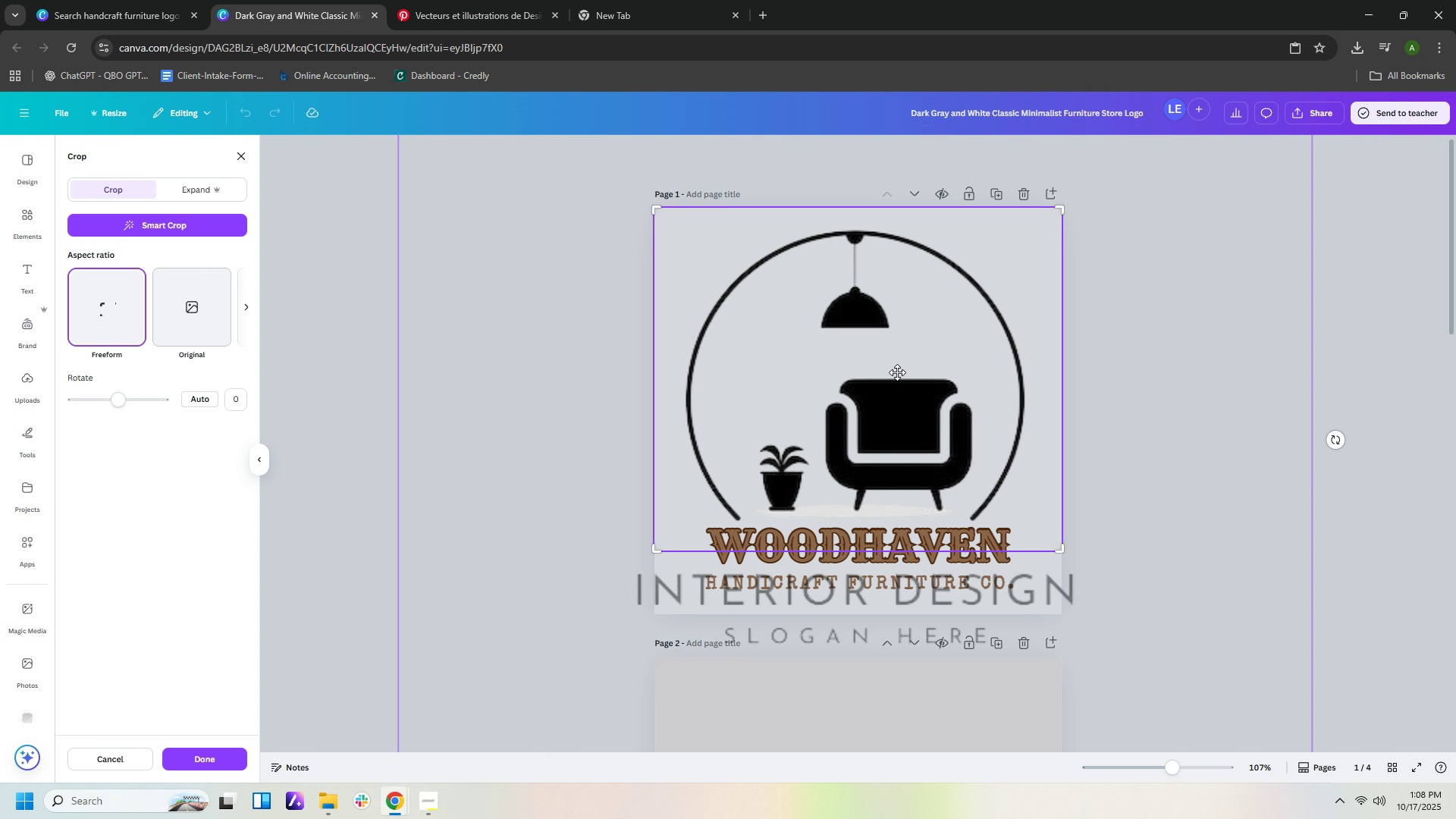 
left_click([893, 383])
 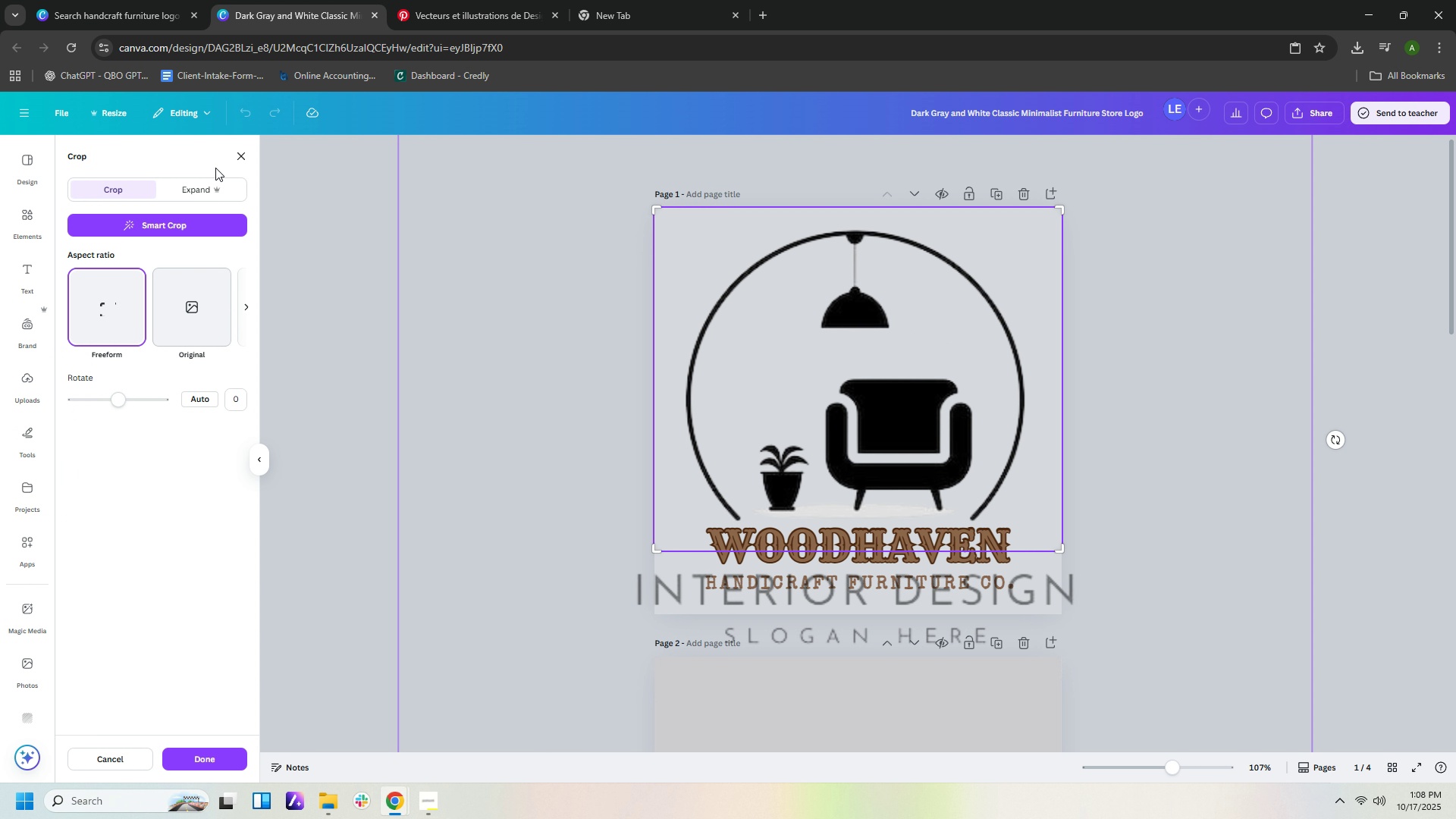 
left_click([241, 160])
 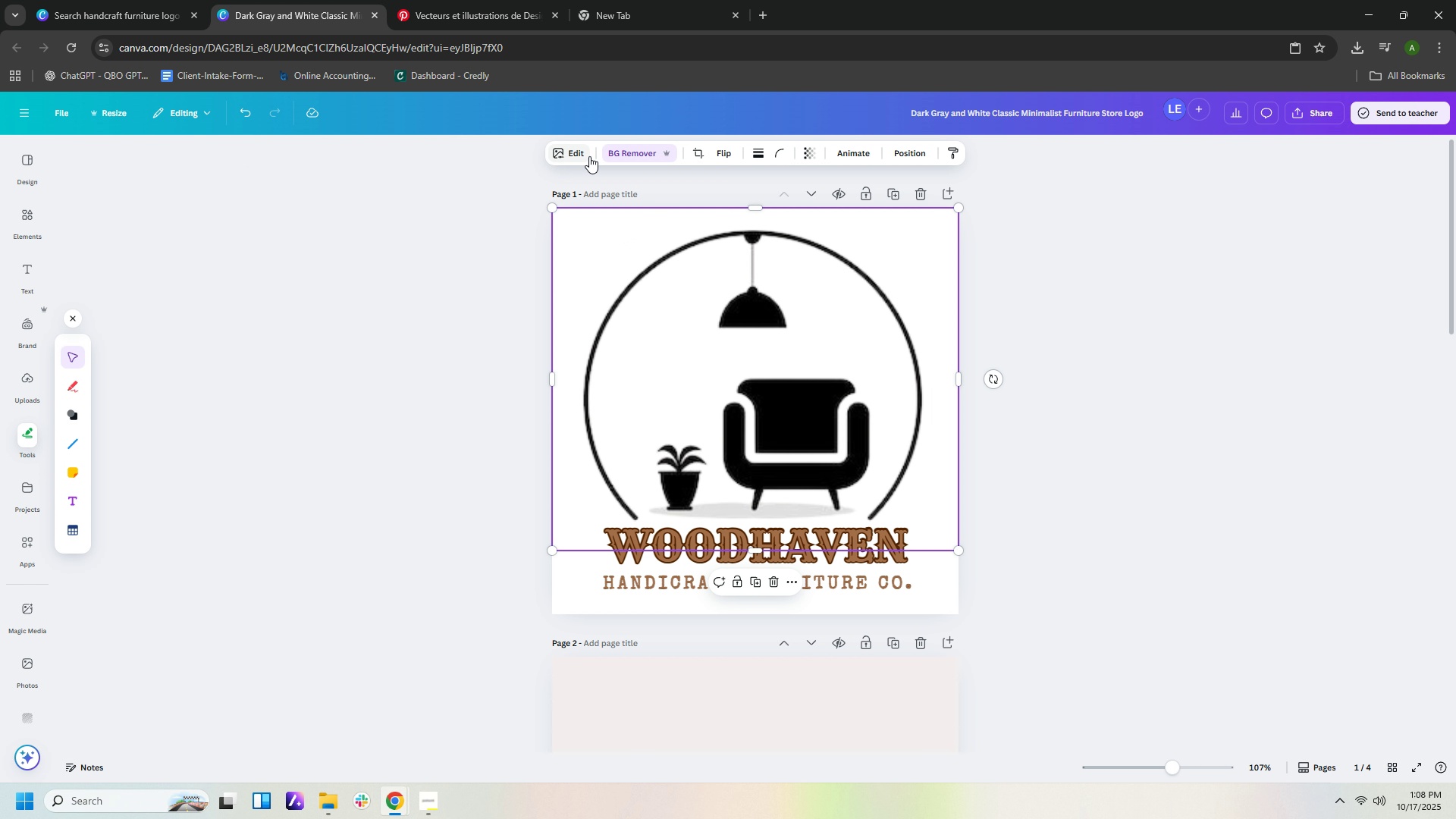 
left_click([582, 154])
 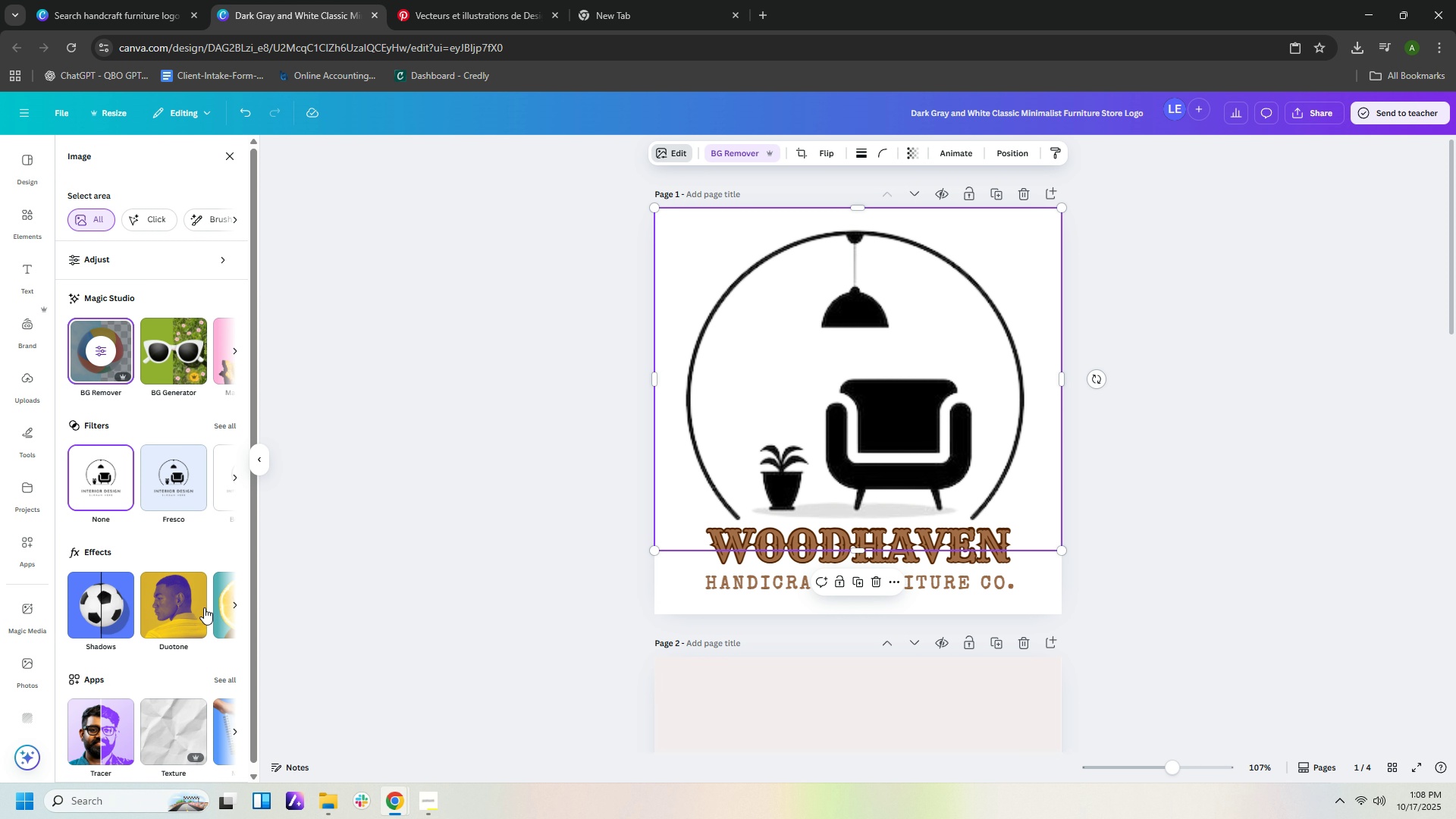 
wait(6.22)
 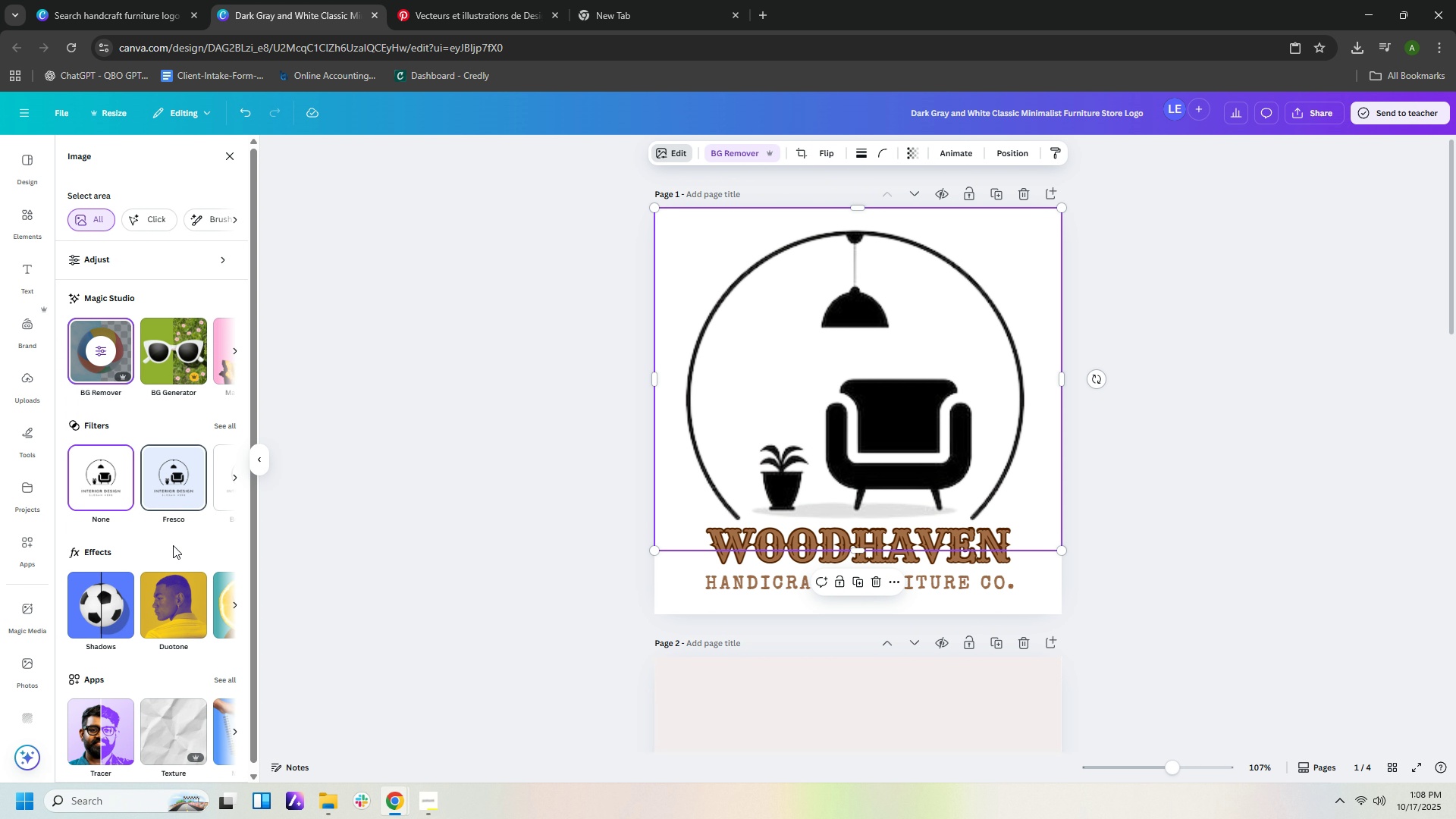 
left_click([233, 728])
 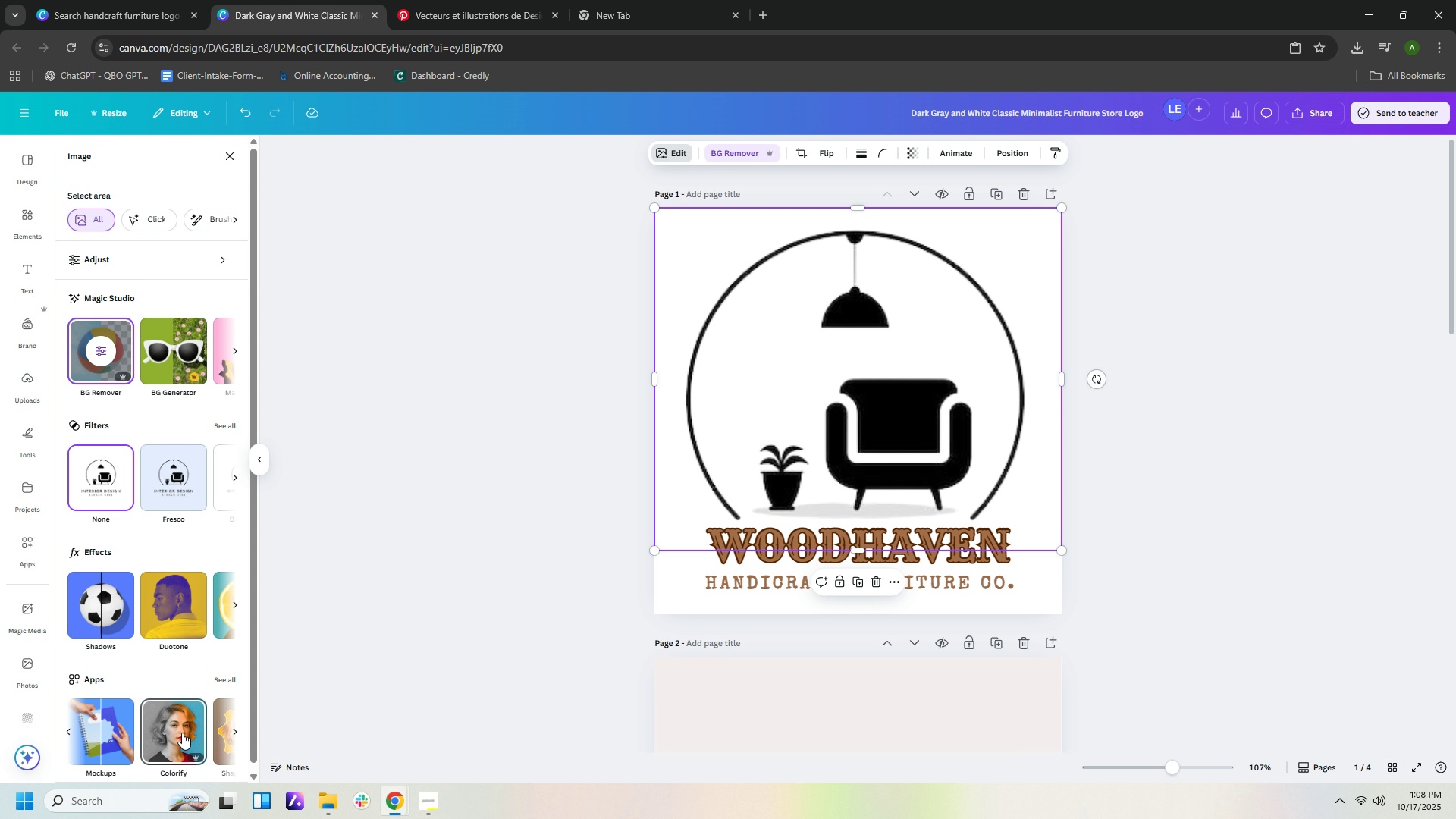 
left_click([178, 730])
 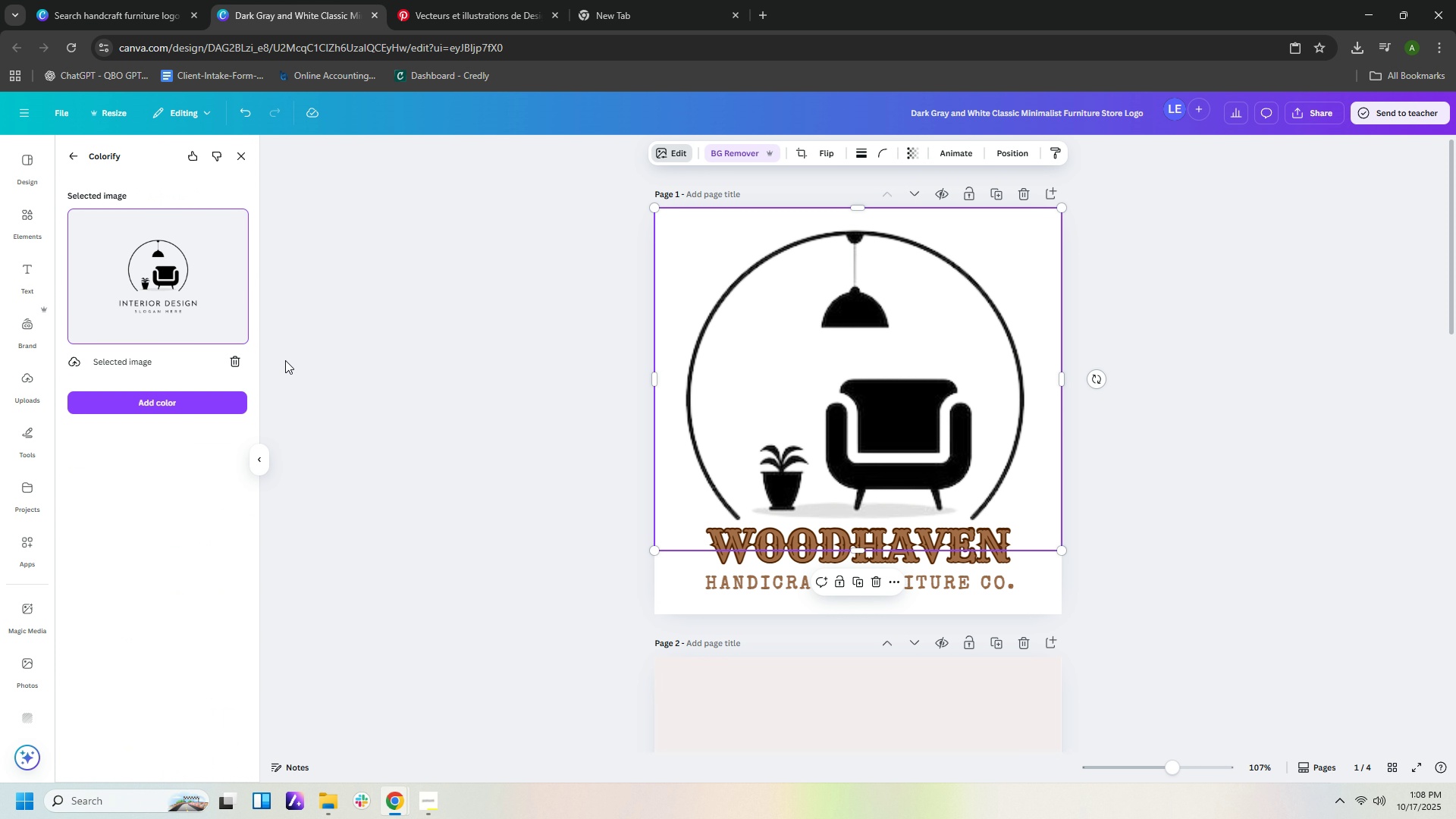 
left_click([206, 406])
 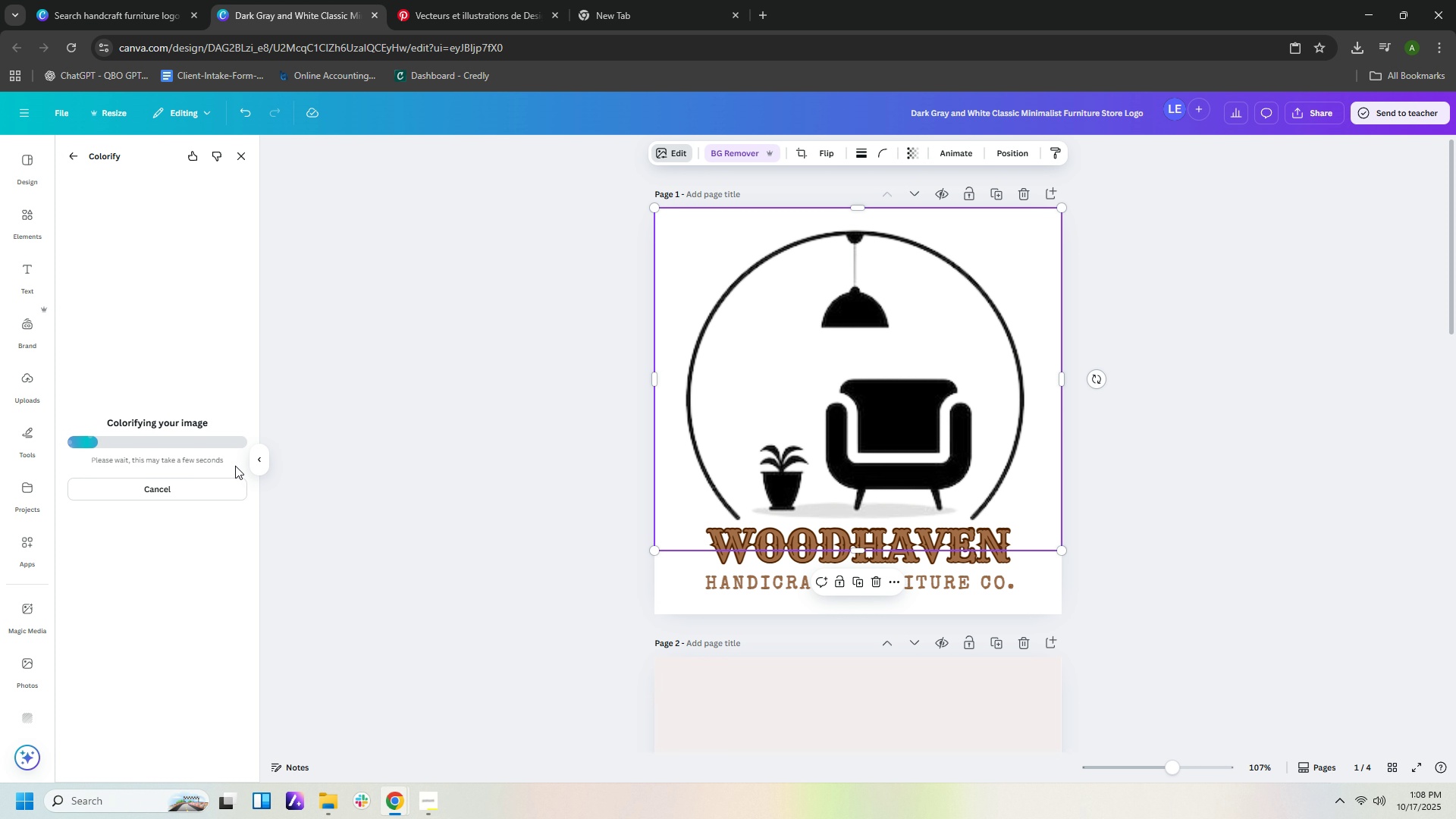 
wait(9.72)
 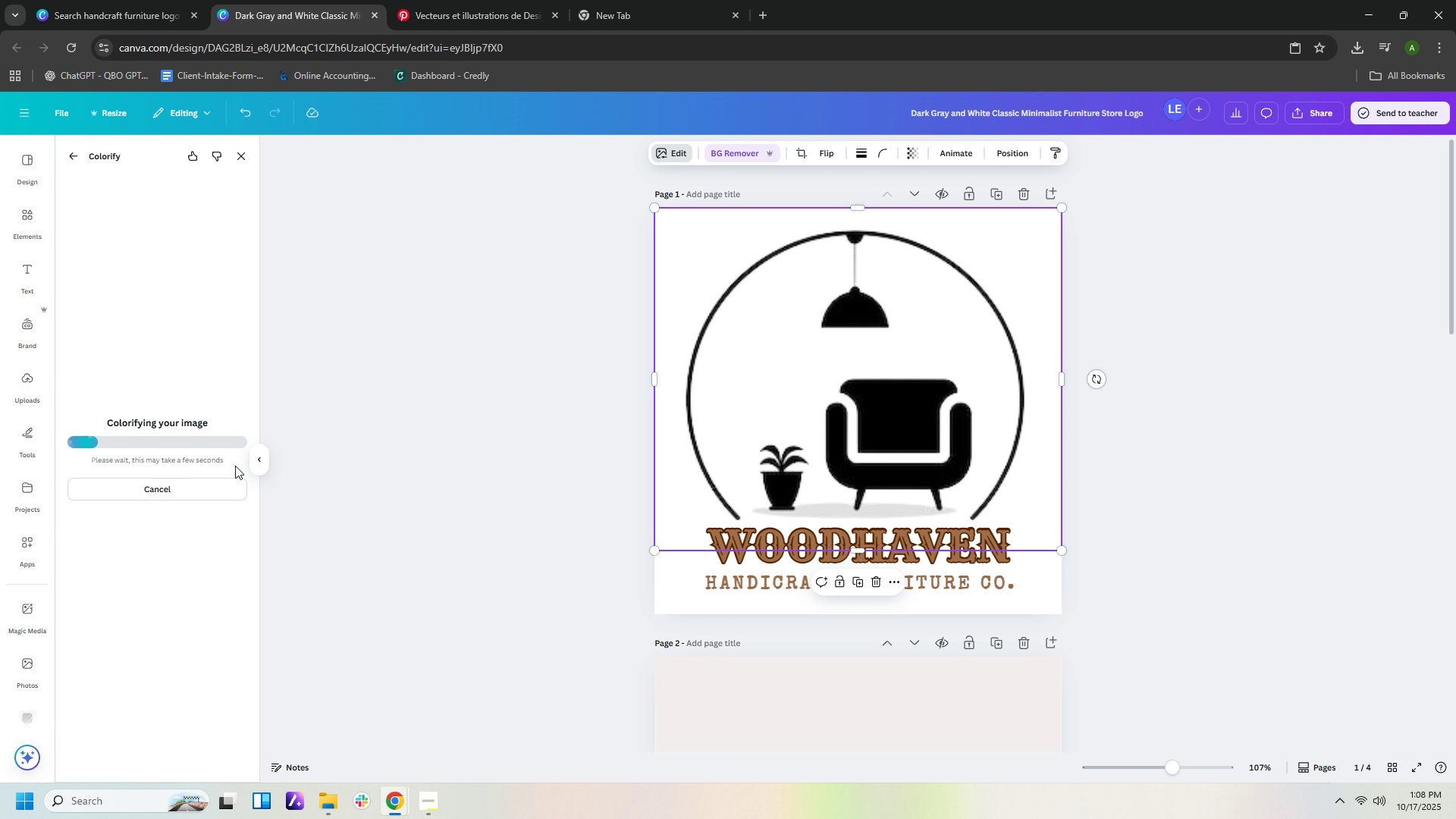 
left_click([190, 495])
 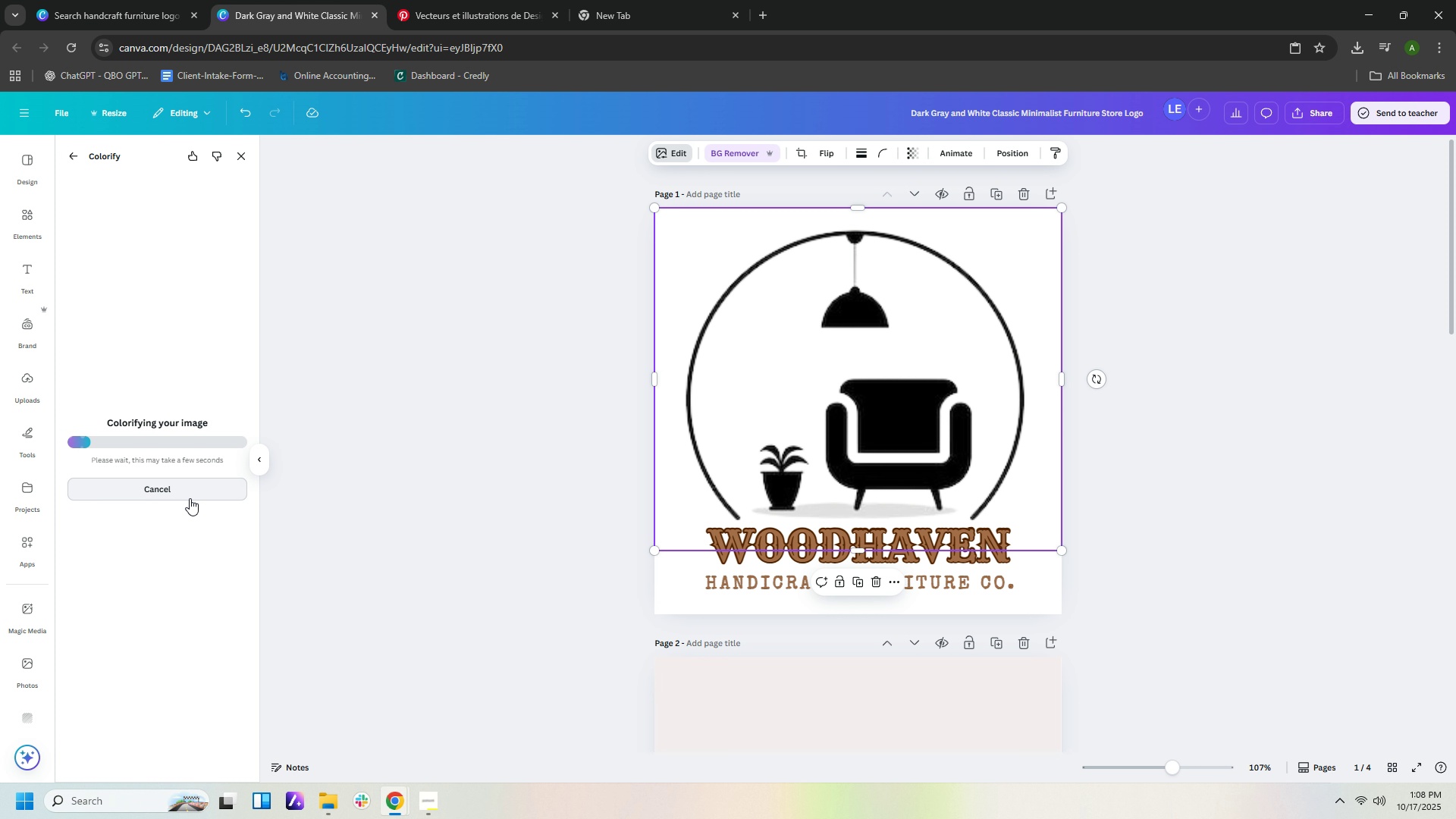 
wait(8.7)
 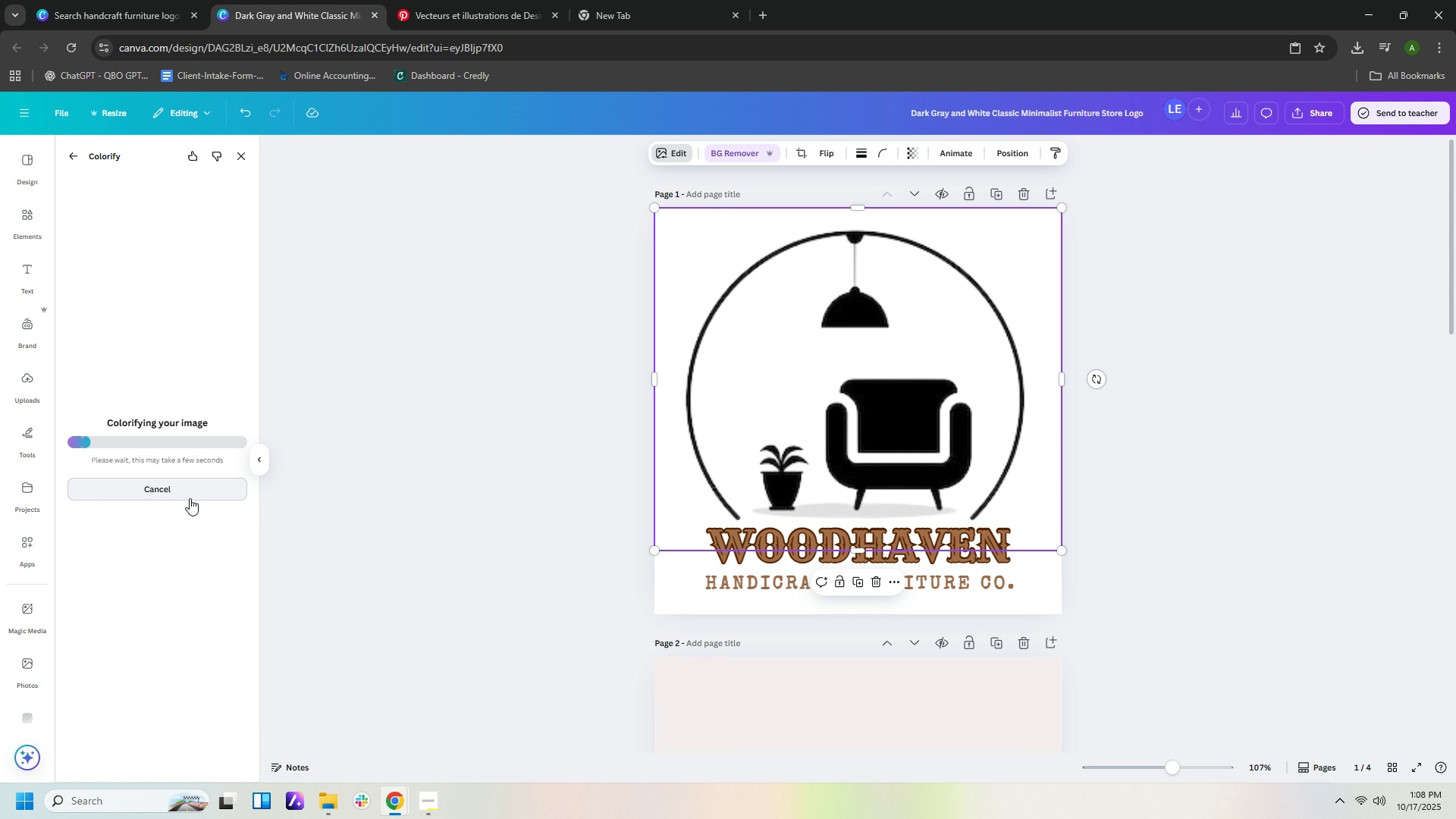 
left_click([145, 371])
 